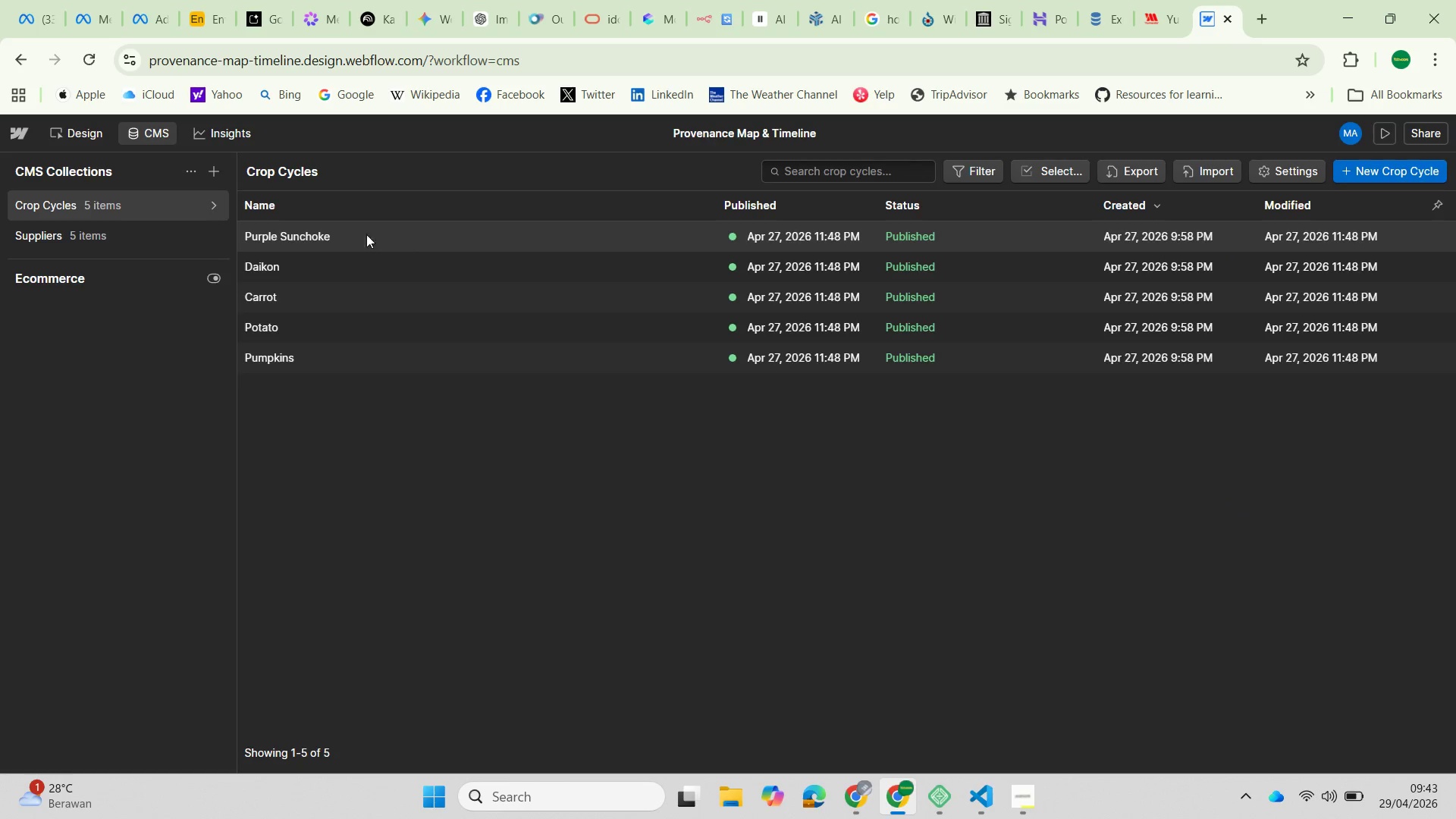 
left_click([336, 240])
 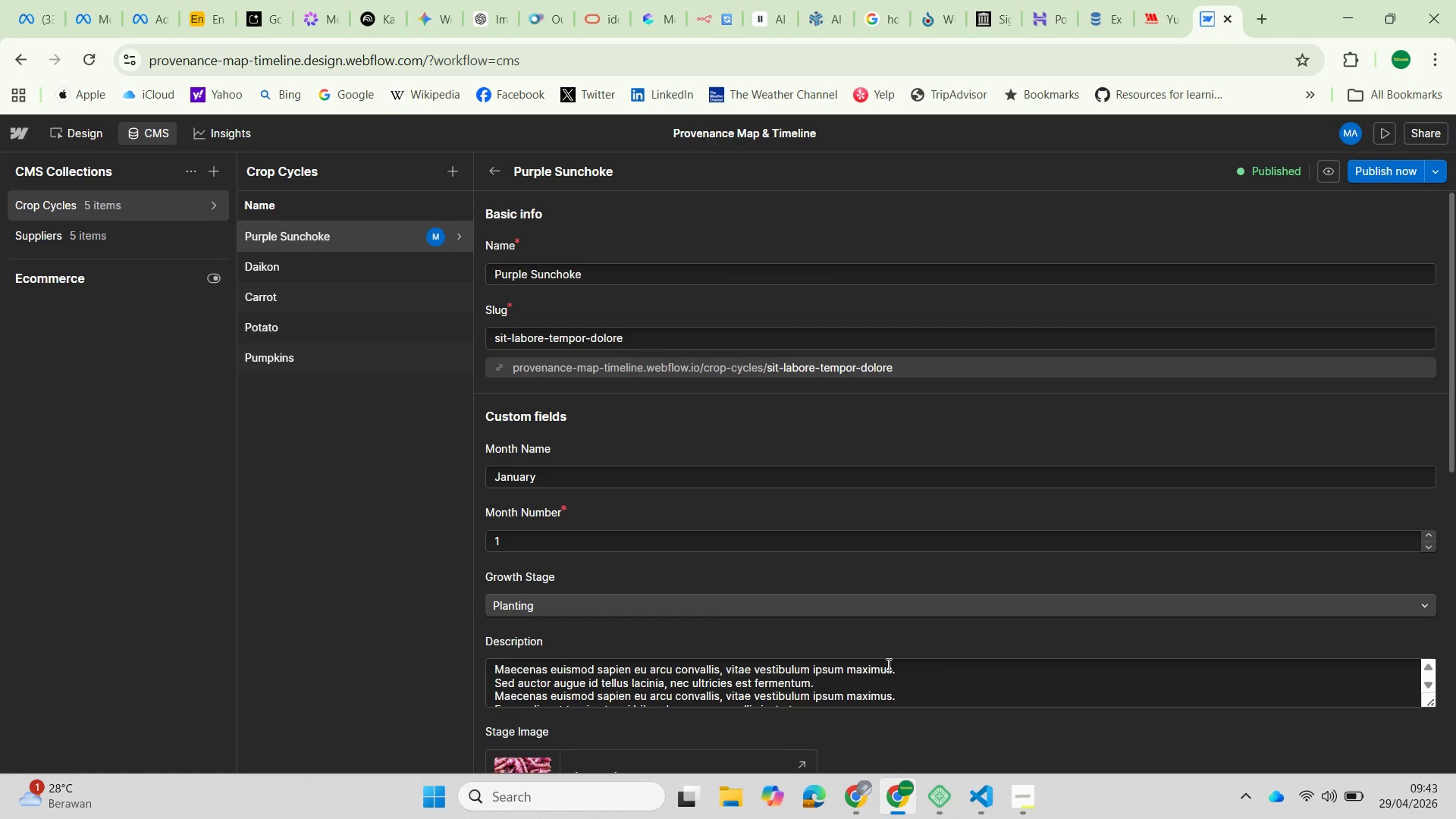 
scroll: coordinate [1023, 680], scroll_direction: down, amount: 1.0
 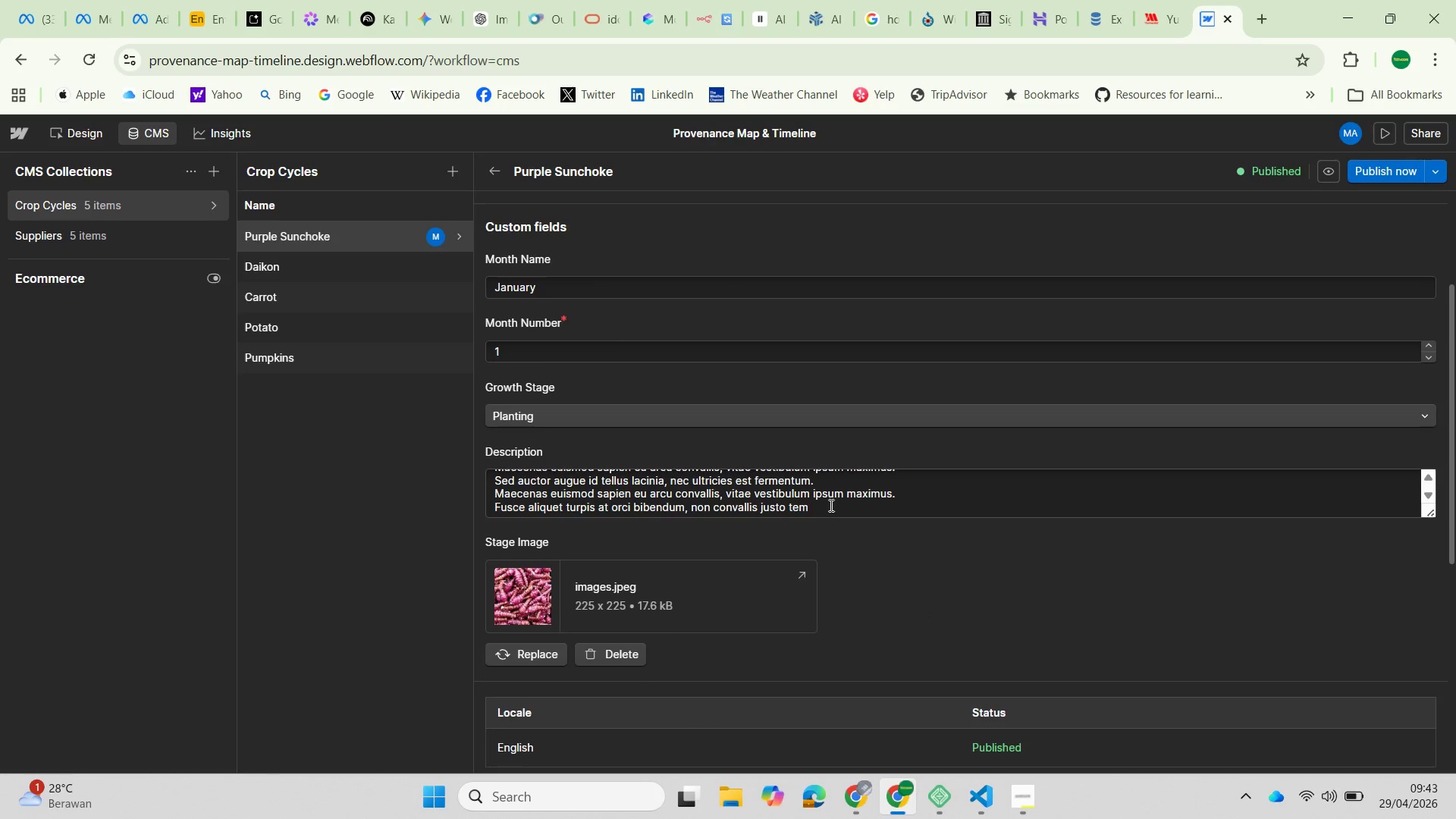 
left_click_drag(start_coordinate=[818, 507], to_coordinate=[491, 497])
 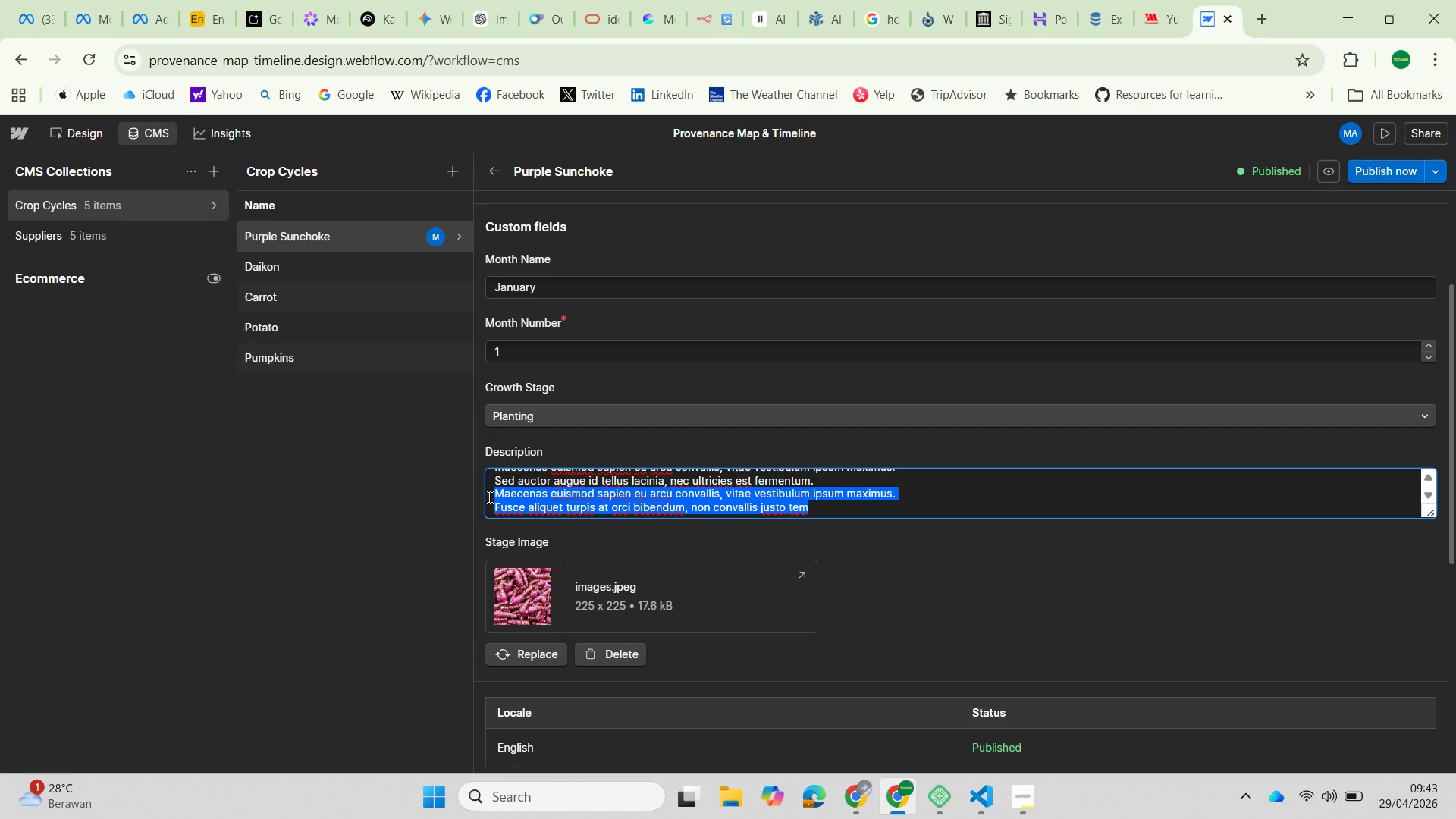 
key(Backspace)
 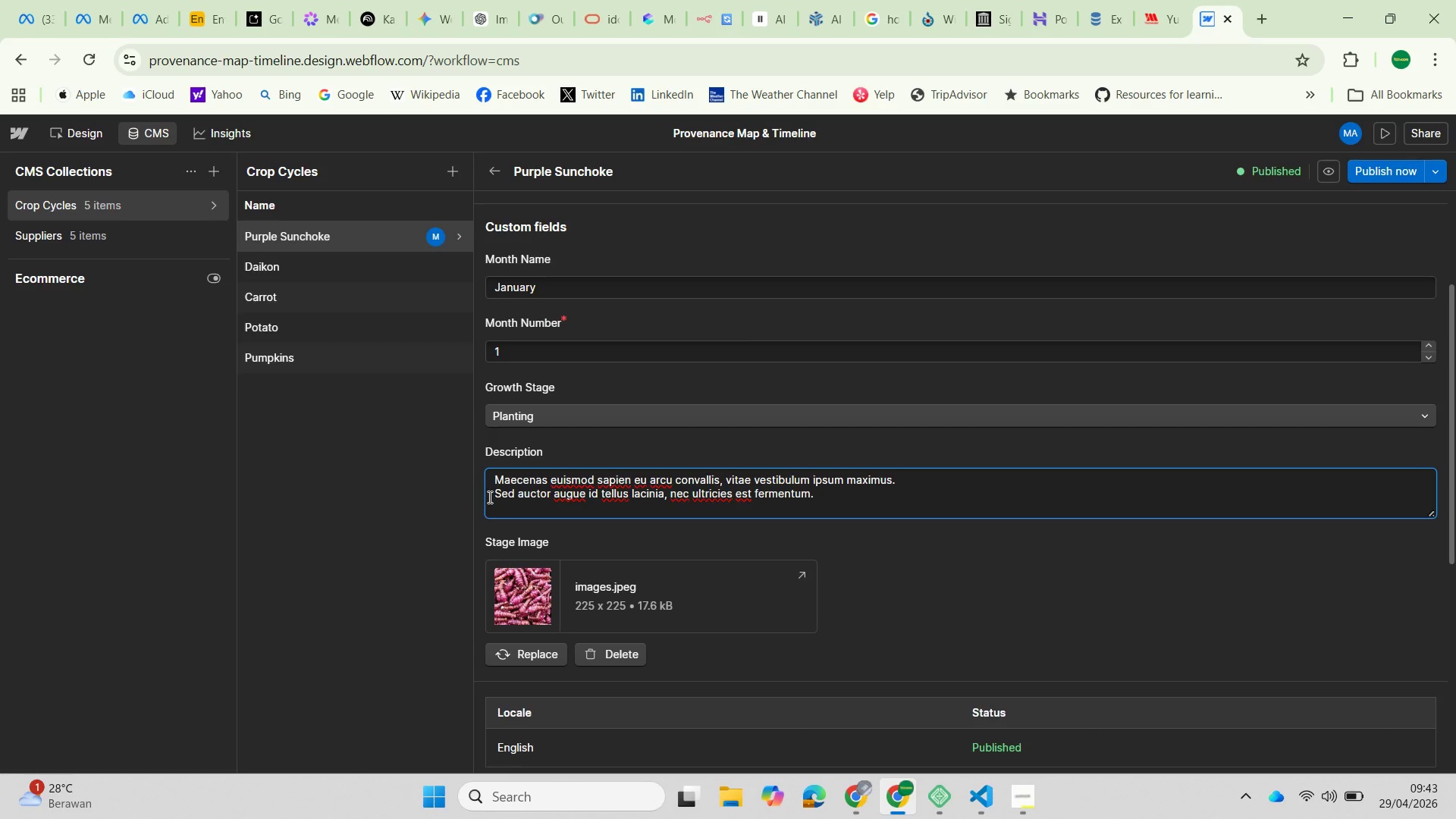 
key(Backspace)
 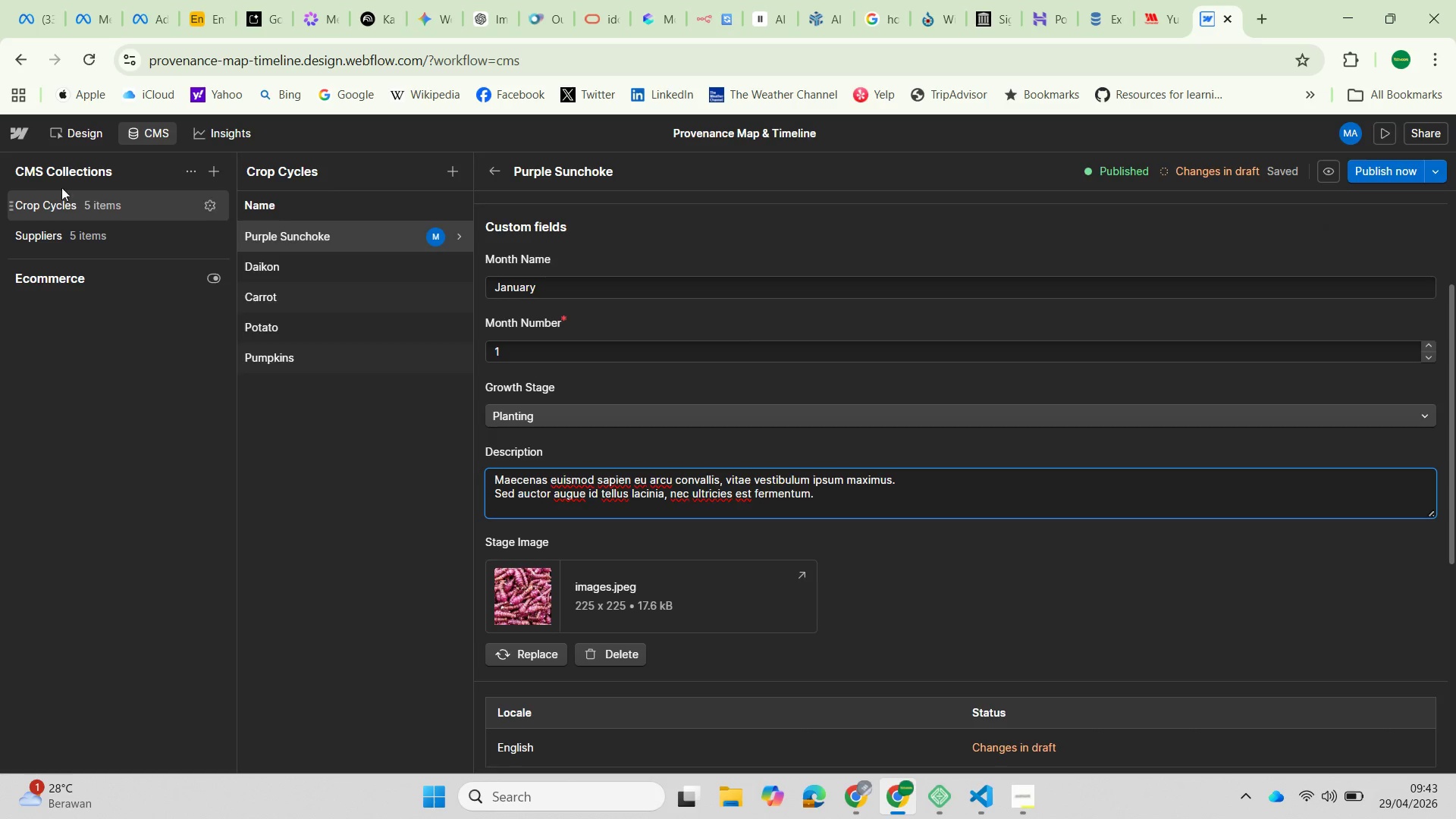 
wait(6.36)
 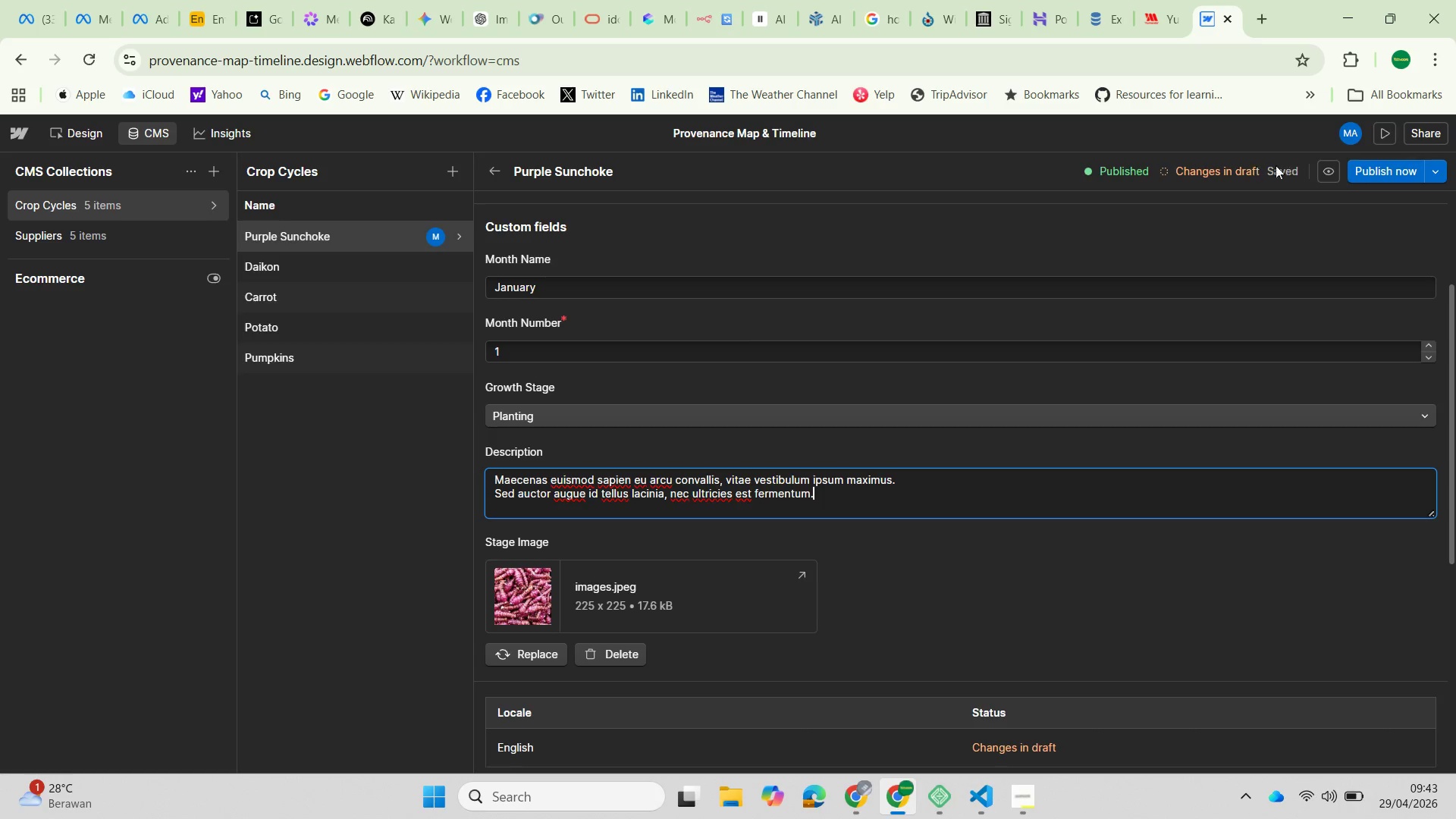 
left_click([78, 139])
 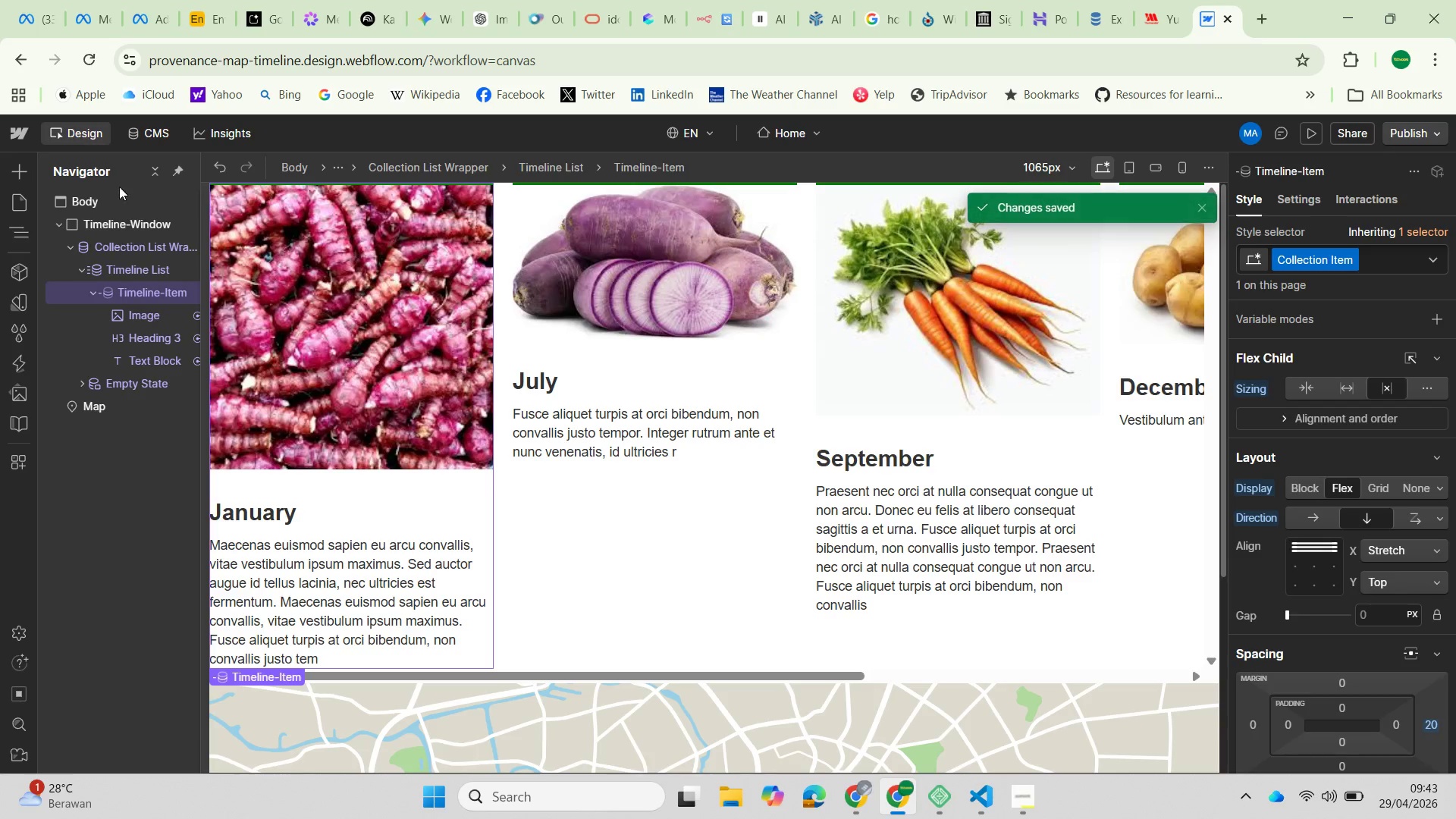 
scroll: coordinate [396, 550], scroll_direction: down, amount: 1.0
 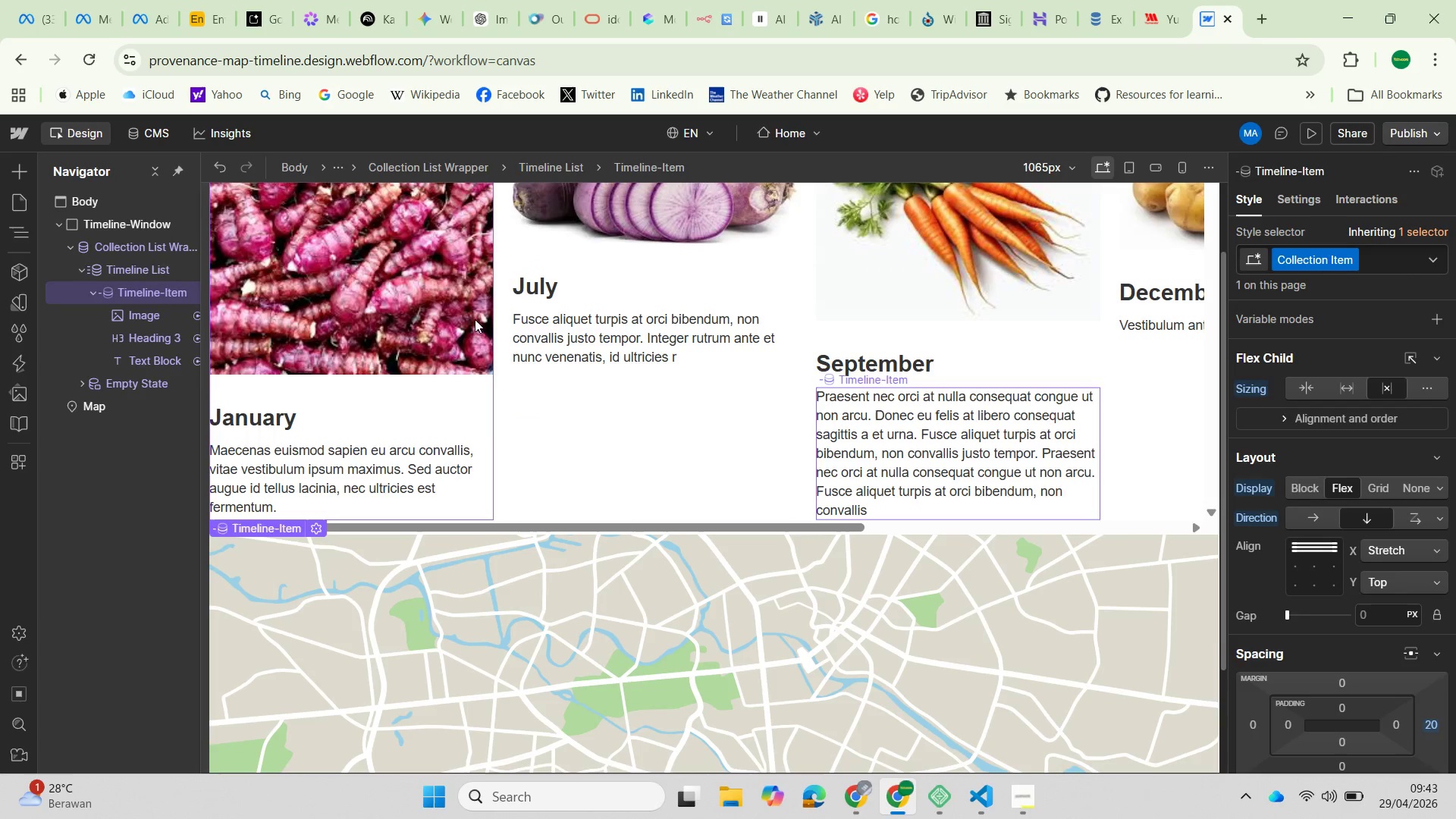 
left_click([143, 313])
 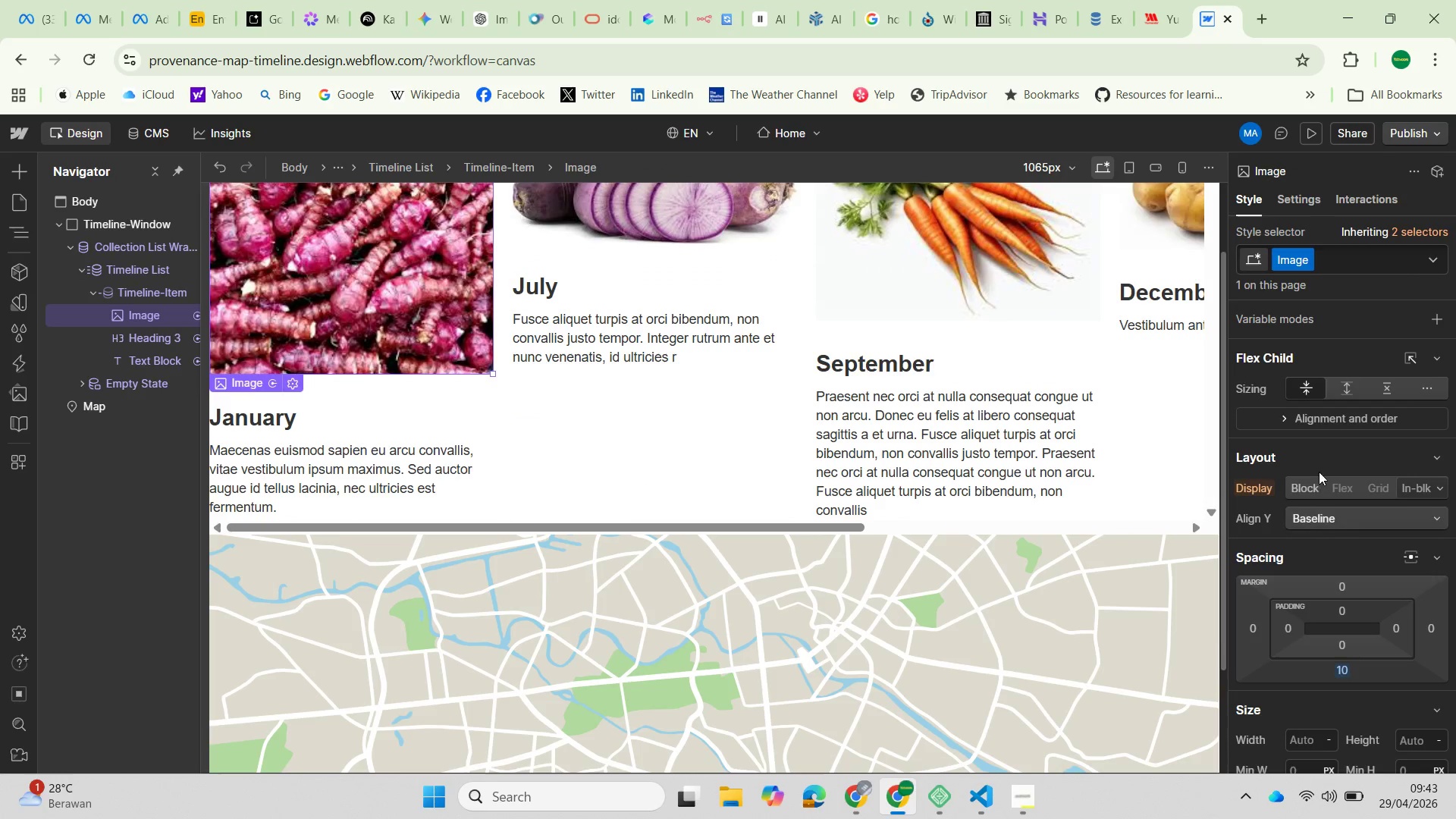 
left_click([1298, 206])
 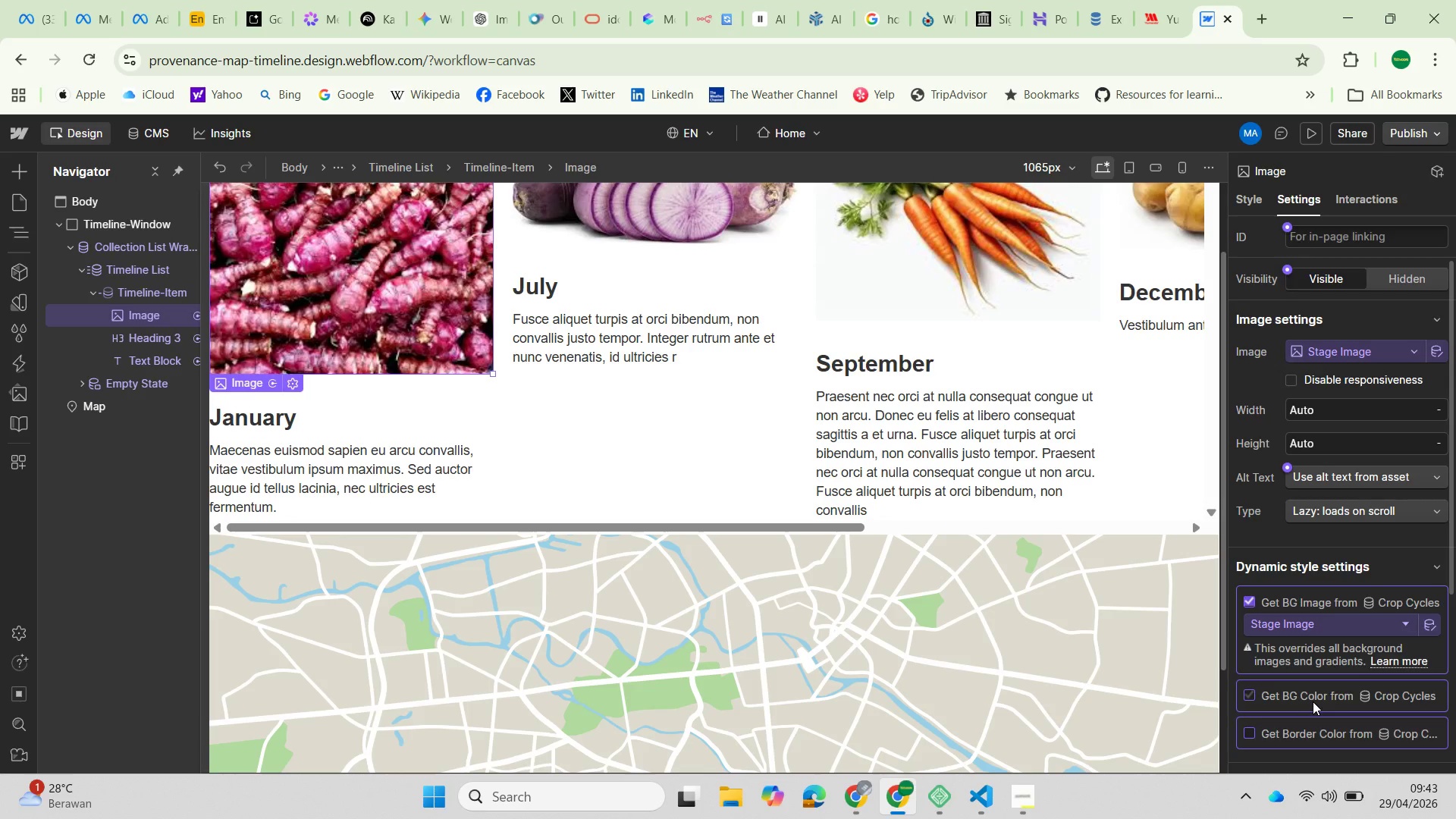 
wait(8.72)
 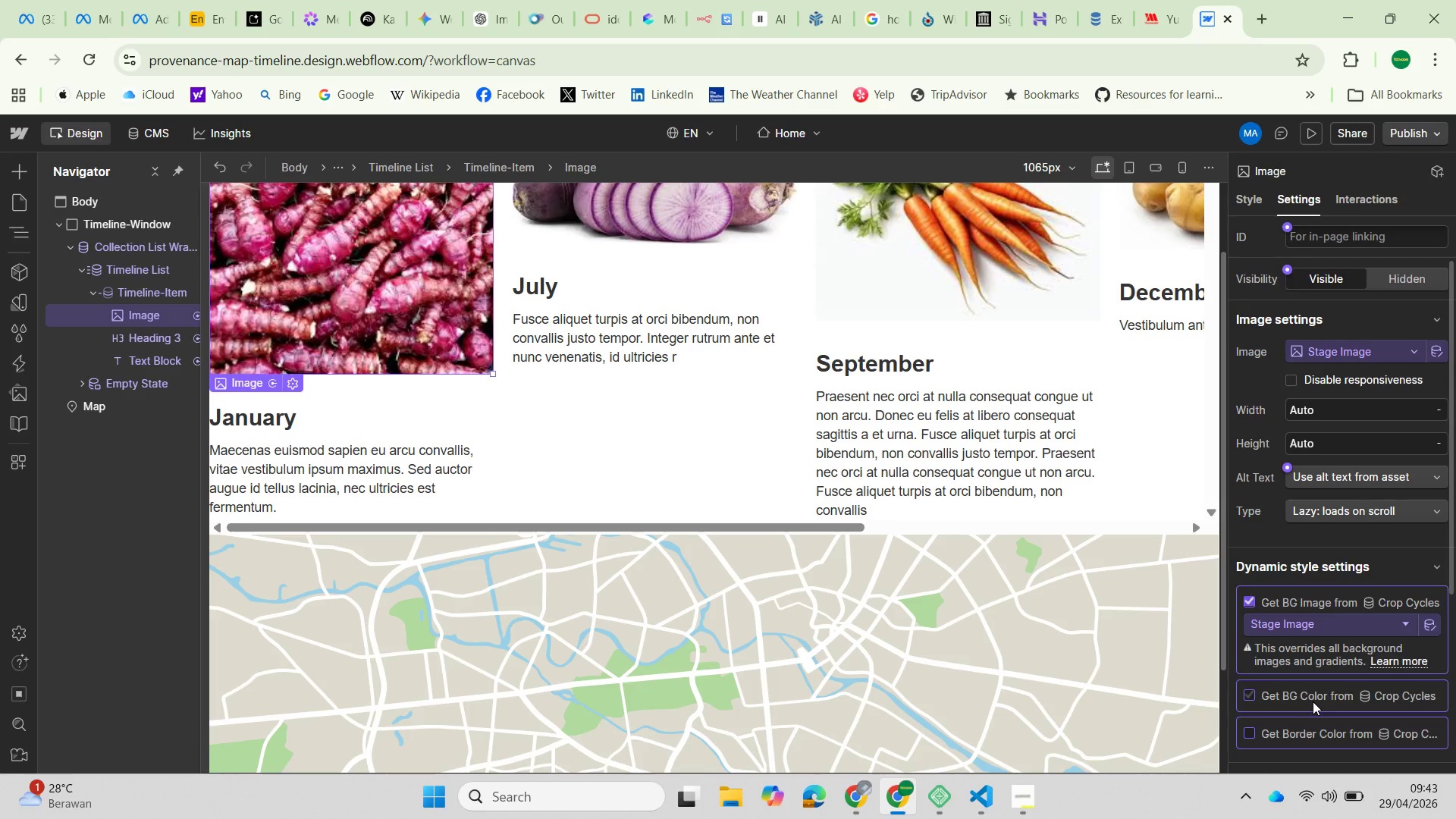 
scroll: coordinate [1330, 691], scroll_direction: down, amount: 2.0
 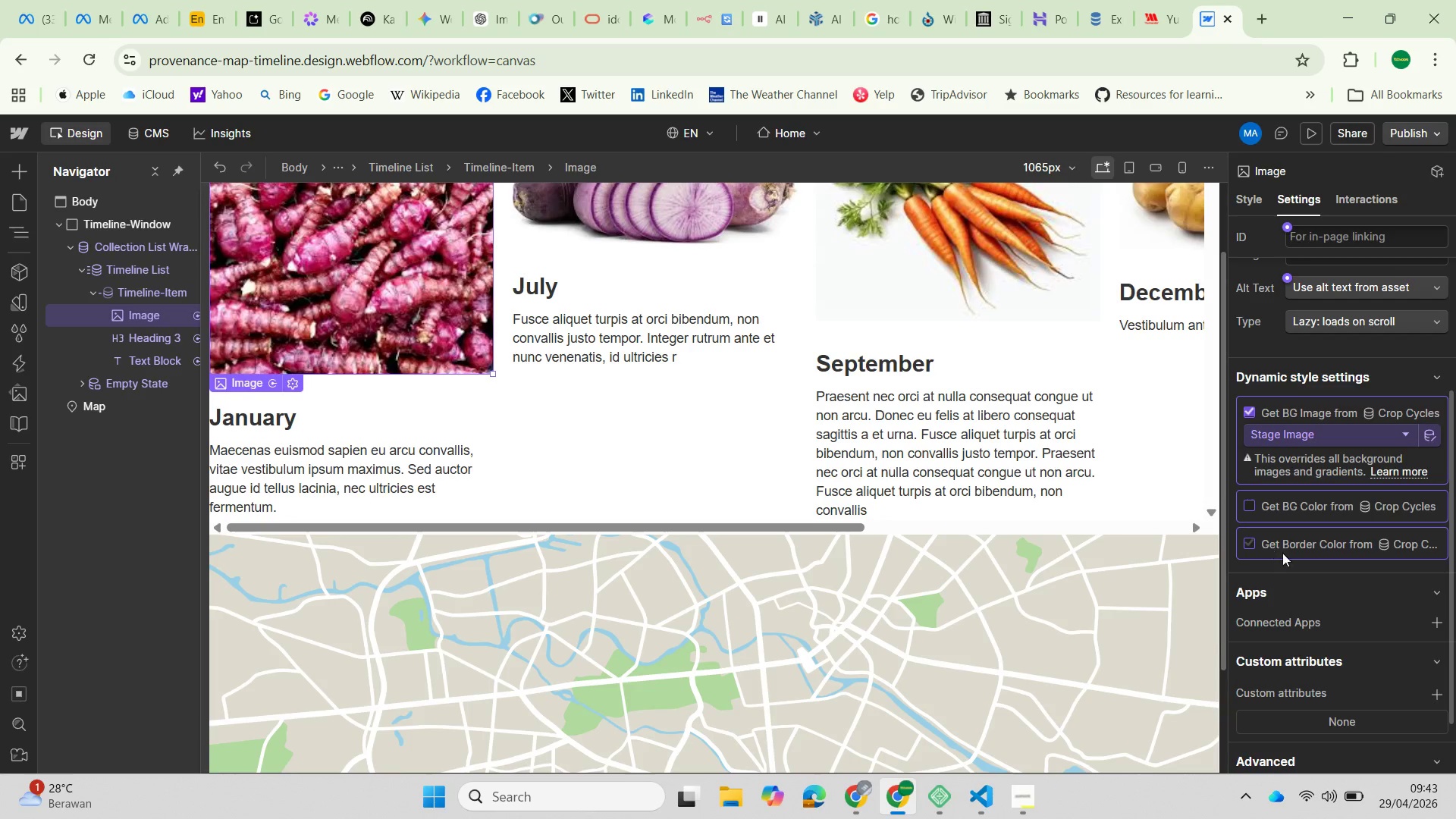 
left_click([148, 131])
 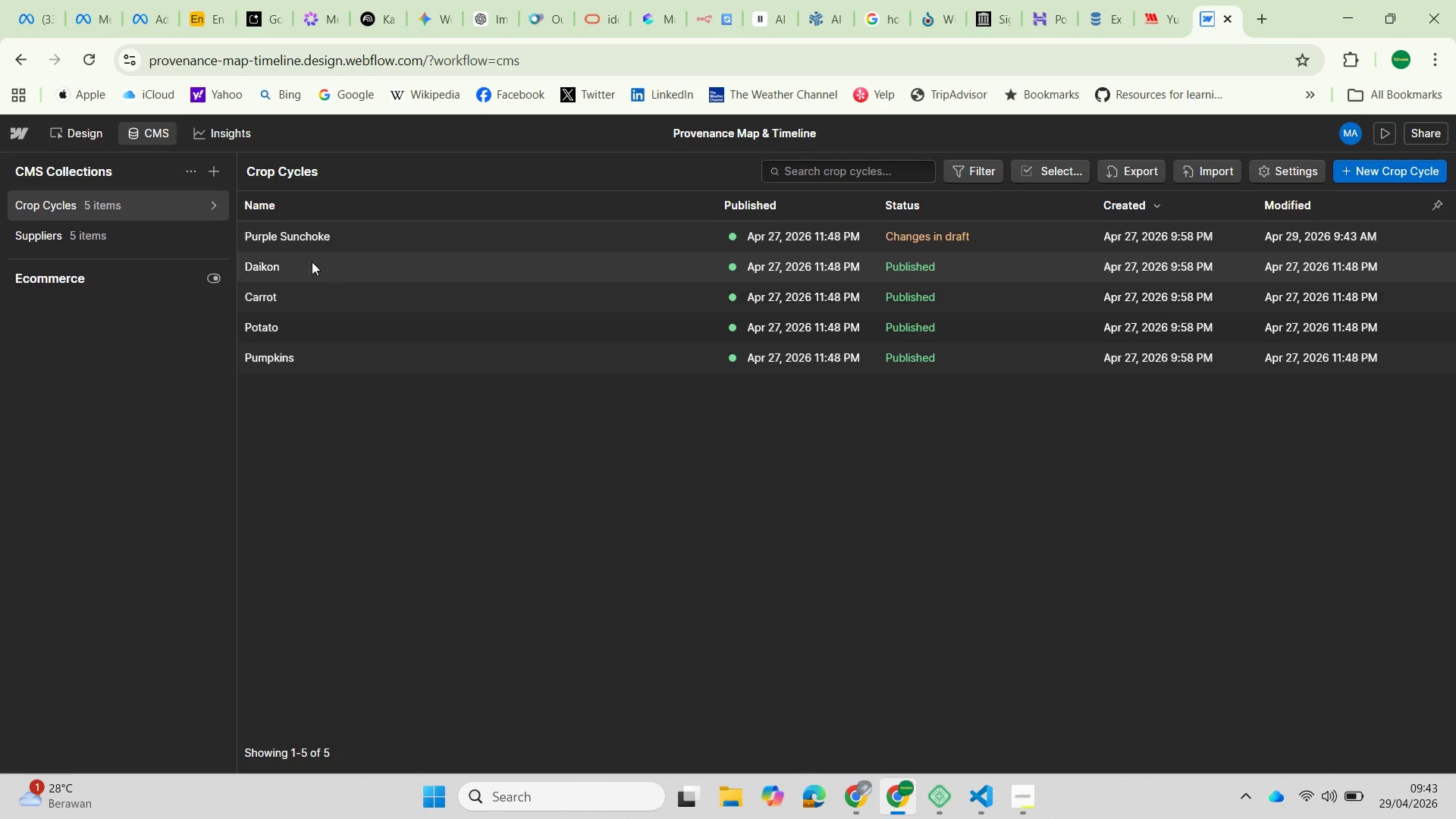 
left_click([298, 234])
 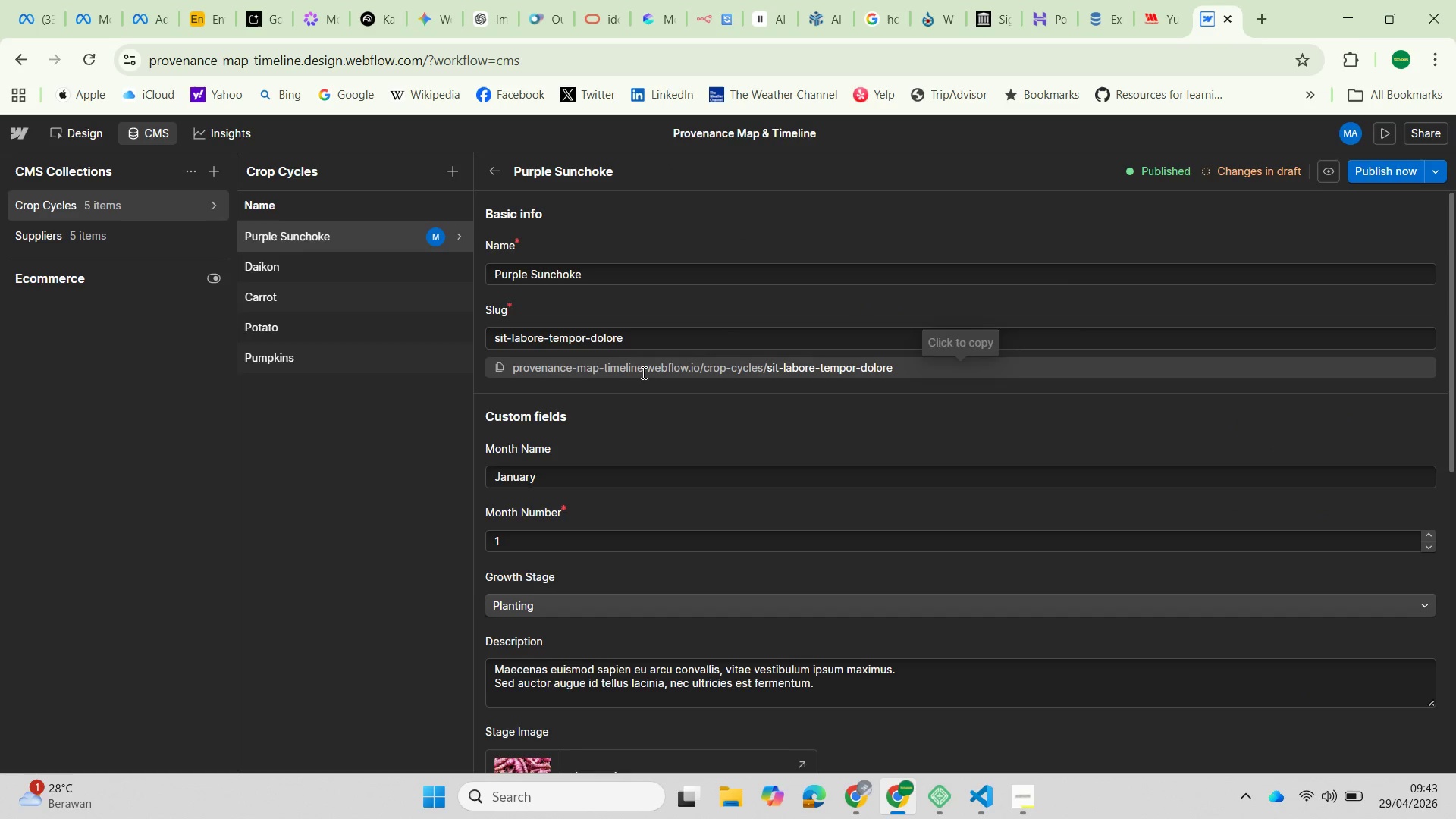 
scroll: coordinate [699, 462], scroll_direction: down, amount: 3.0
 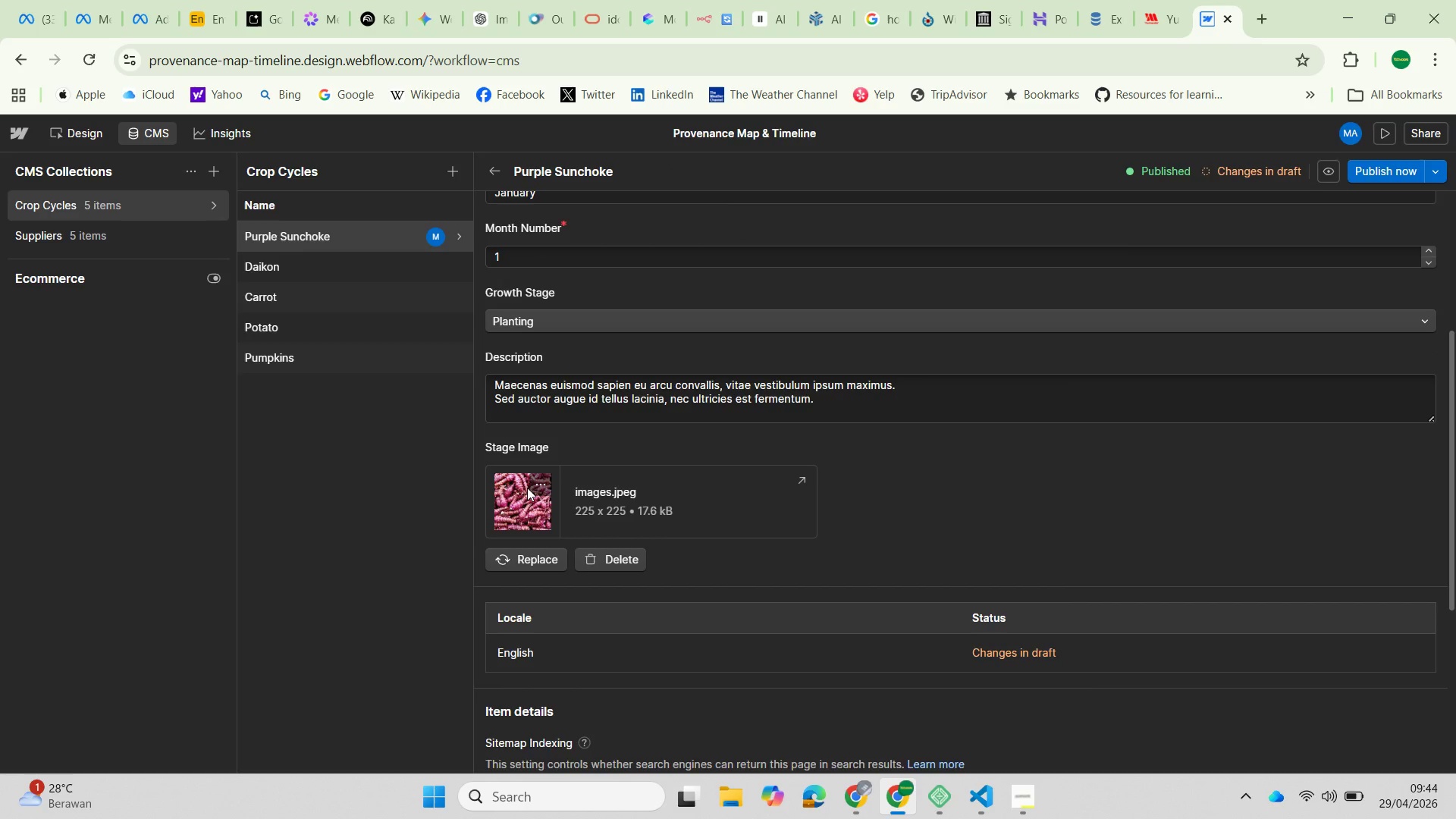 
left_click([536, 486])
 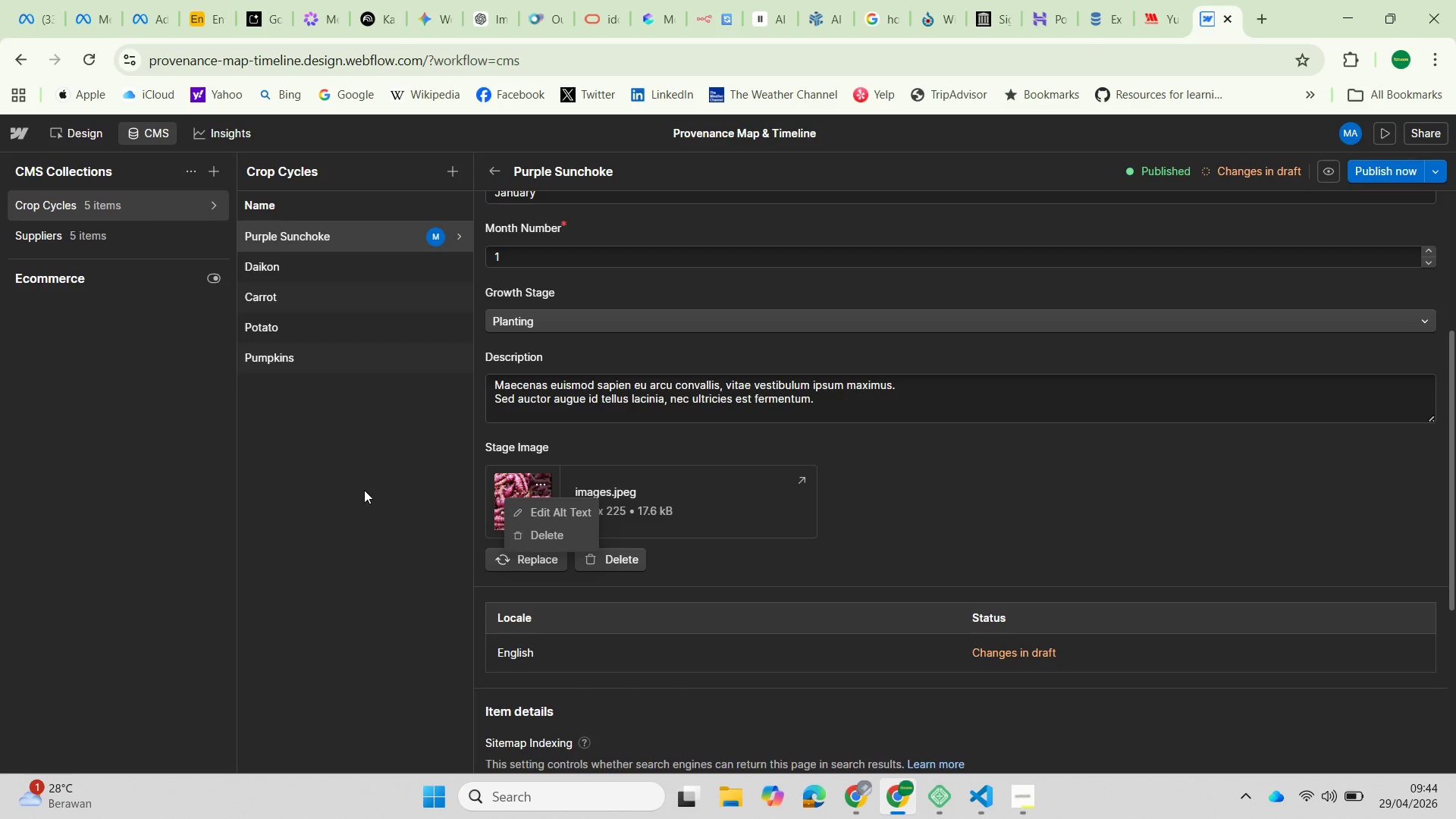 
left_click([364, 490])
 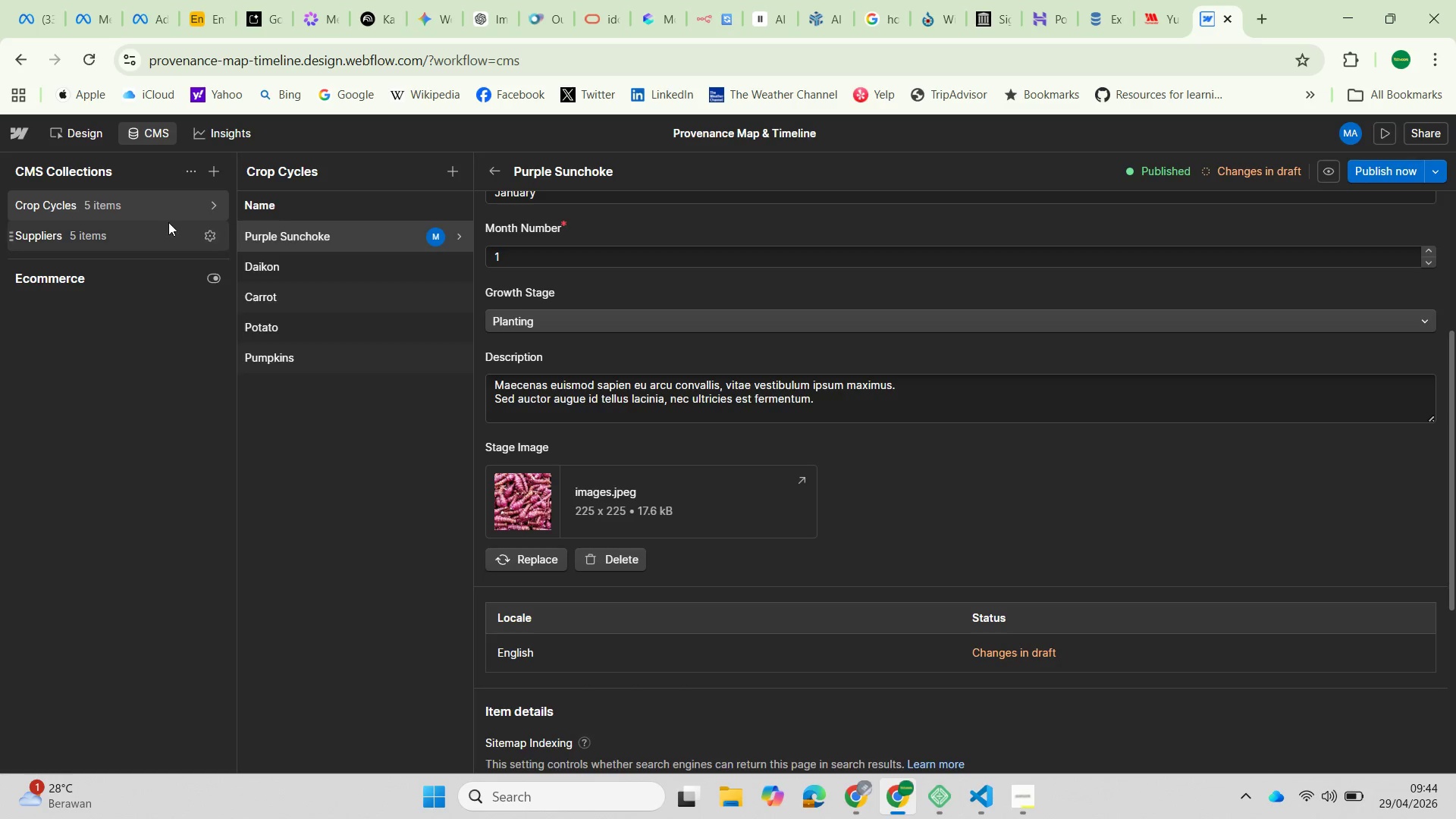 
left_click([71, 131])
 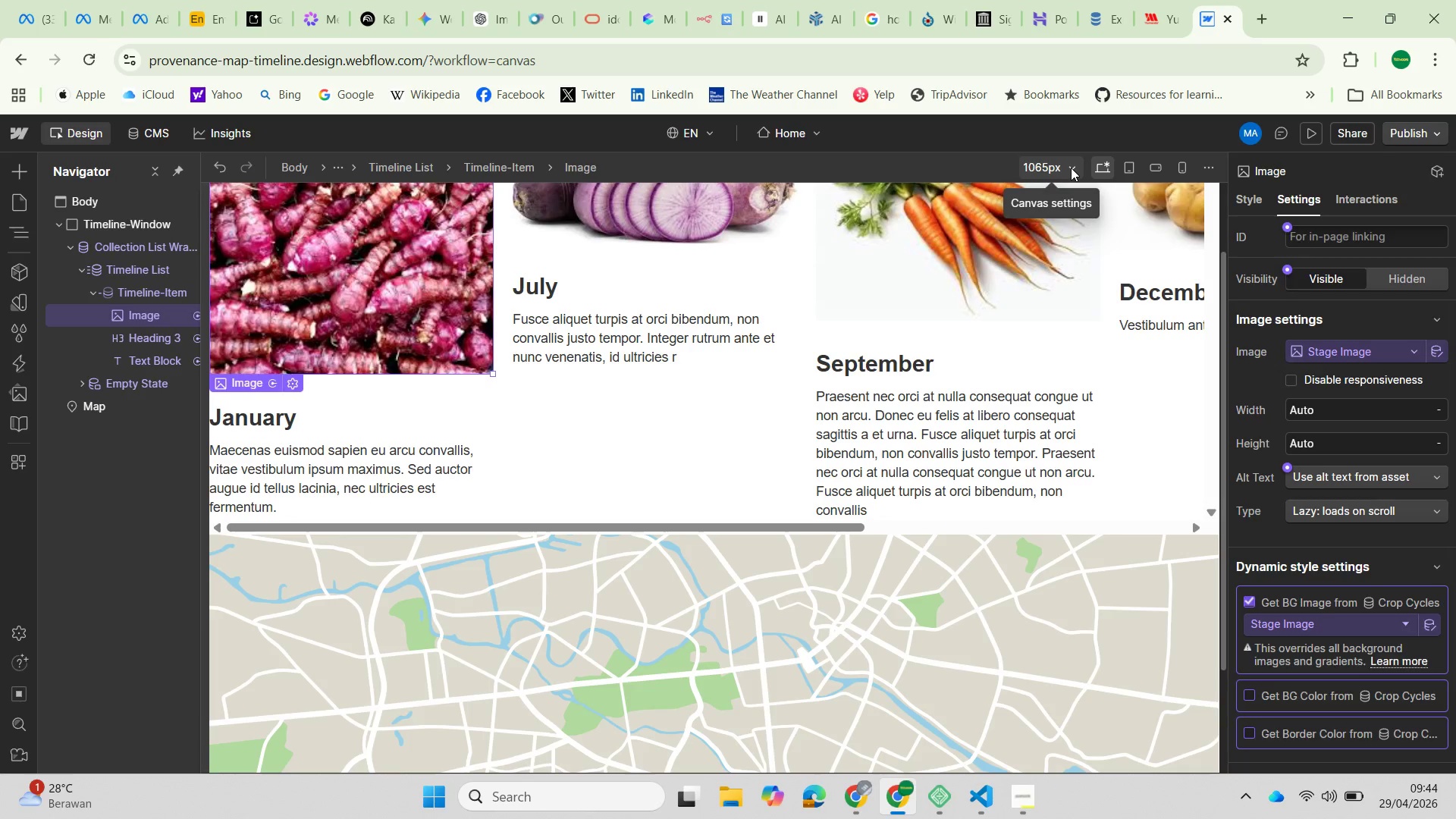 
wait(14.26)
 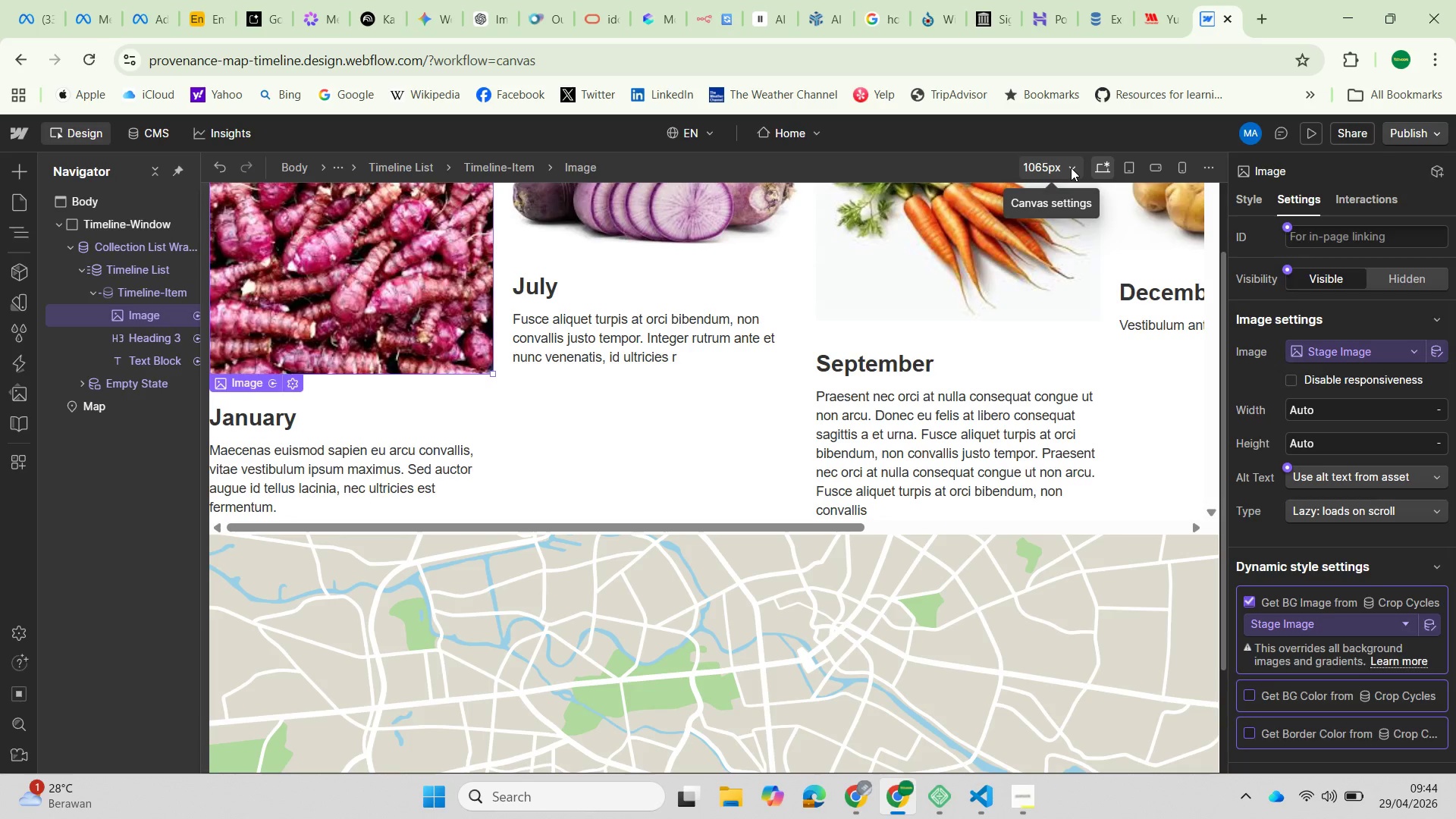 
left_click([152, 137])
 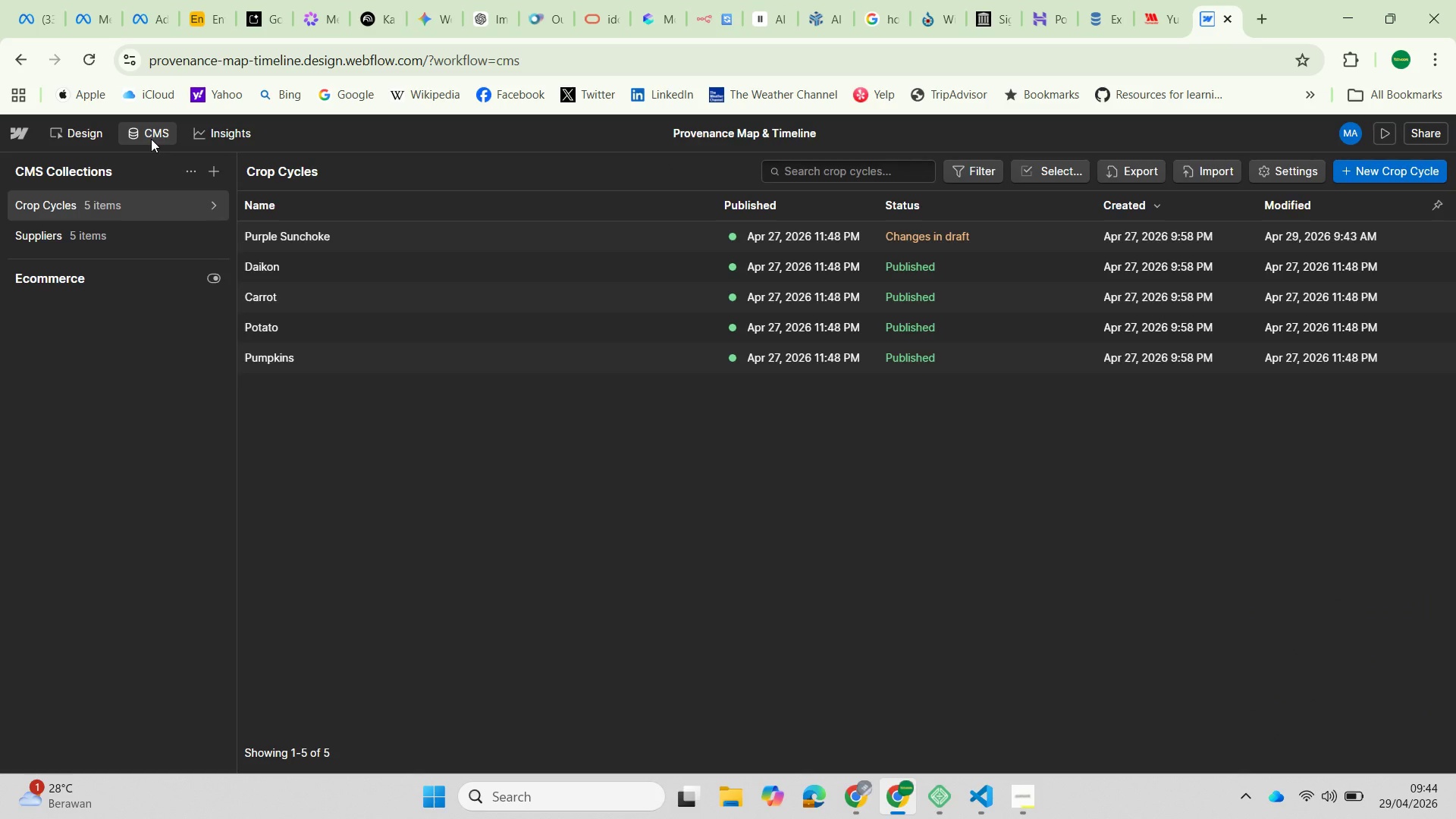 
wait(28.77)
 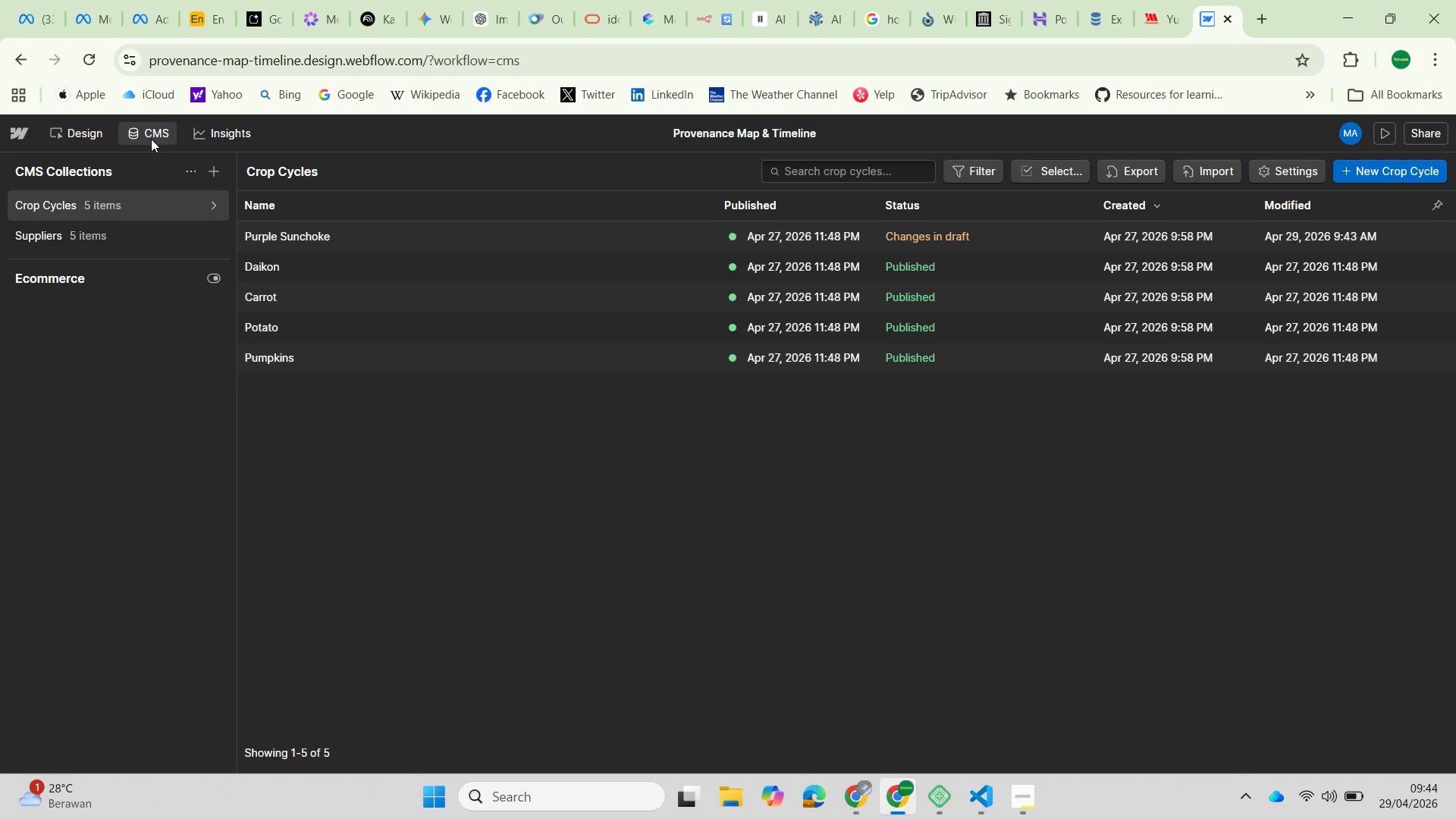 
left_click([213, 171])
 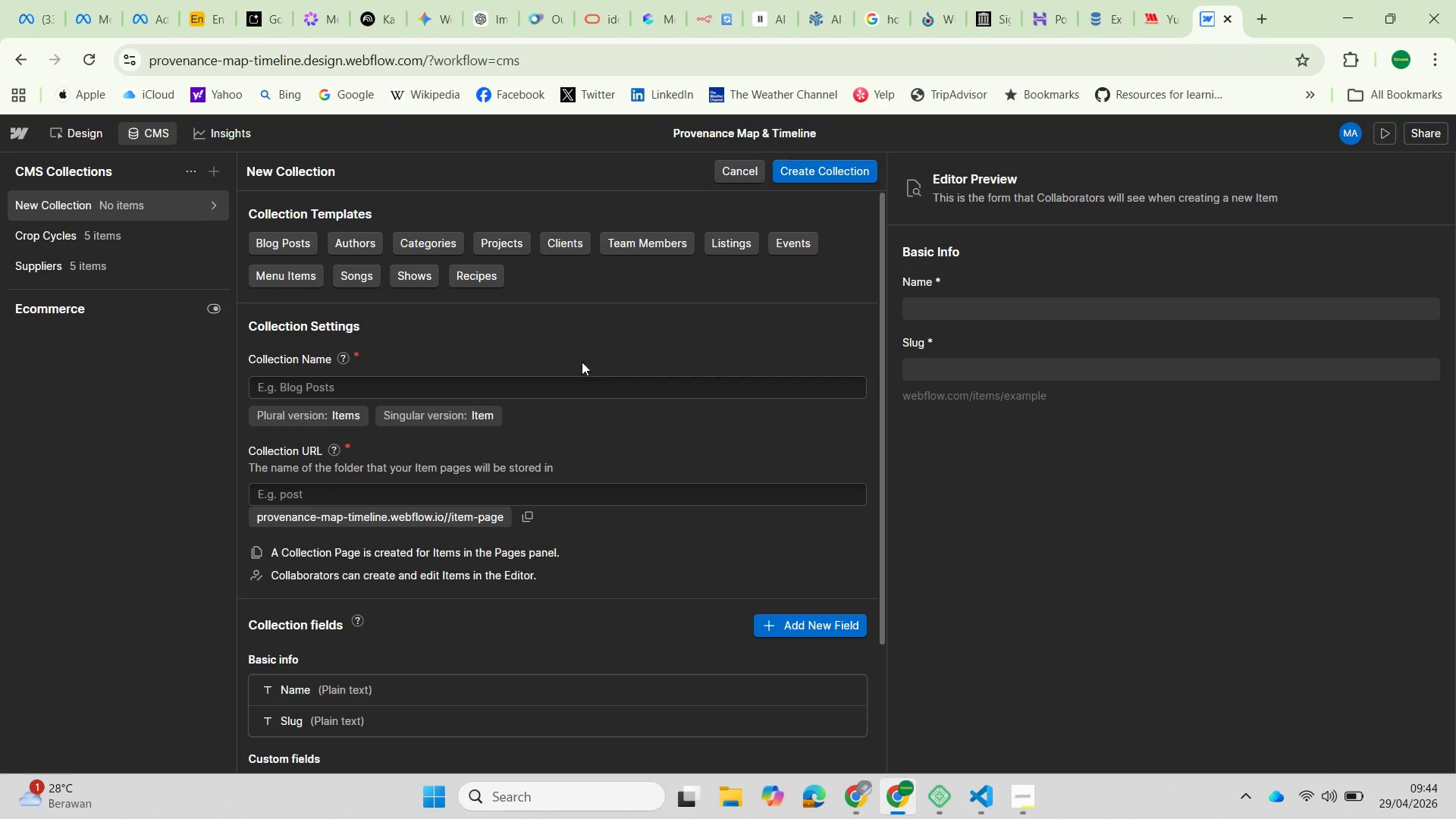 
wait(5.8)
 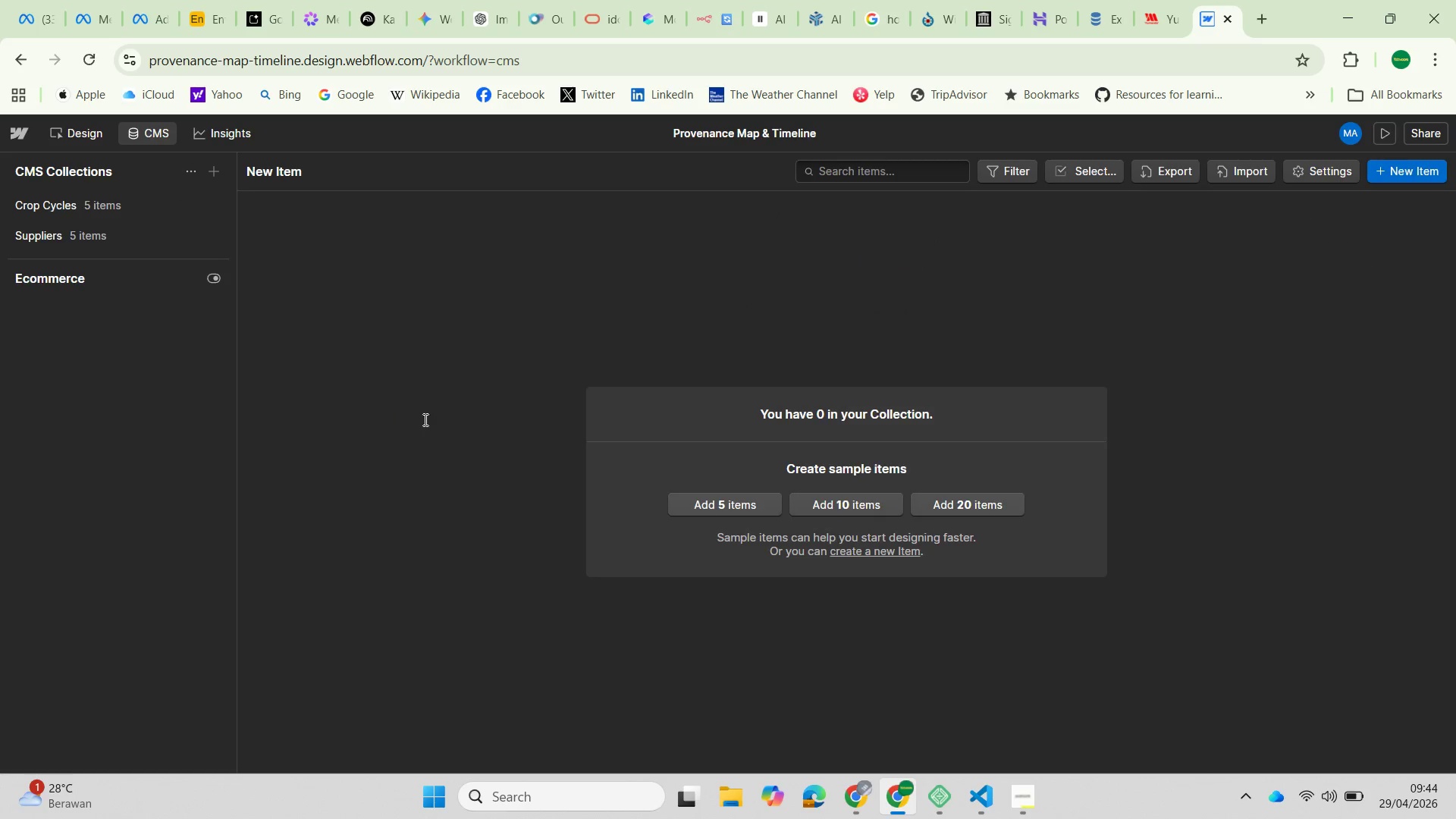 
left_click([337, 382])
 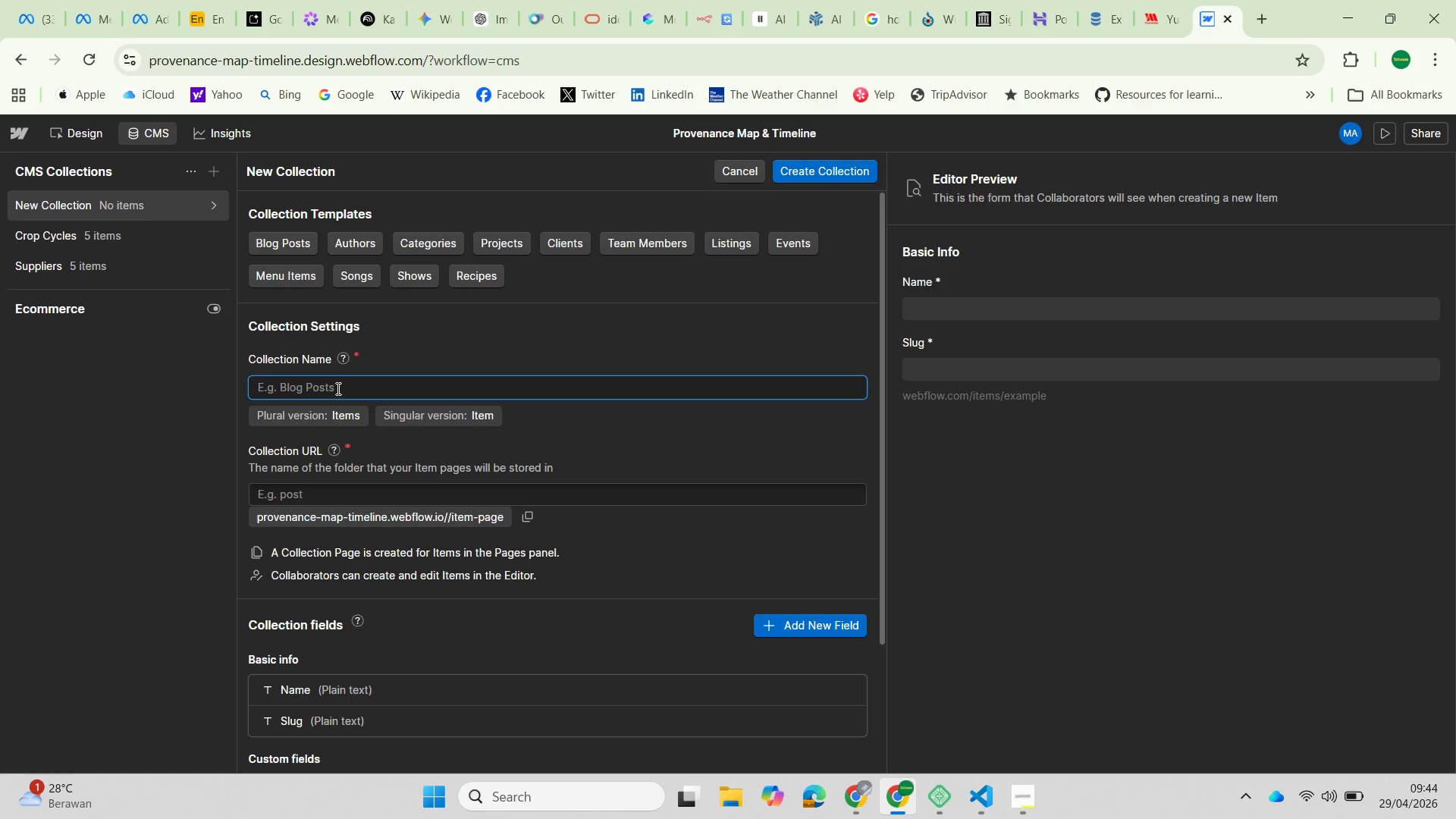 
type(Sup)
key(Backspace)
key(Backspace)
key(Backspace)
 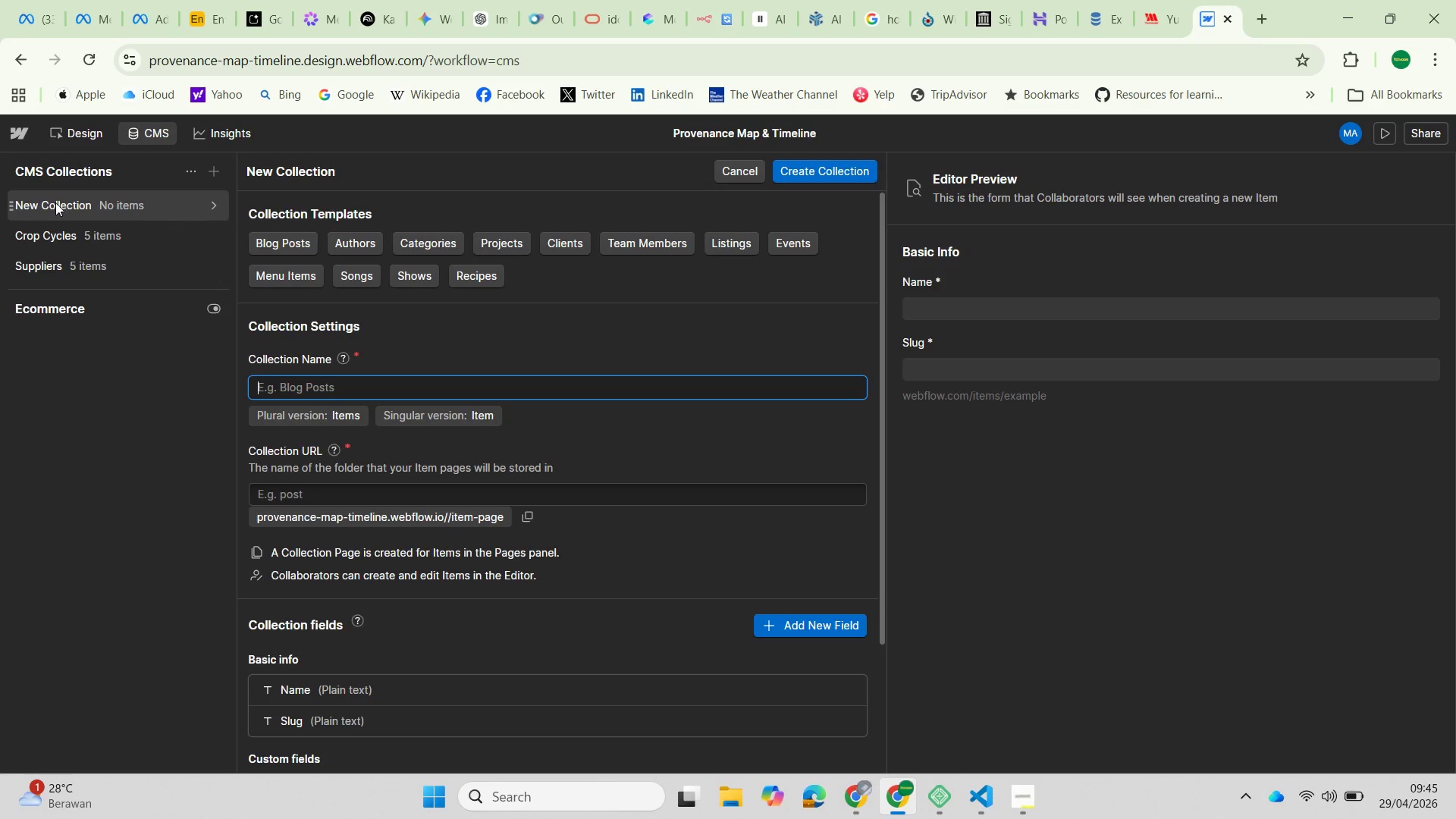 
left_click([216, 207])
 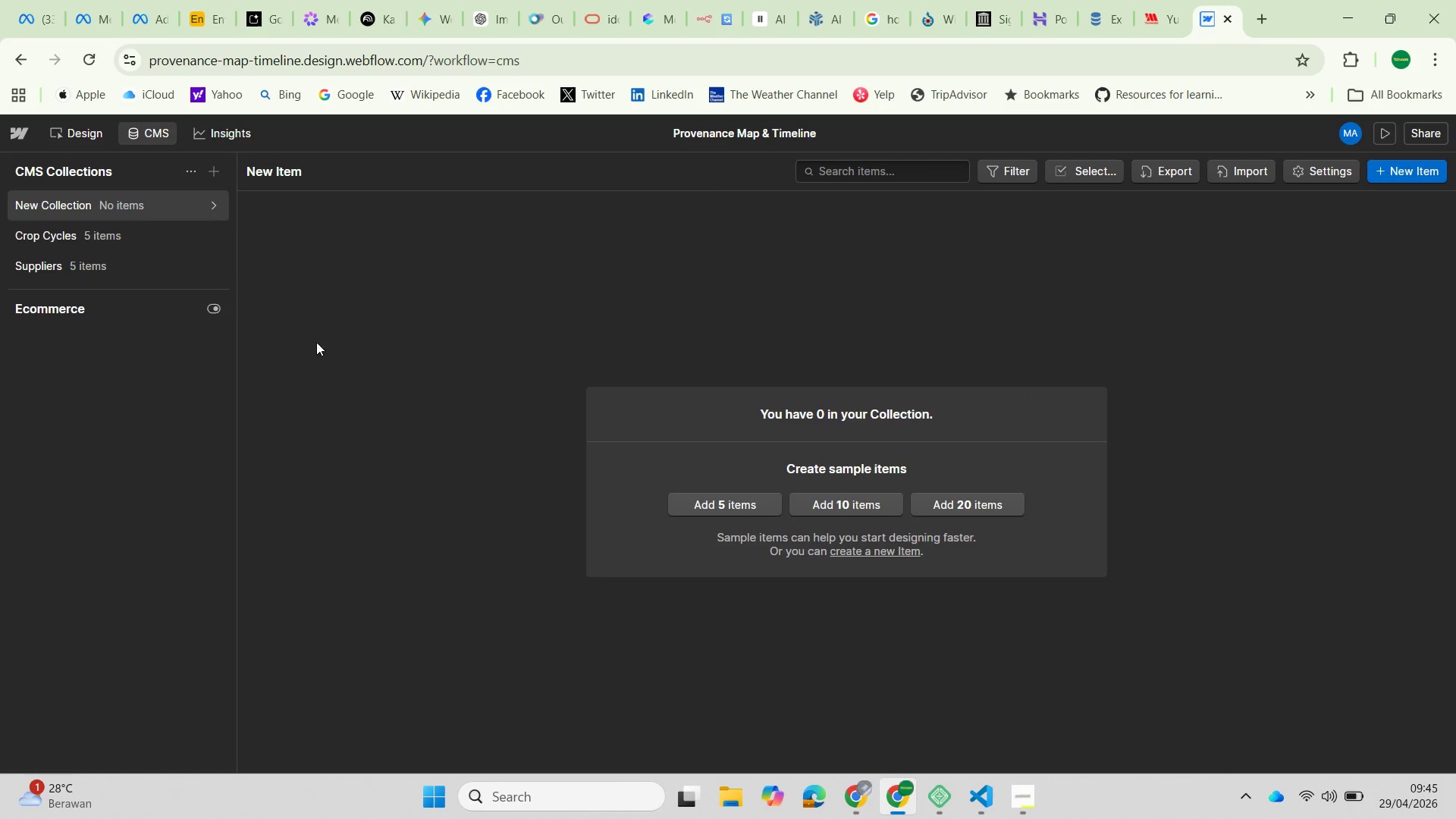 
left_click([49, 273])
 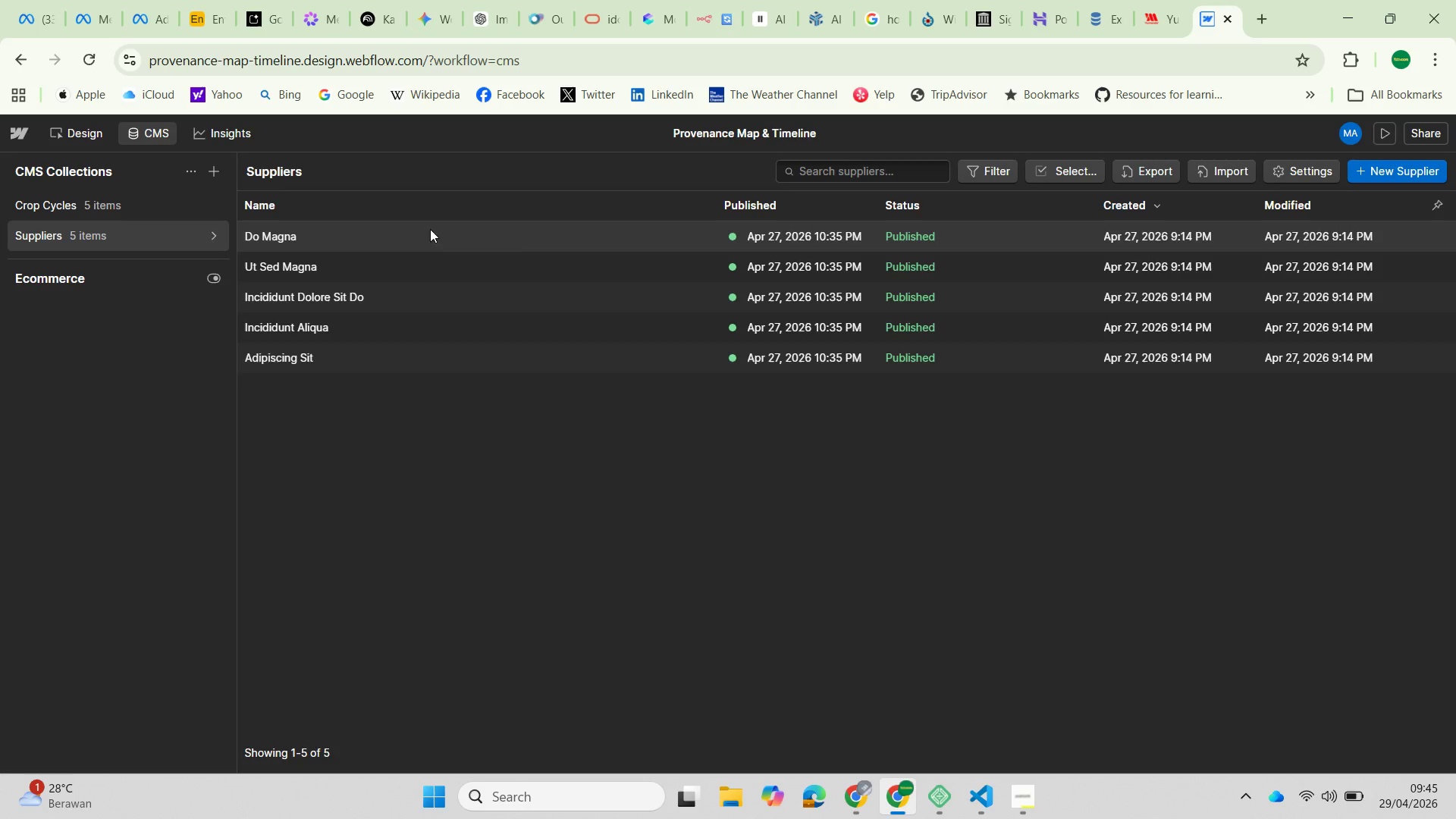 
wait(10.78)
 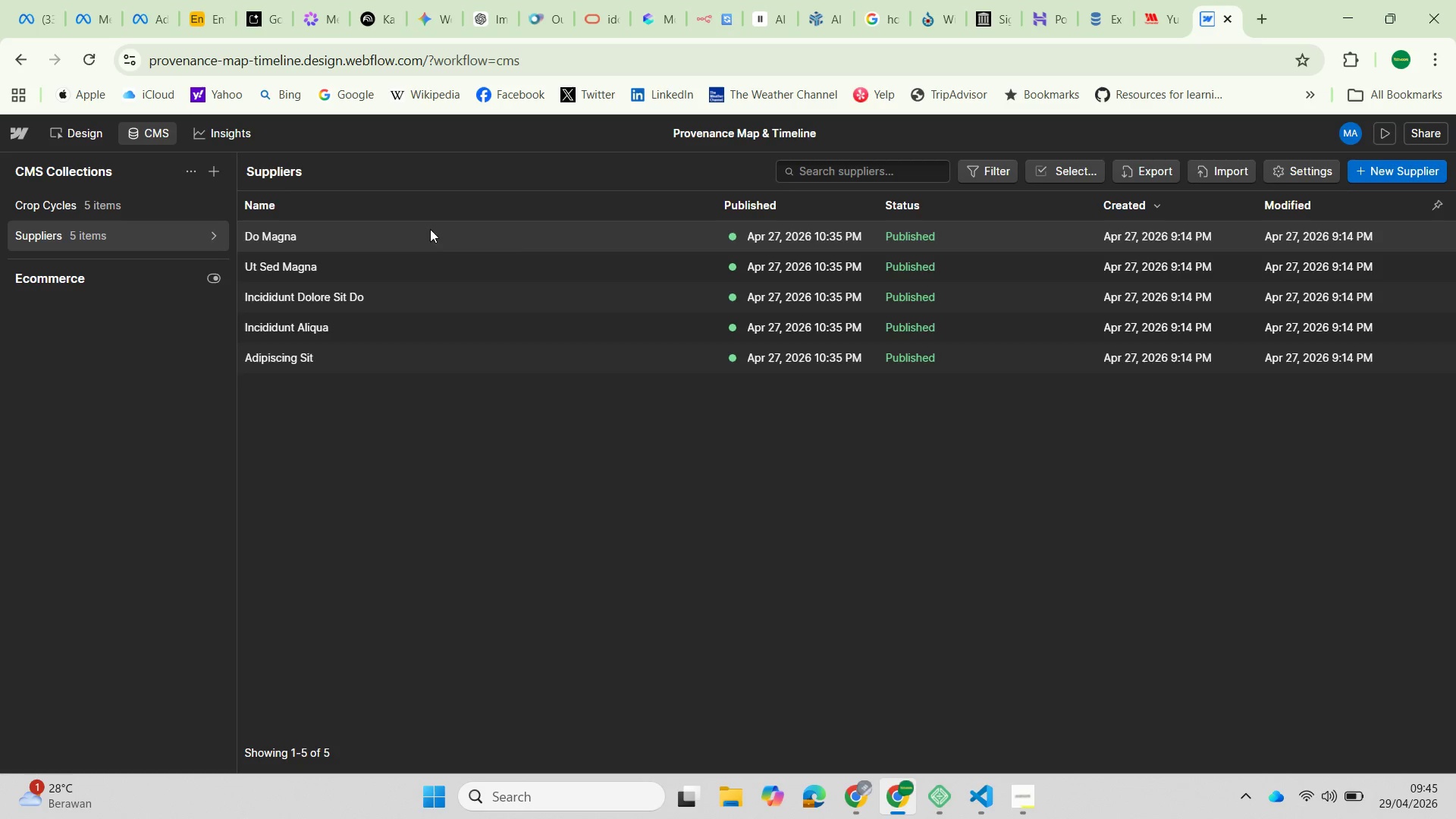 
left_click([461, 244])
 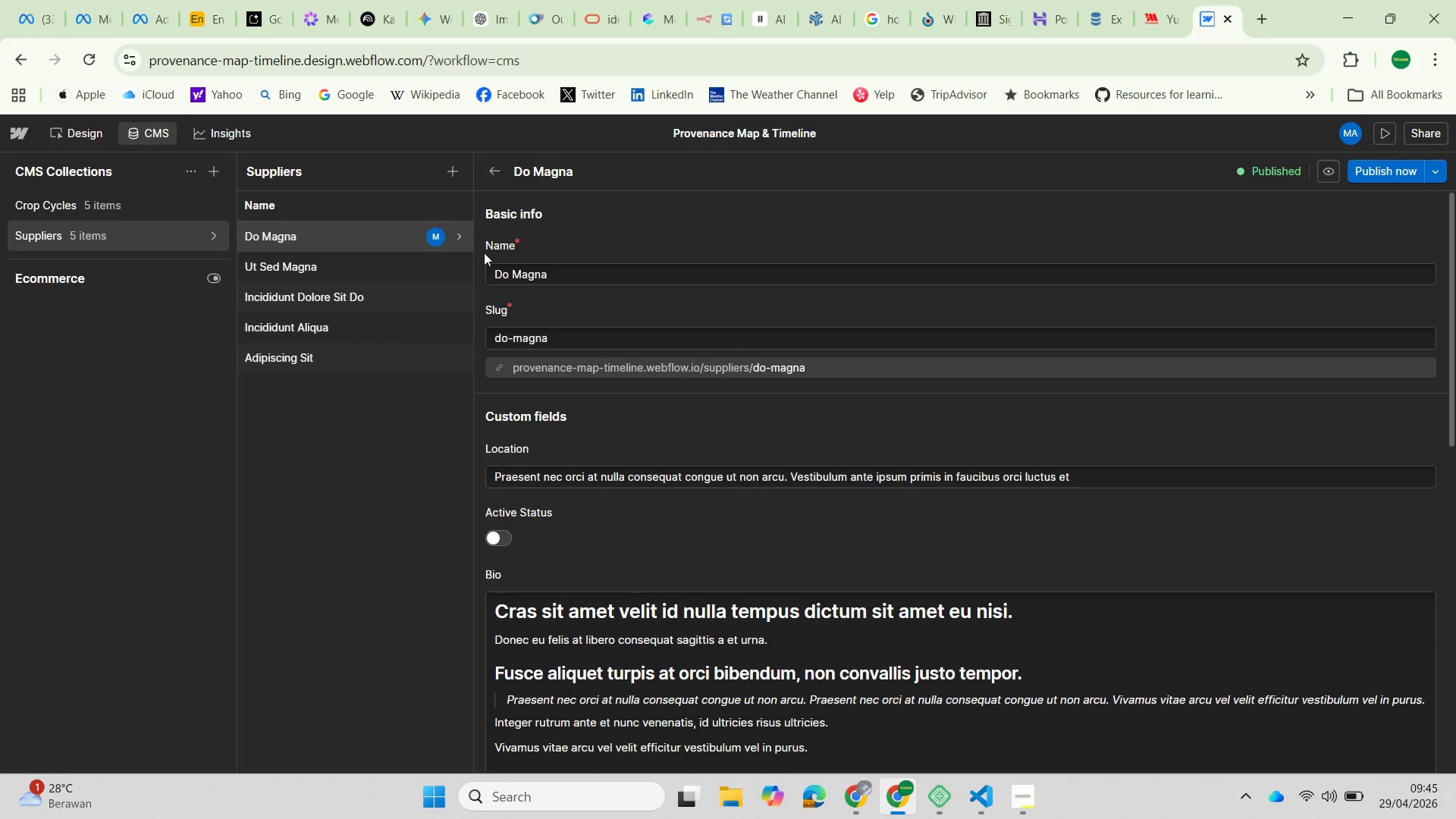 
wait(7.98)
 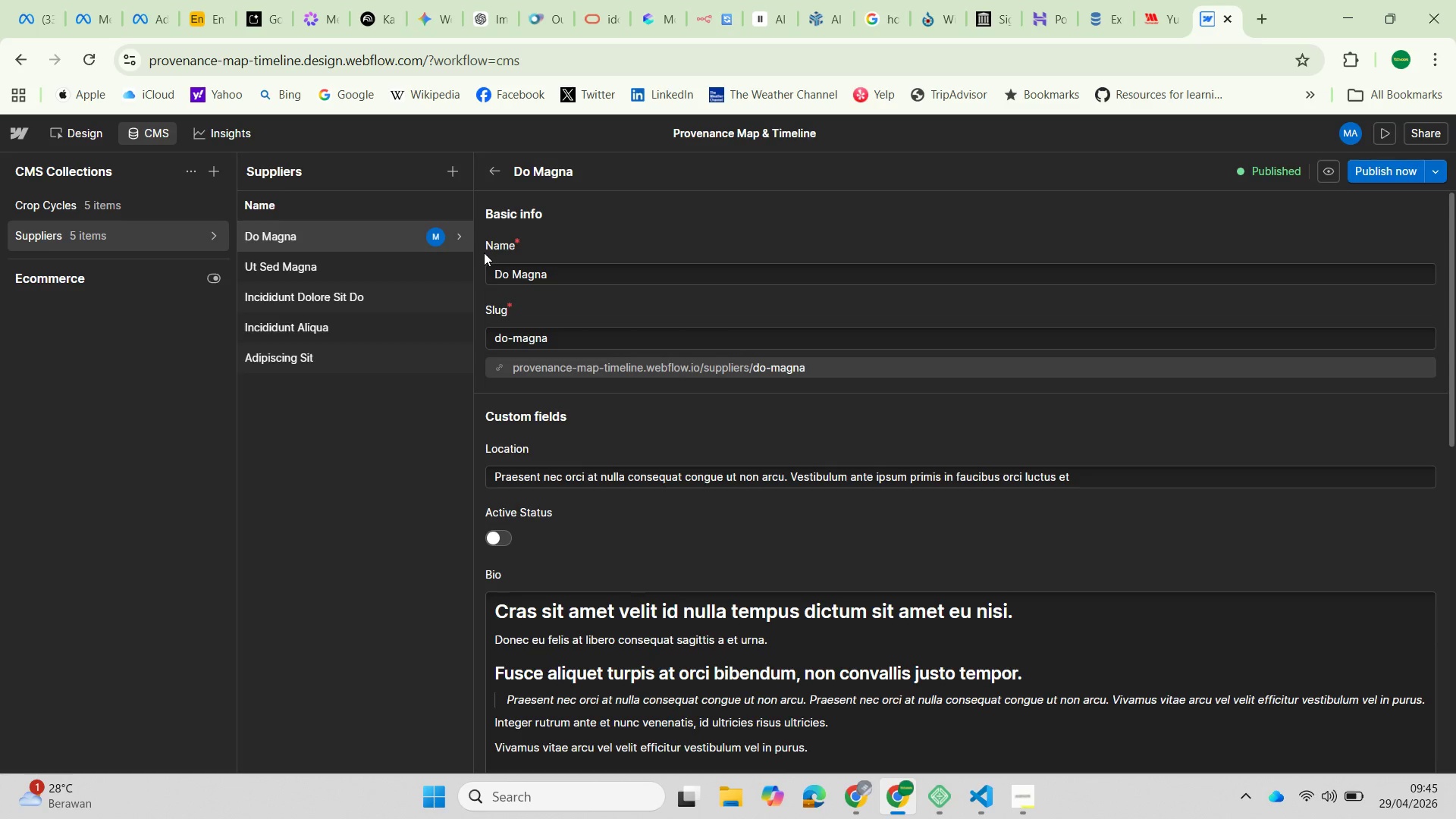 
scroll: coordinate [905, 558], scroll_direction: down, amount: 11.0
 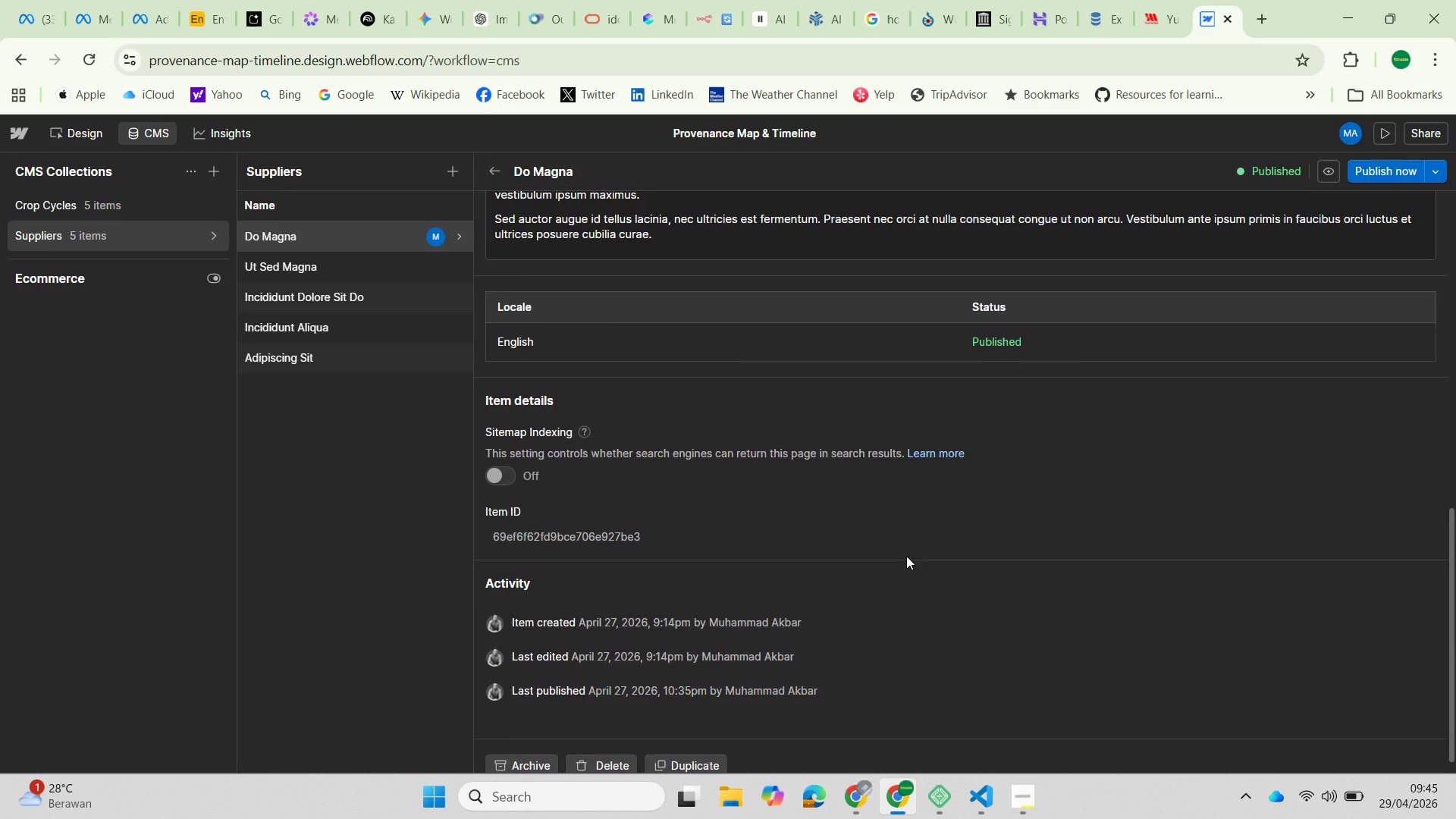 
scroll: coordinate [907, 556], scroll_direction: up, amount: 13.0
 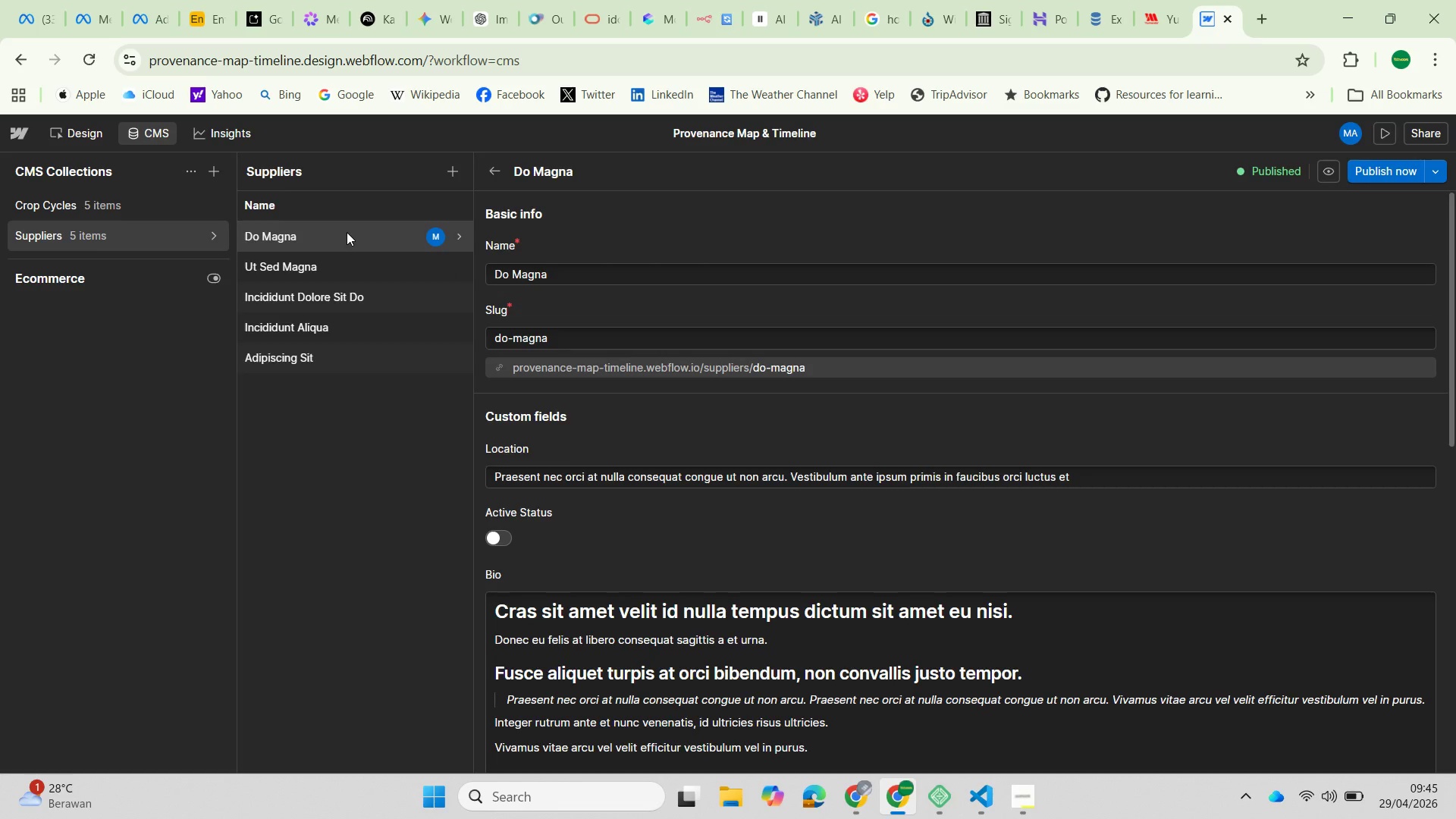 
left_click([347, 232])
 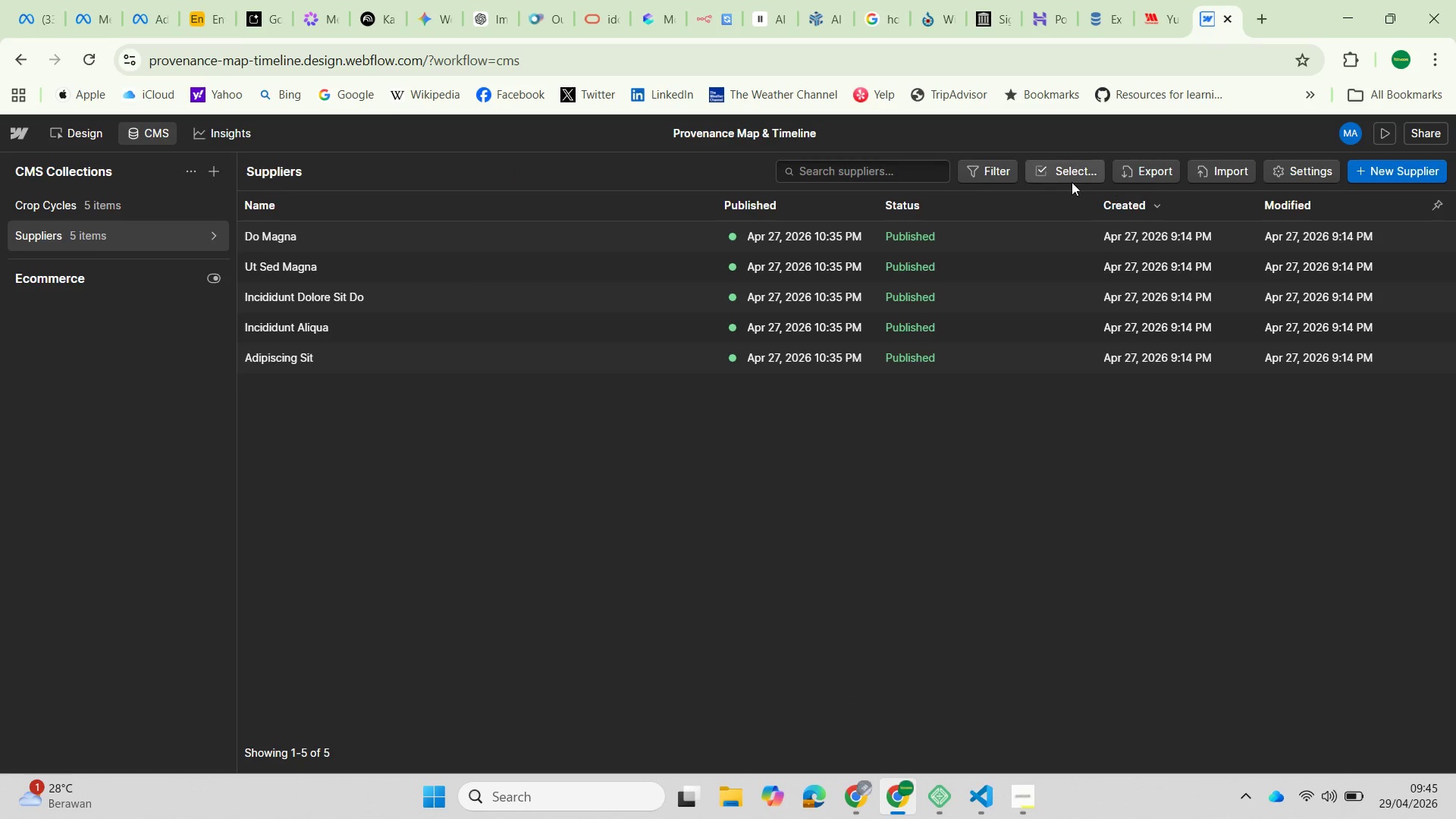 
mouse_move([1276, 186])
 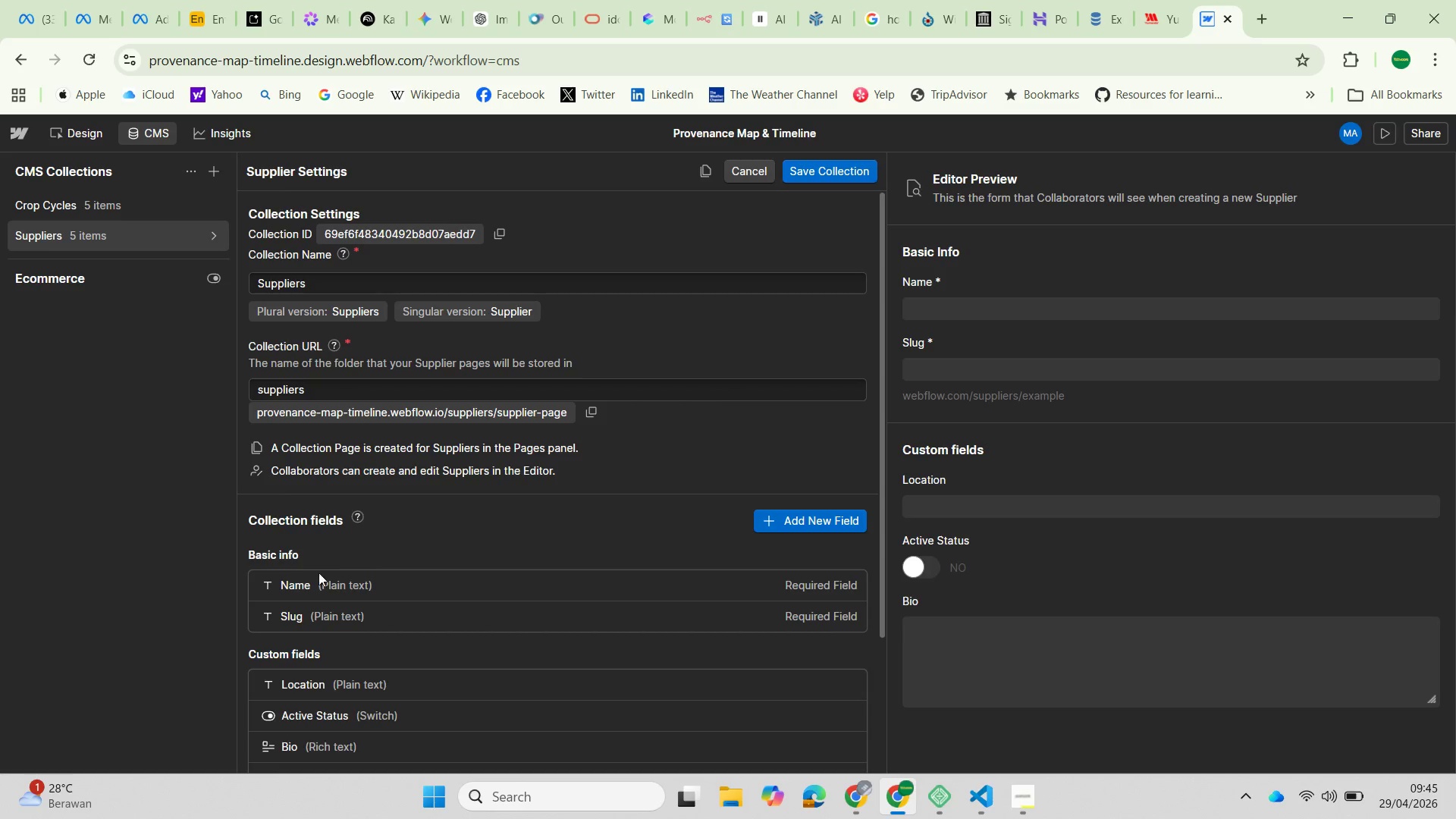 
wait(6.69)
 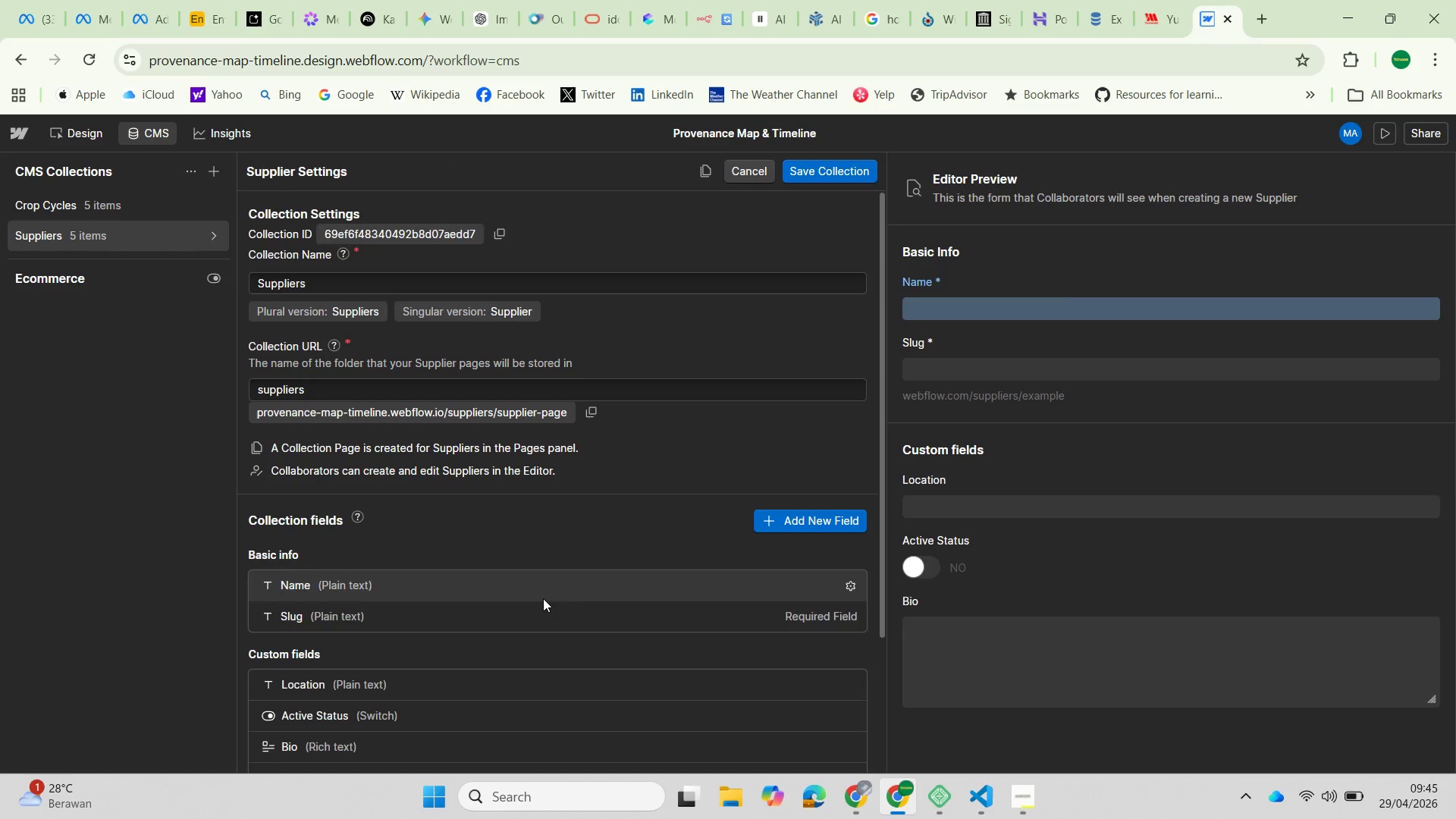 
scroll: coordinate [388, 579], scroll_direction: down, amount: 3.0
 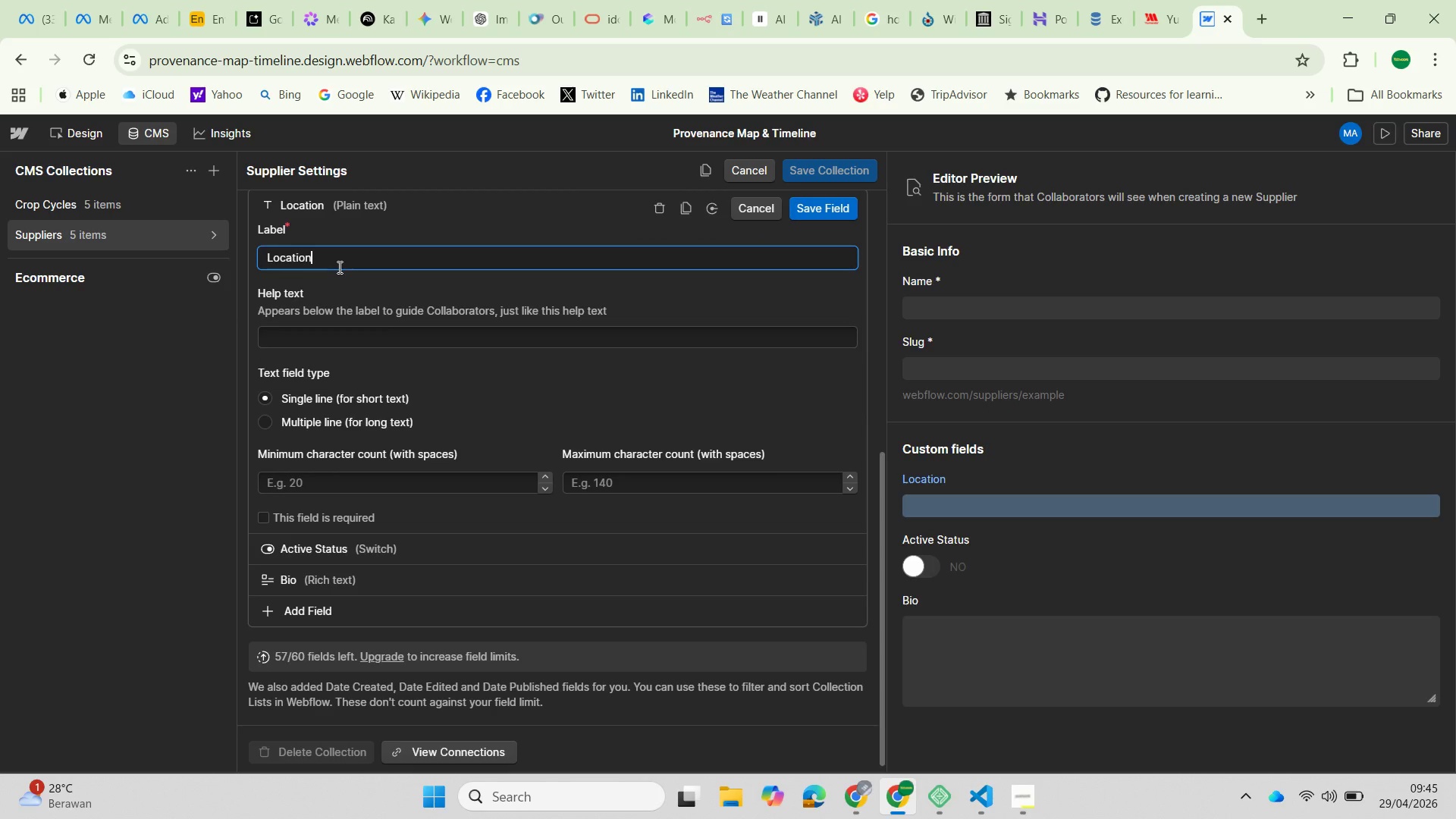 
wait(12.34)
 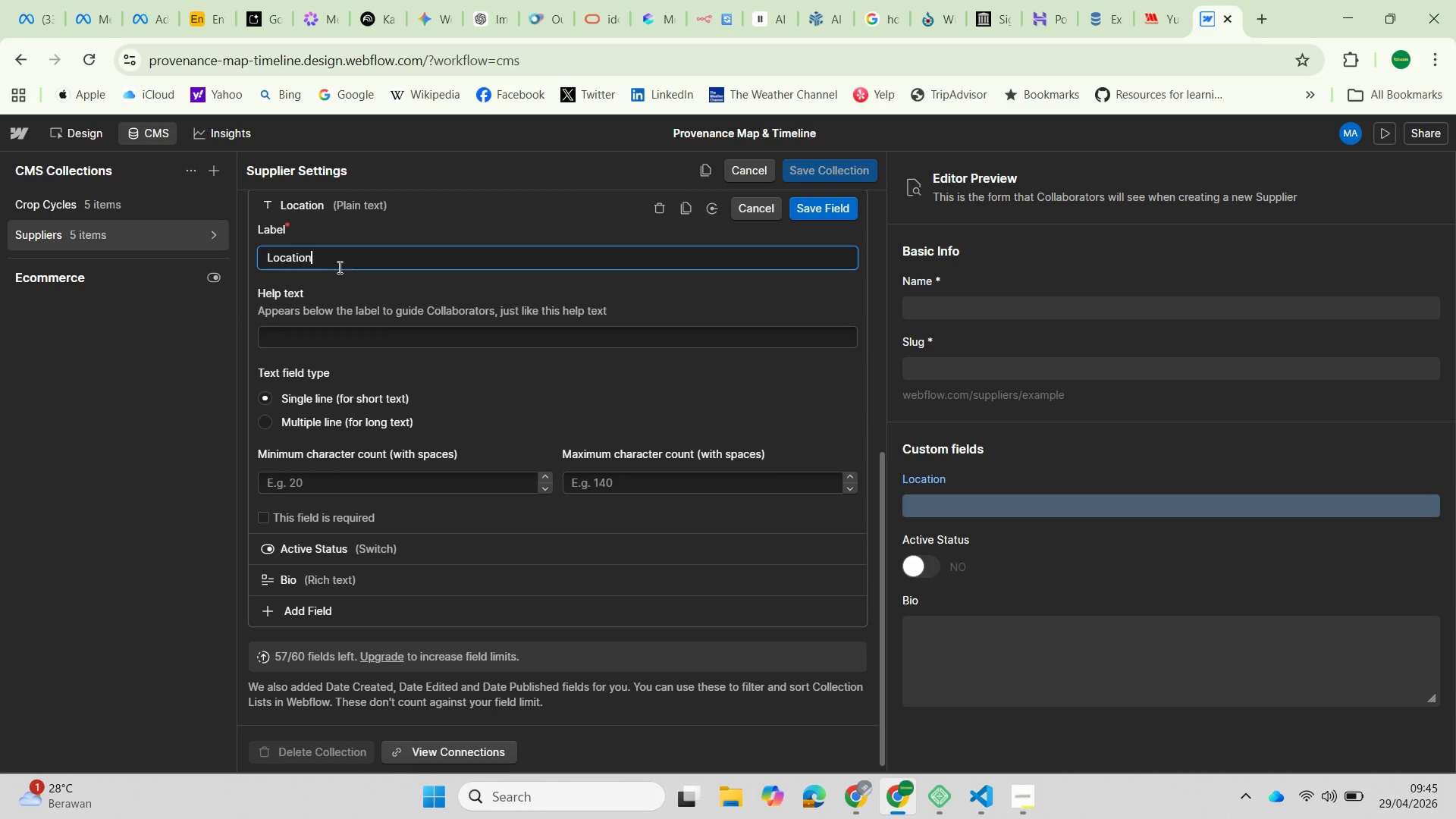 
scroll: coordinate [435, 361], scroll_direction: up, amount: 1.0
 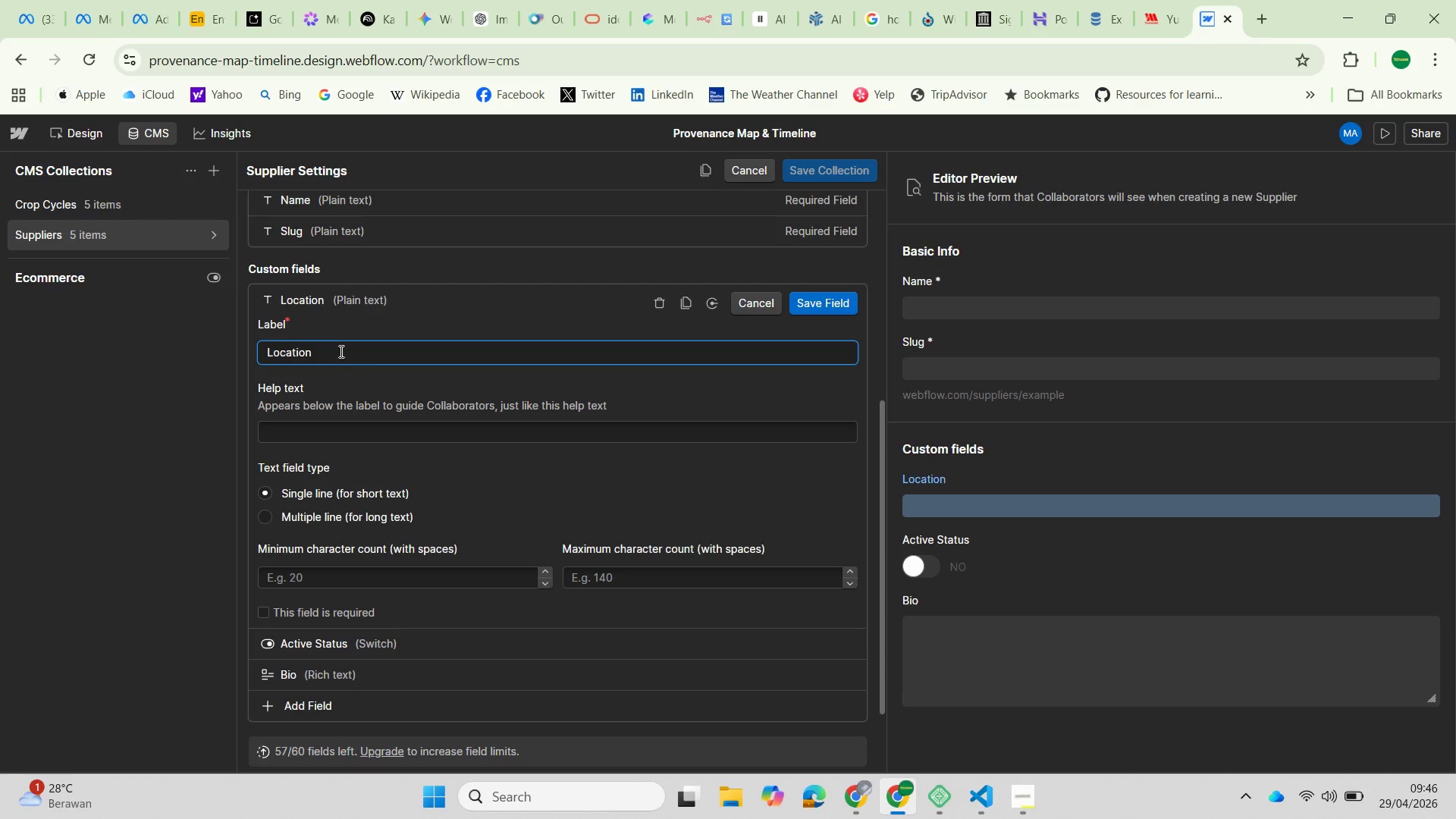 
left_click_drag(start_coordinate=[338, 350], to_coordinate=[228, 363])
 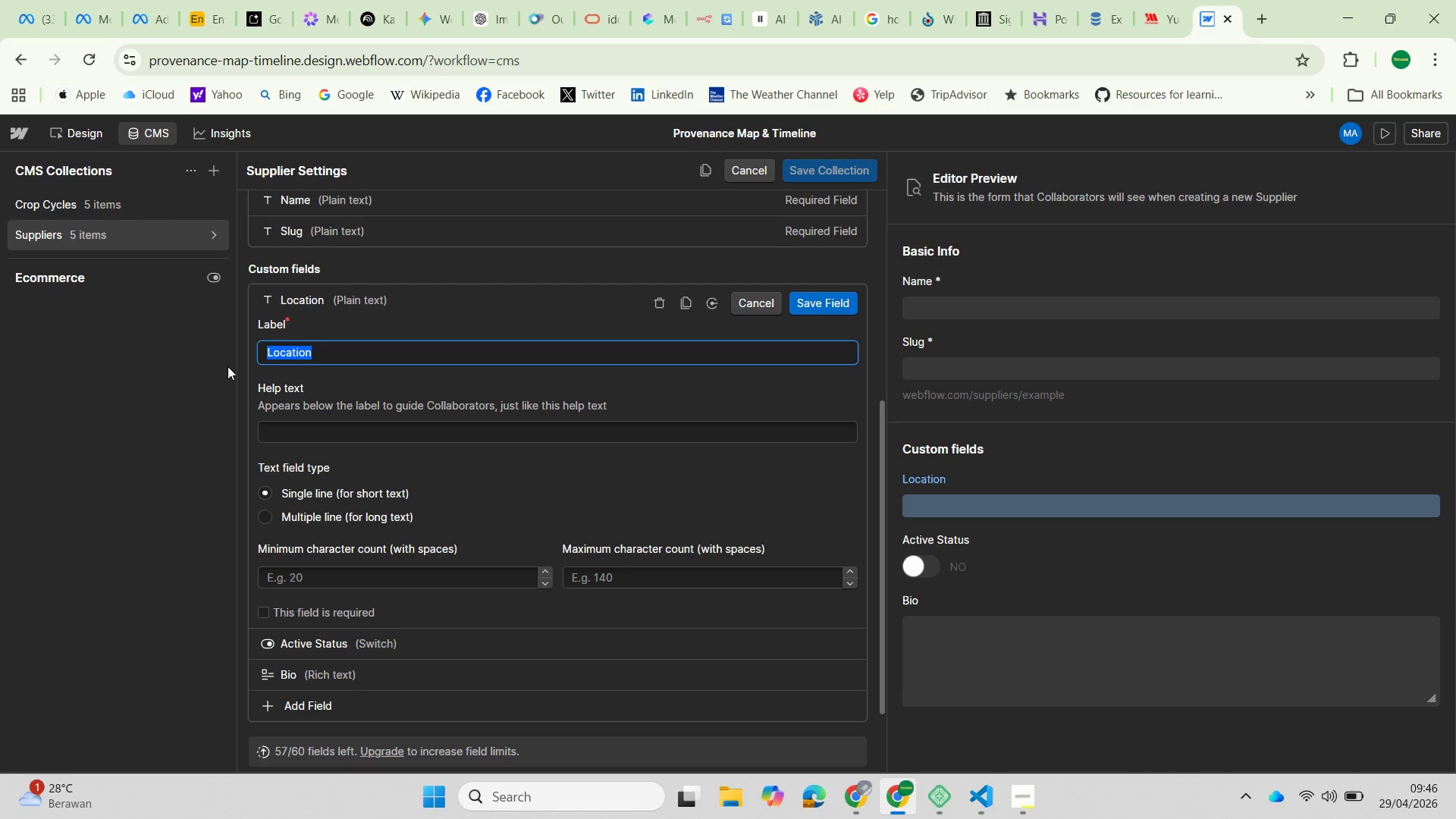 
type(Cor)
key(Backspace)
type(ordinates)
 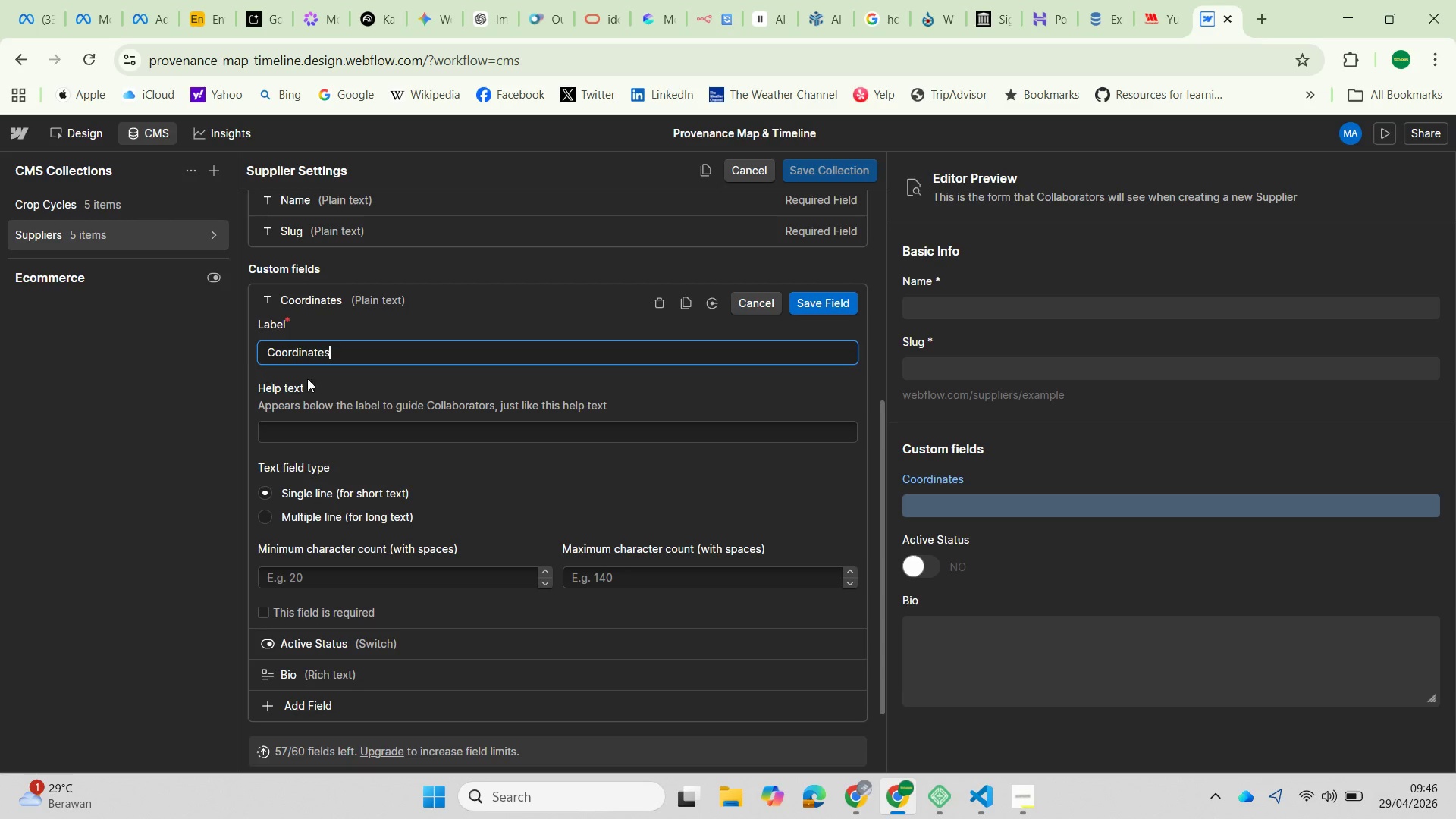 
left_click([822, 306])
 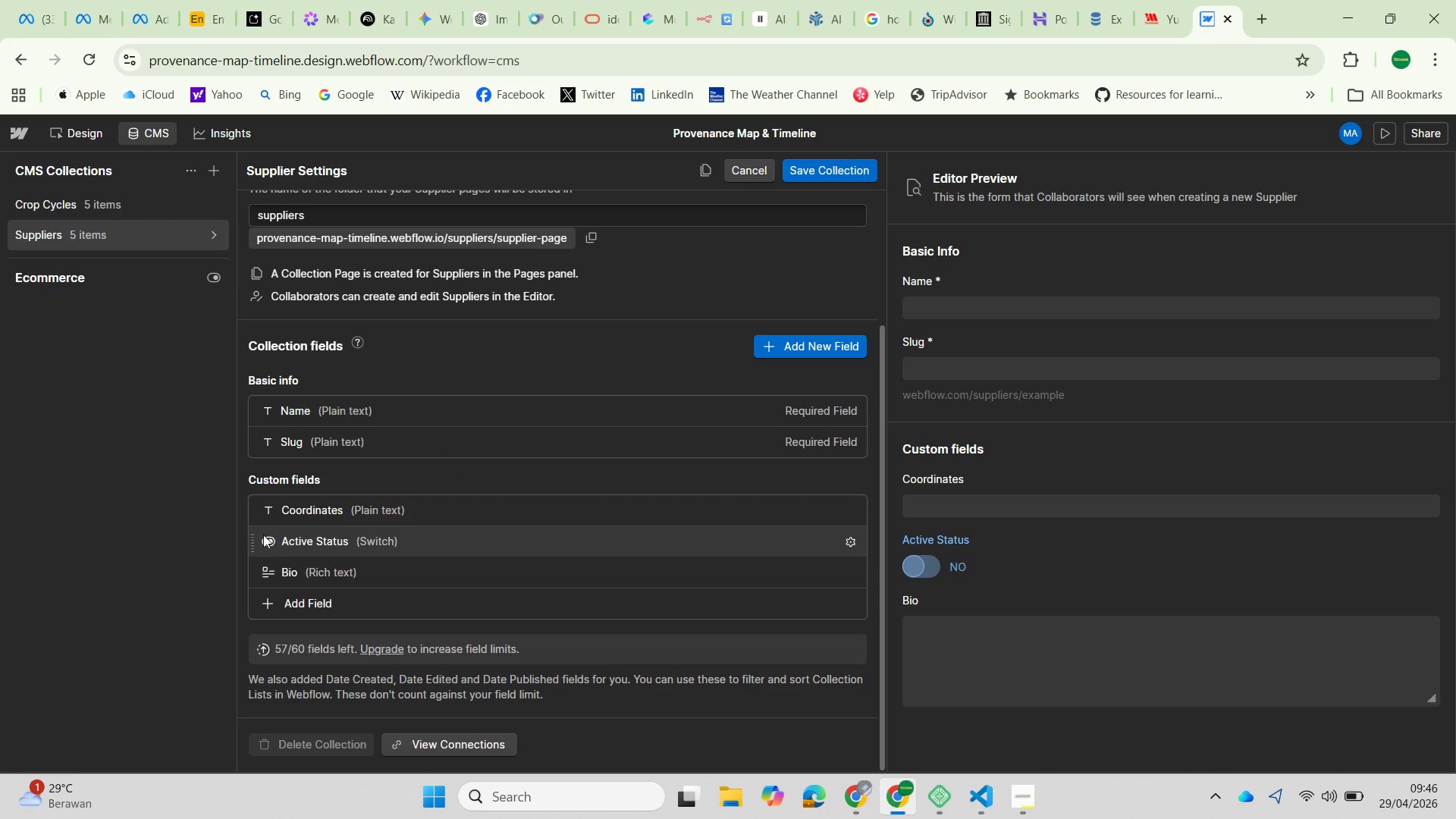 
wait(6.11)
 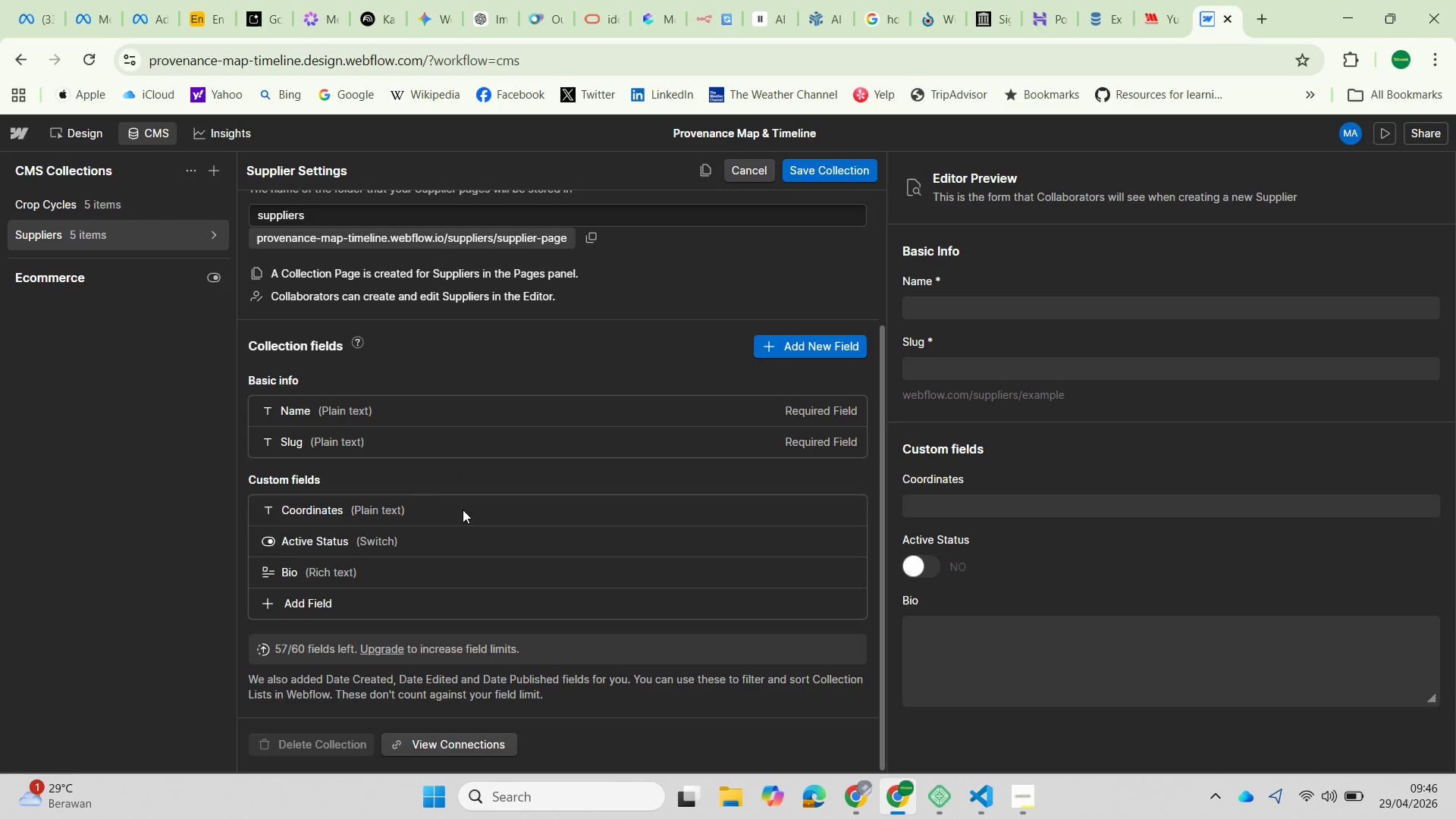 
left_click_drag(start_coordinate=[255, 536], to_coordinate=[268, 613])
 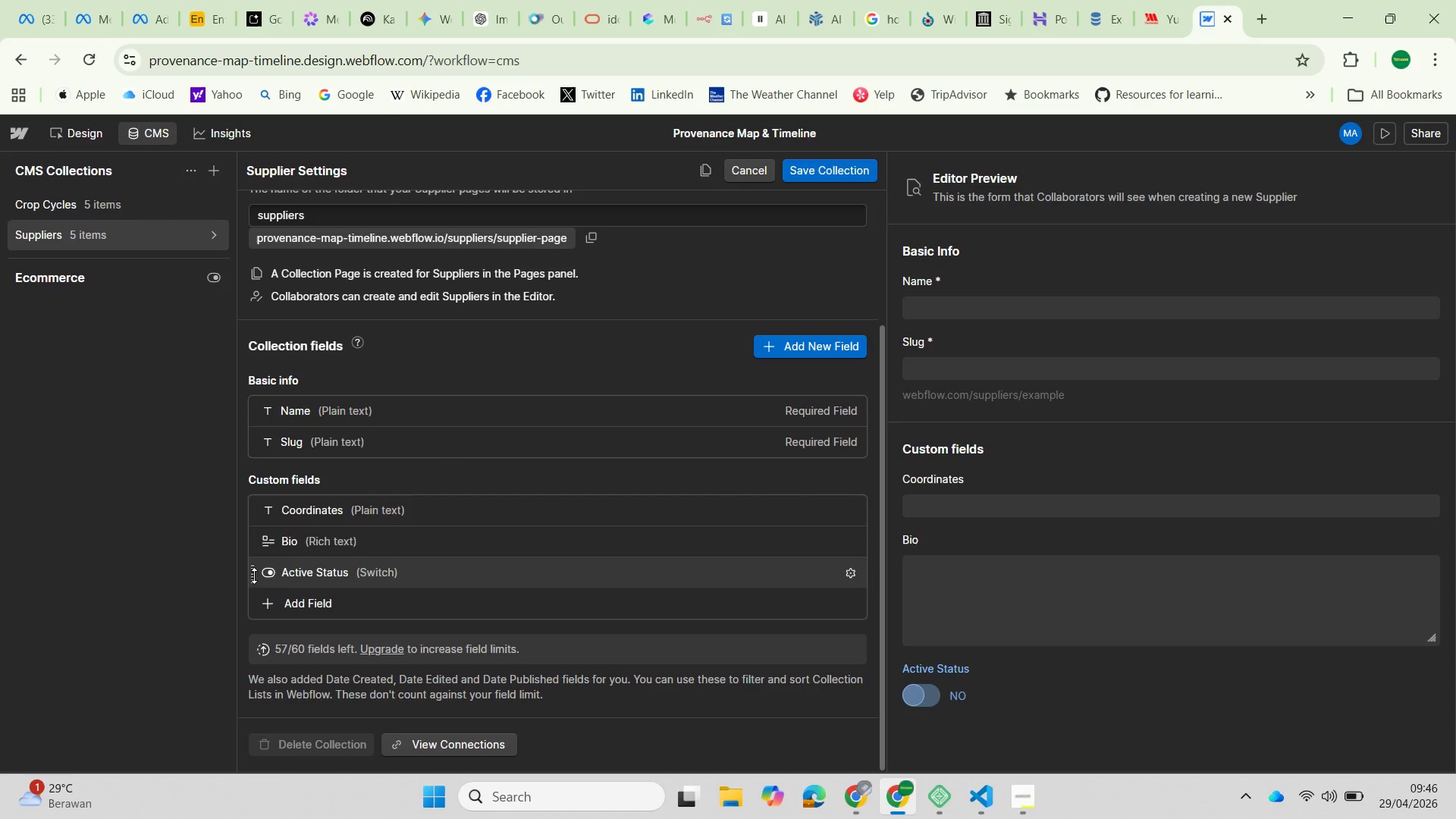 
left_click_drag(start_coordinate=[254, 576], to_coordinate=[258, 615])
 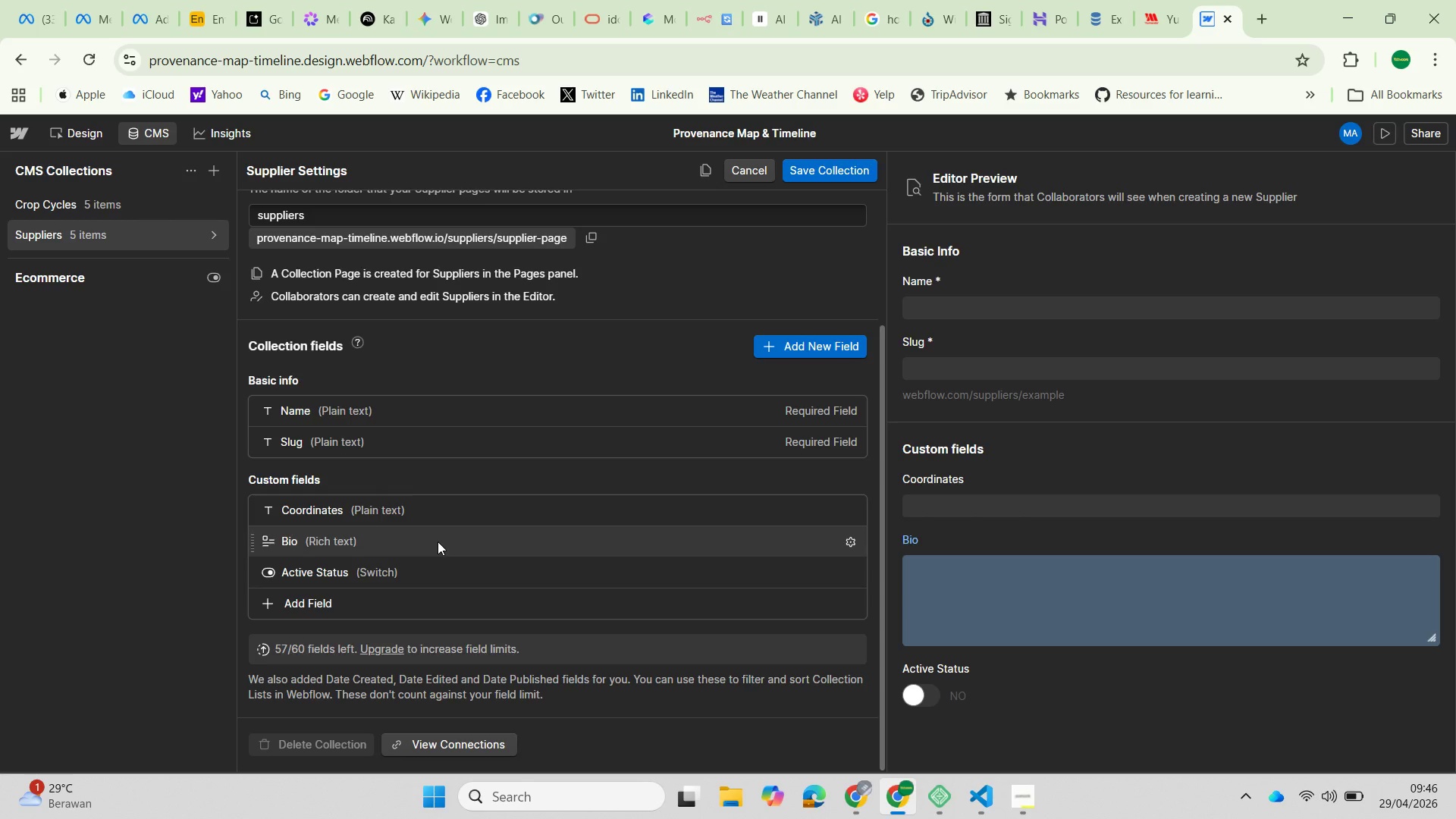 
wait(19.34)
 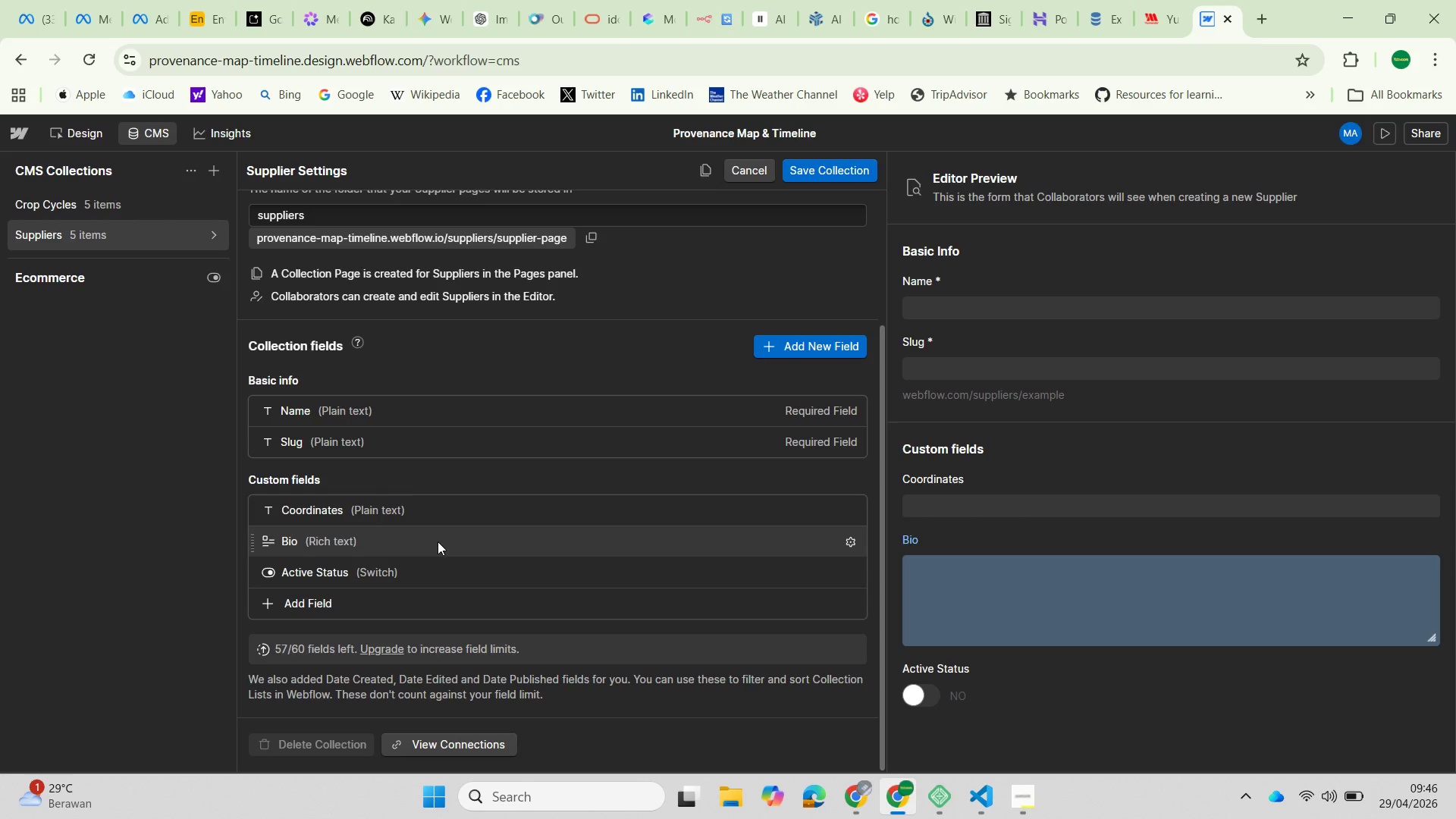 
left_click_drag(start_coordinate=[316, 365], to_coordinate=[253, 366])
 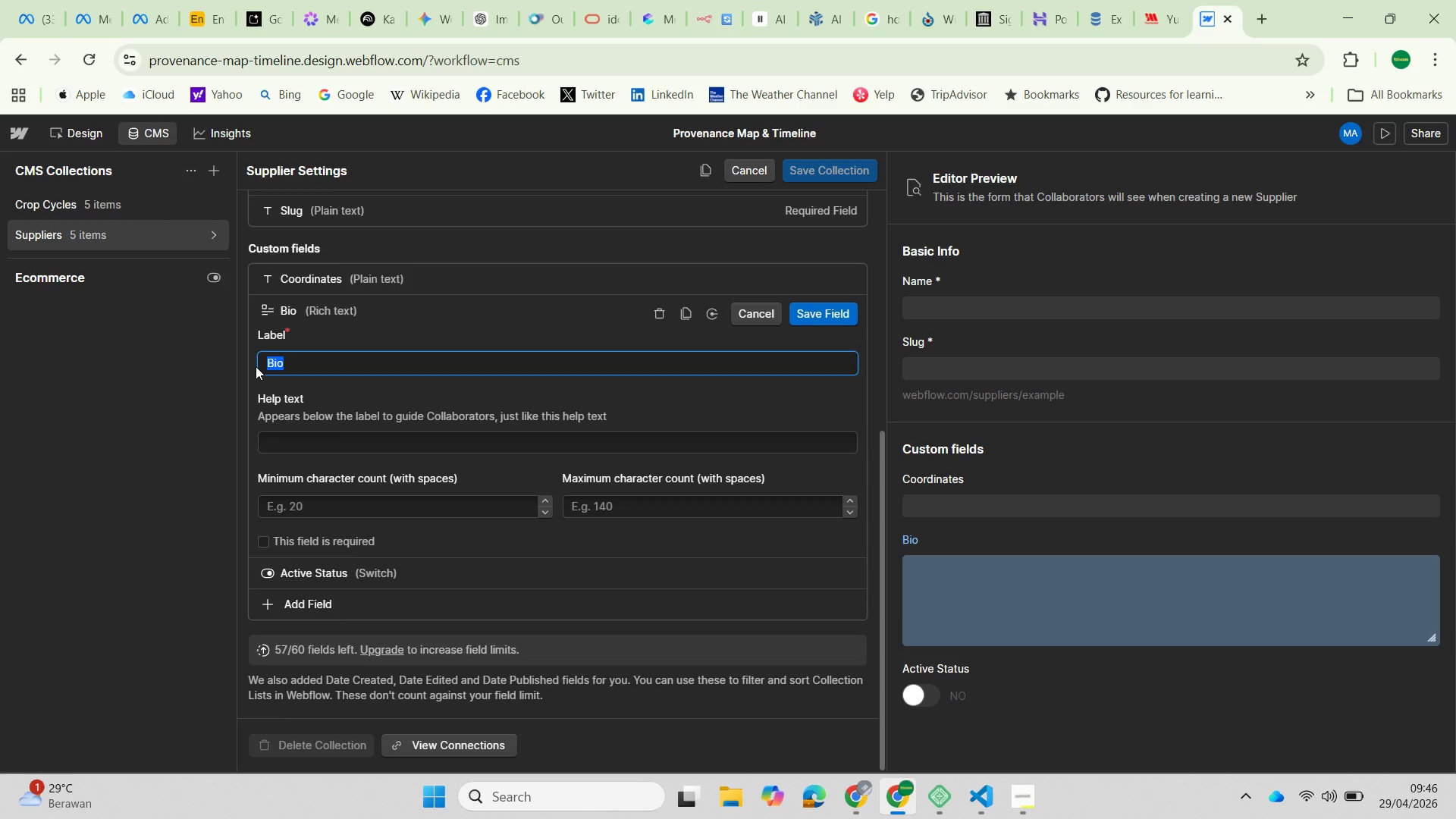 
type(Supplier Story)
 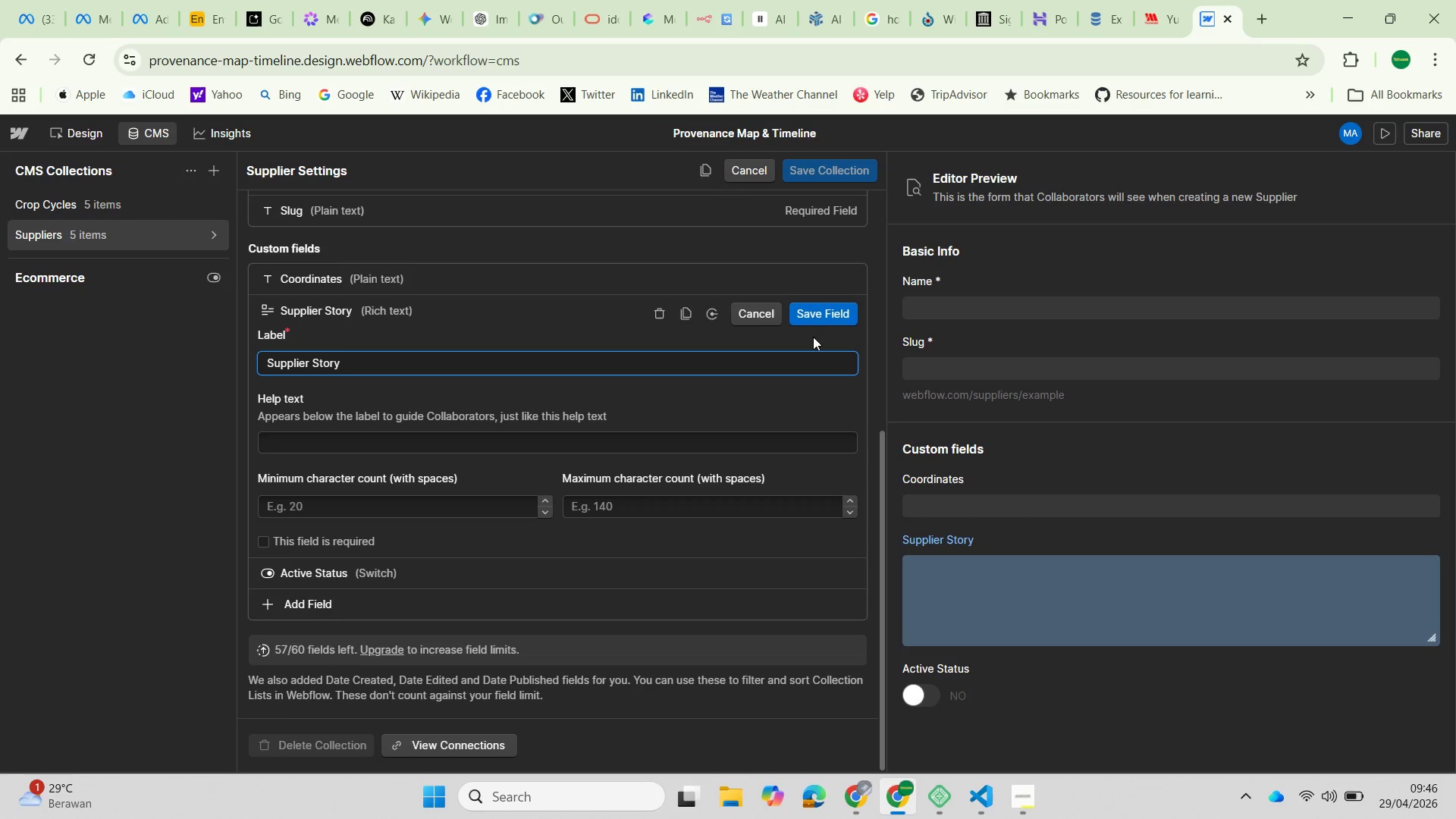 
left_click([834, 316])
 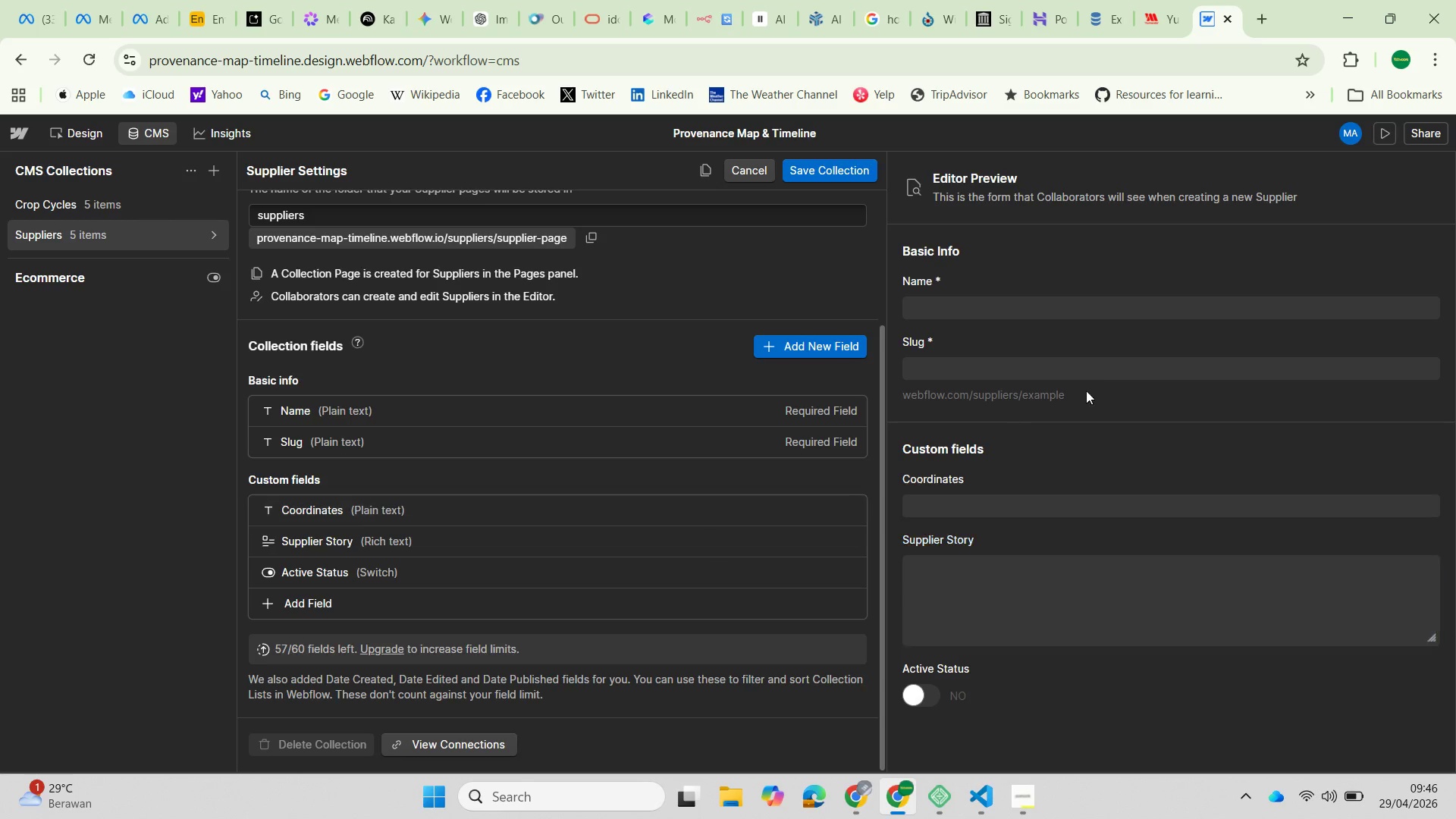 
wait(7.67)
 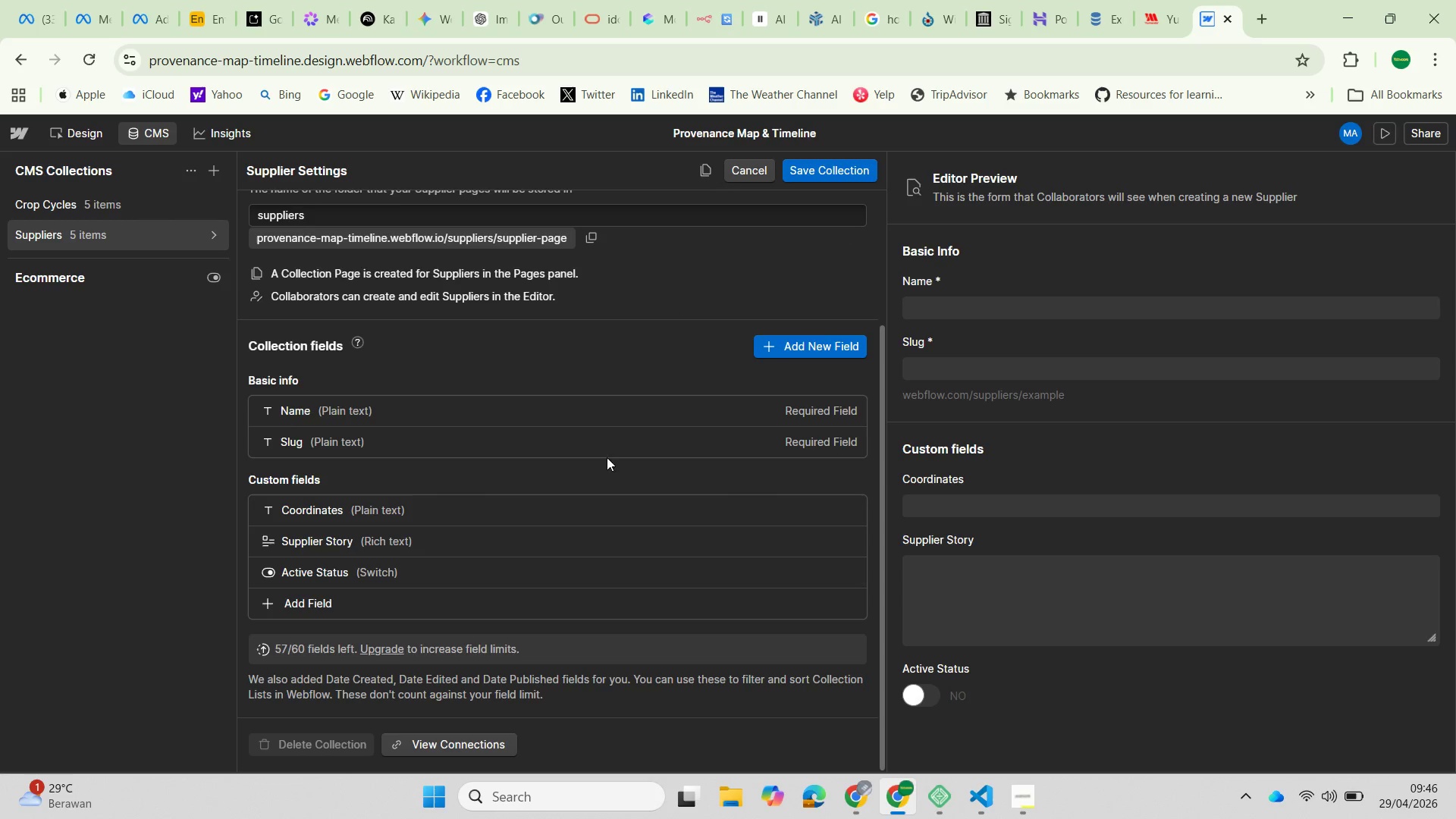 
left_click([824, 167])
 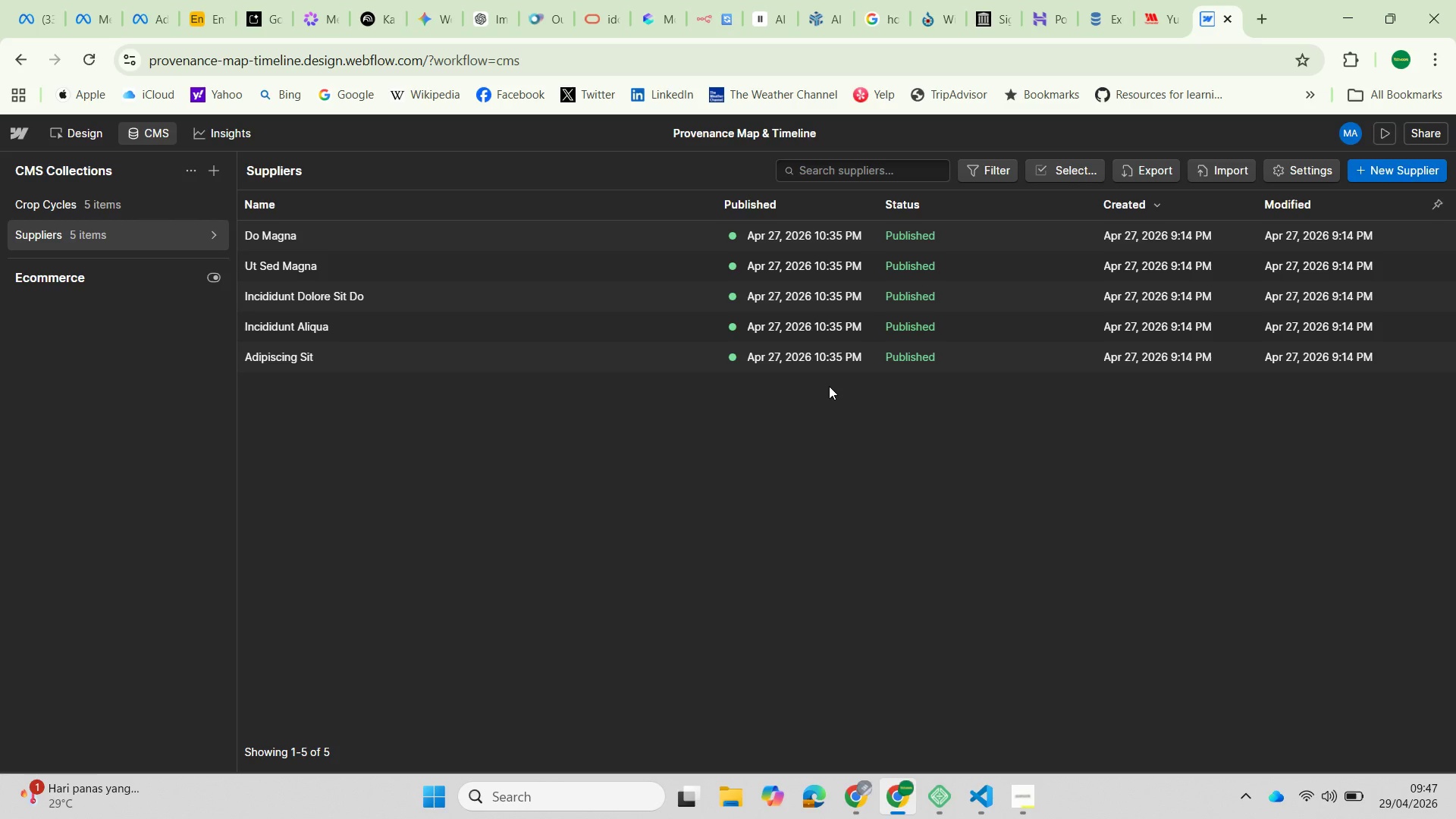 
wait(16.95)
 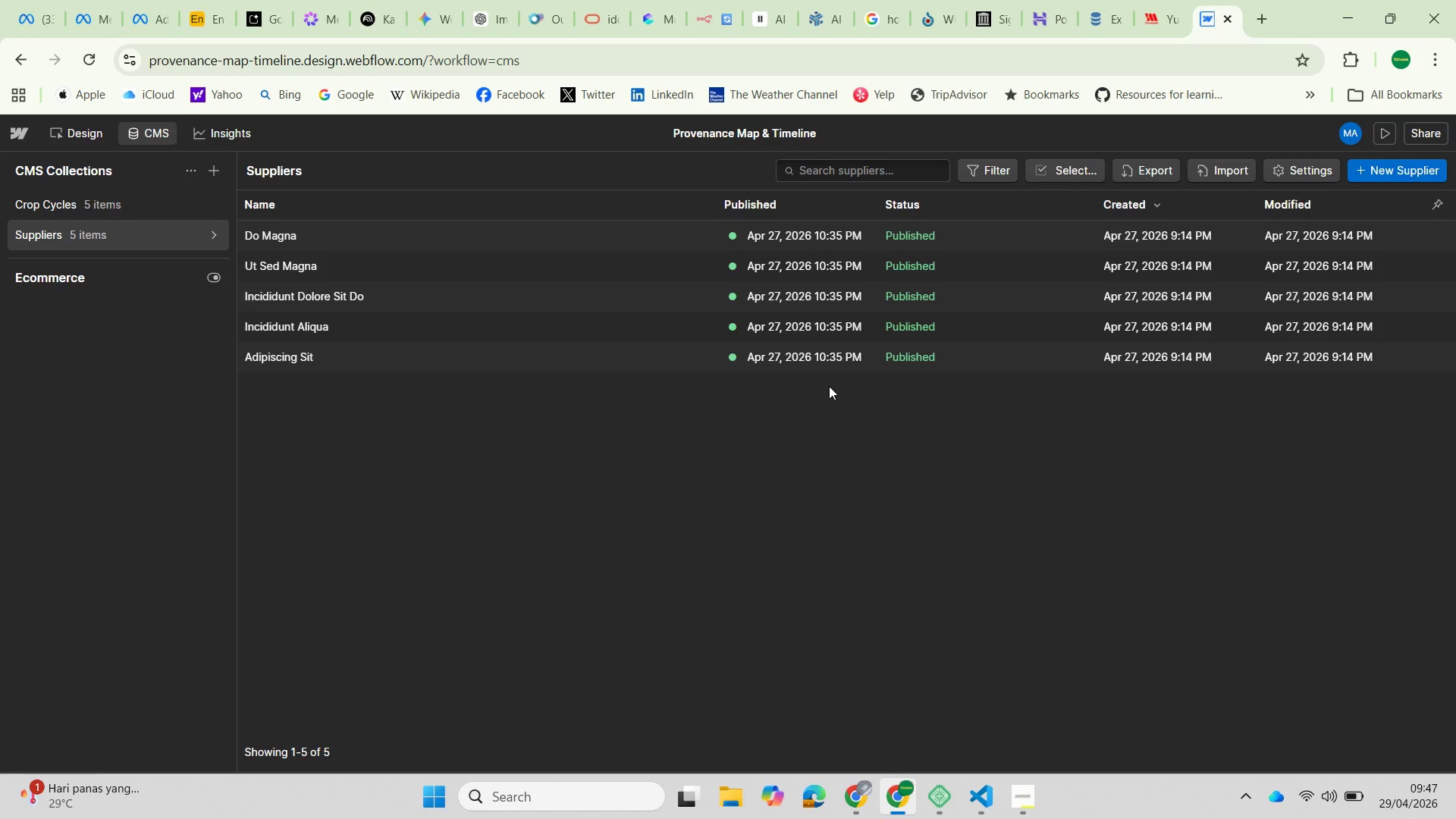 
left_click([1299, 164])
 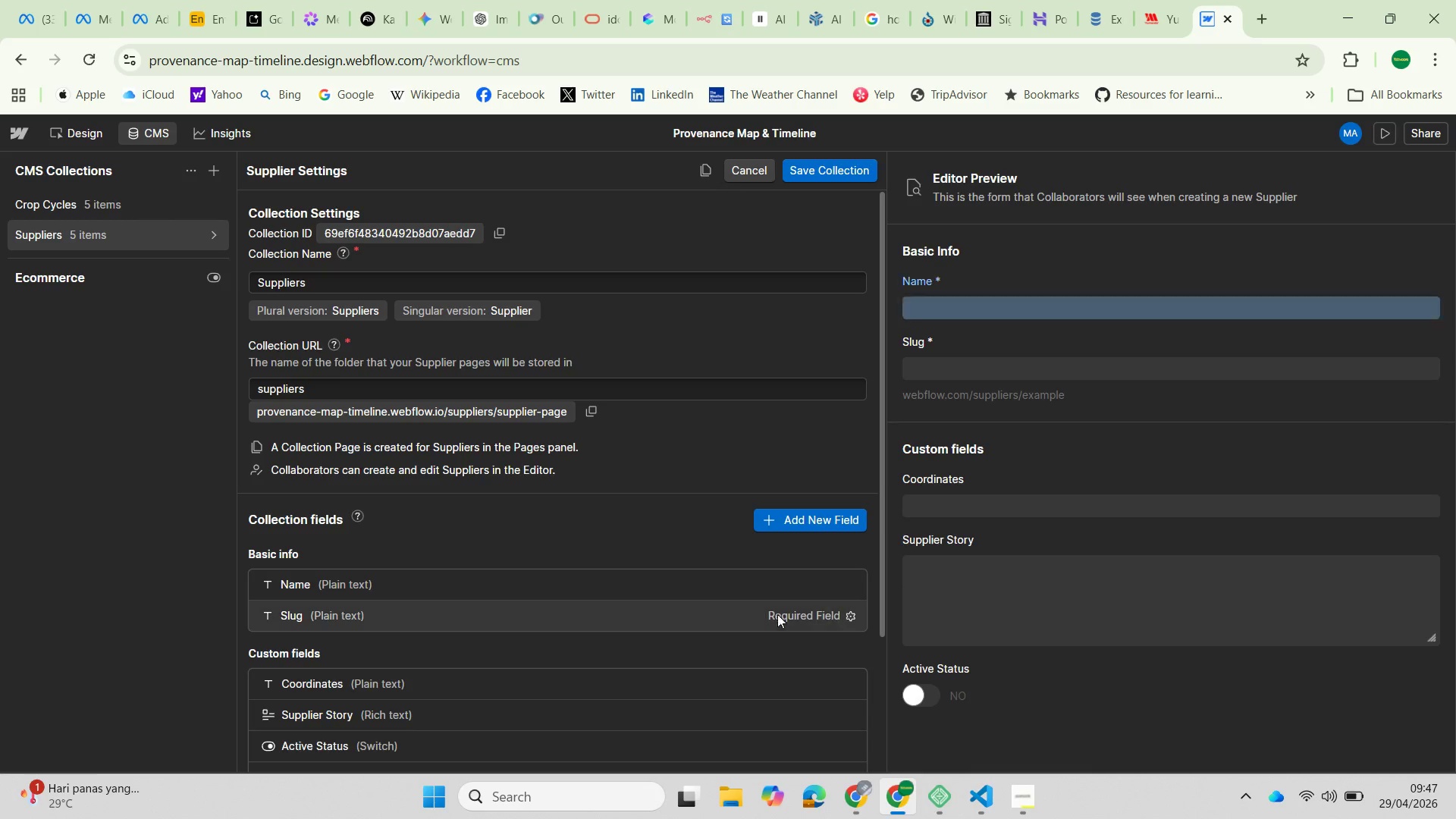 
wait(5.38)
 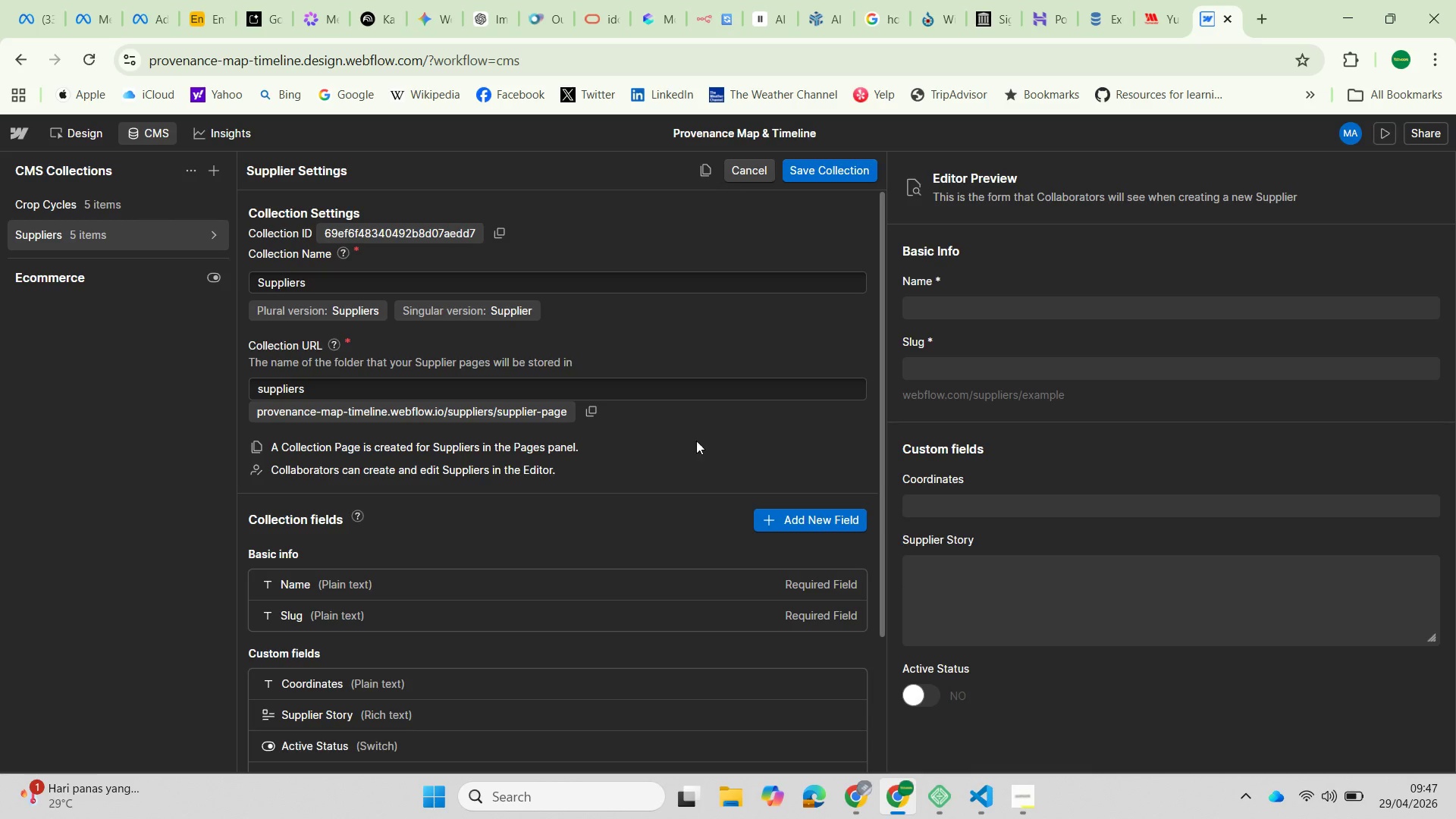 
left_click([931, 697])
 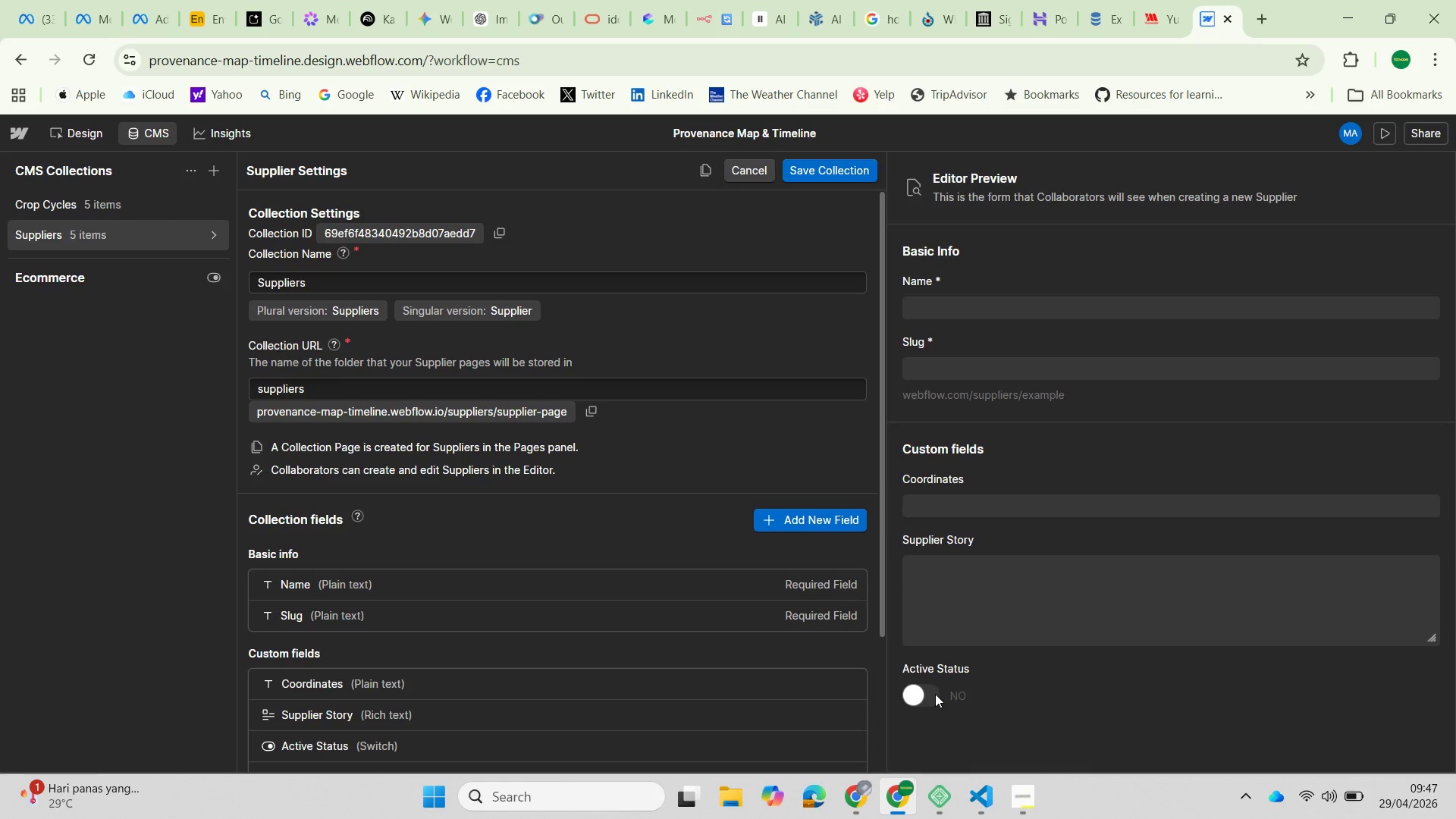 
left_click([922, 695])
 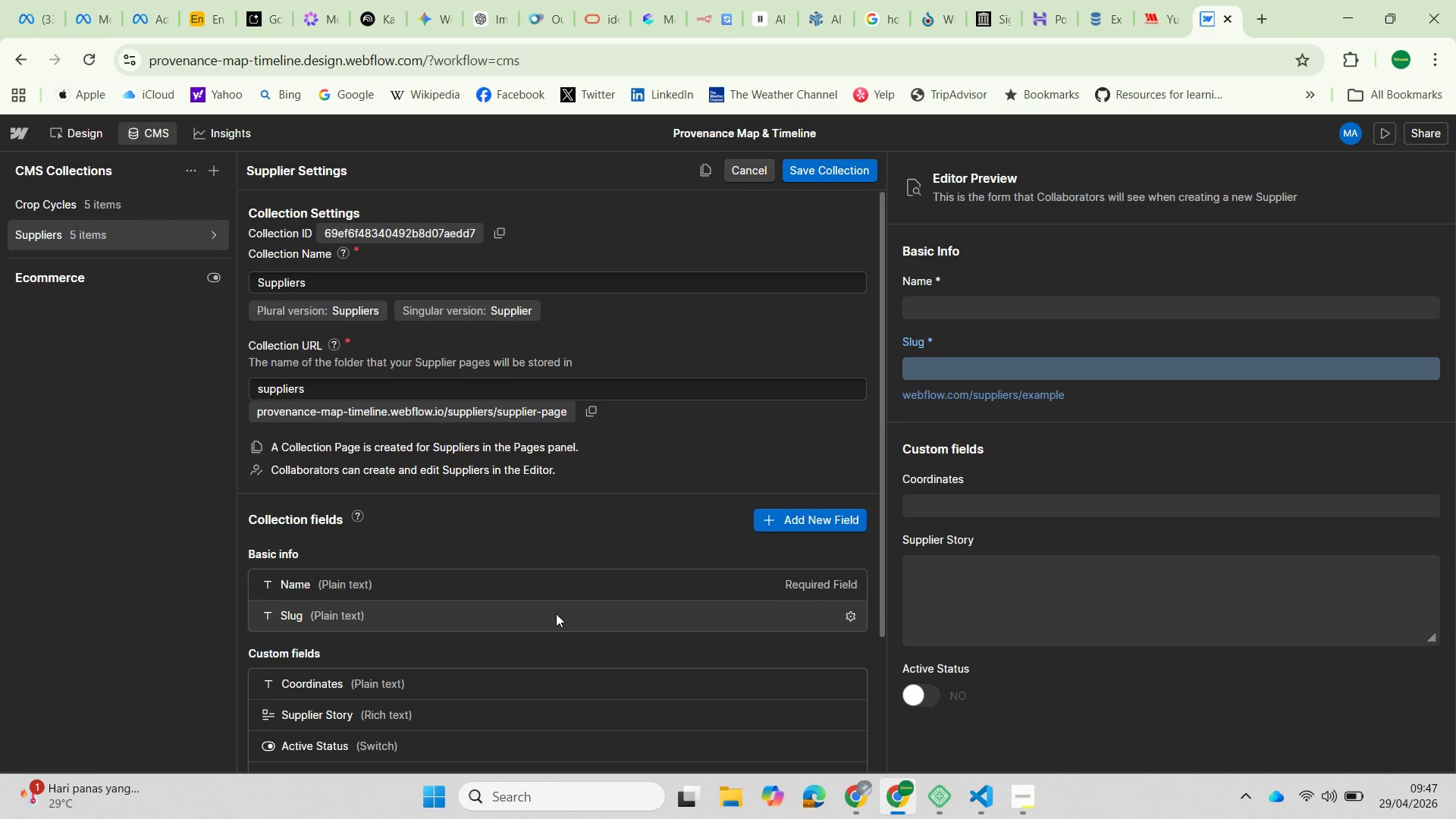 
scroll: coordinate [556, 613], scroll_direction: down, amount: 1.0
 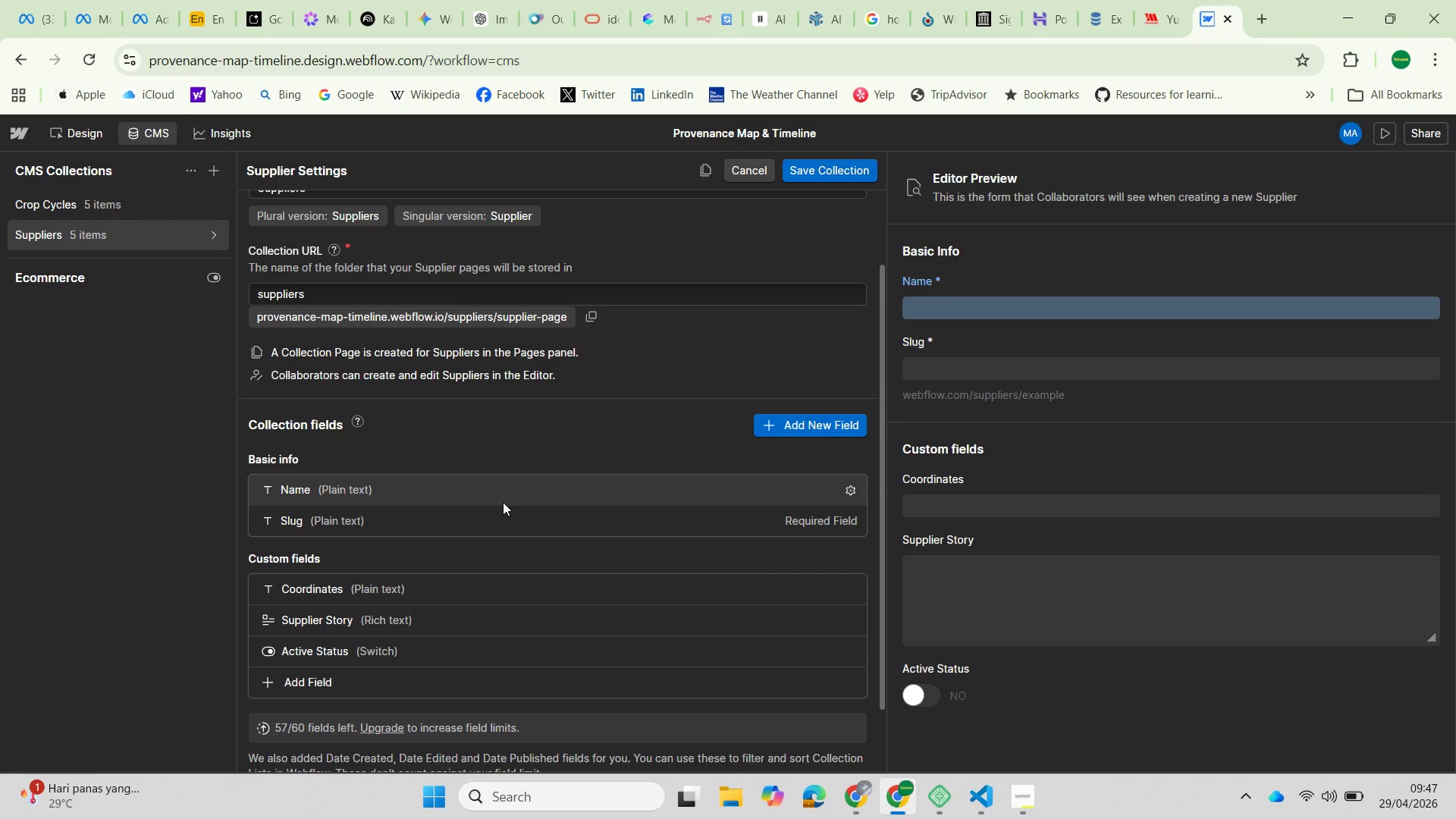 
left_click([510, 491])
 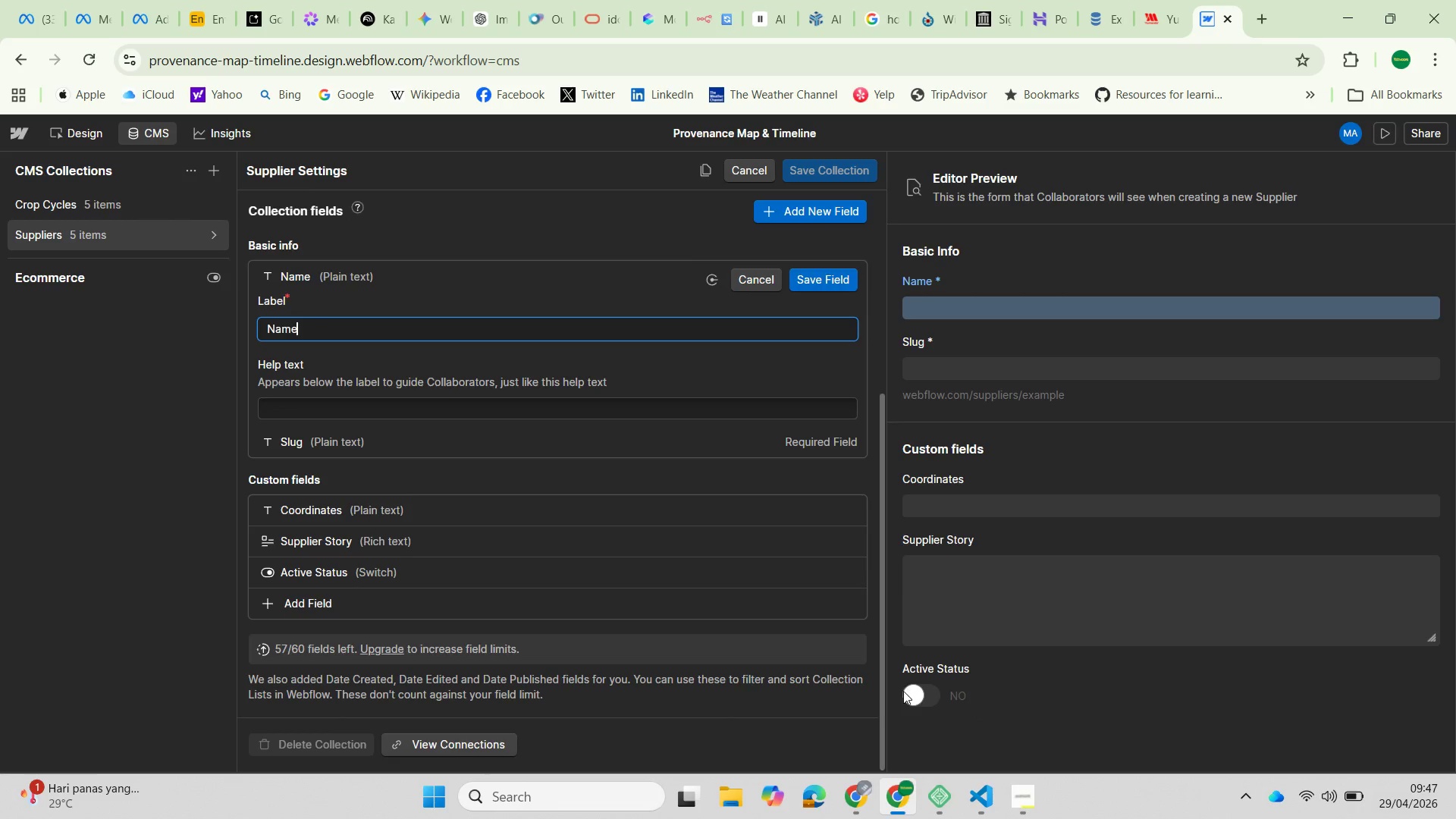 
left_click([908, 694])
 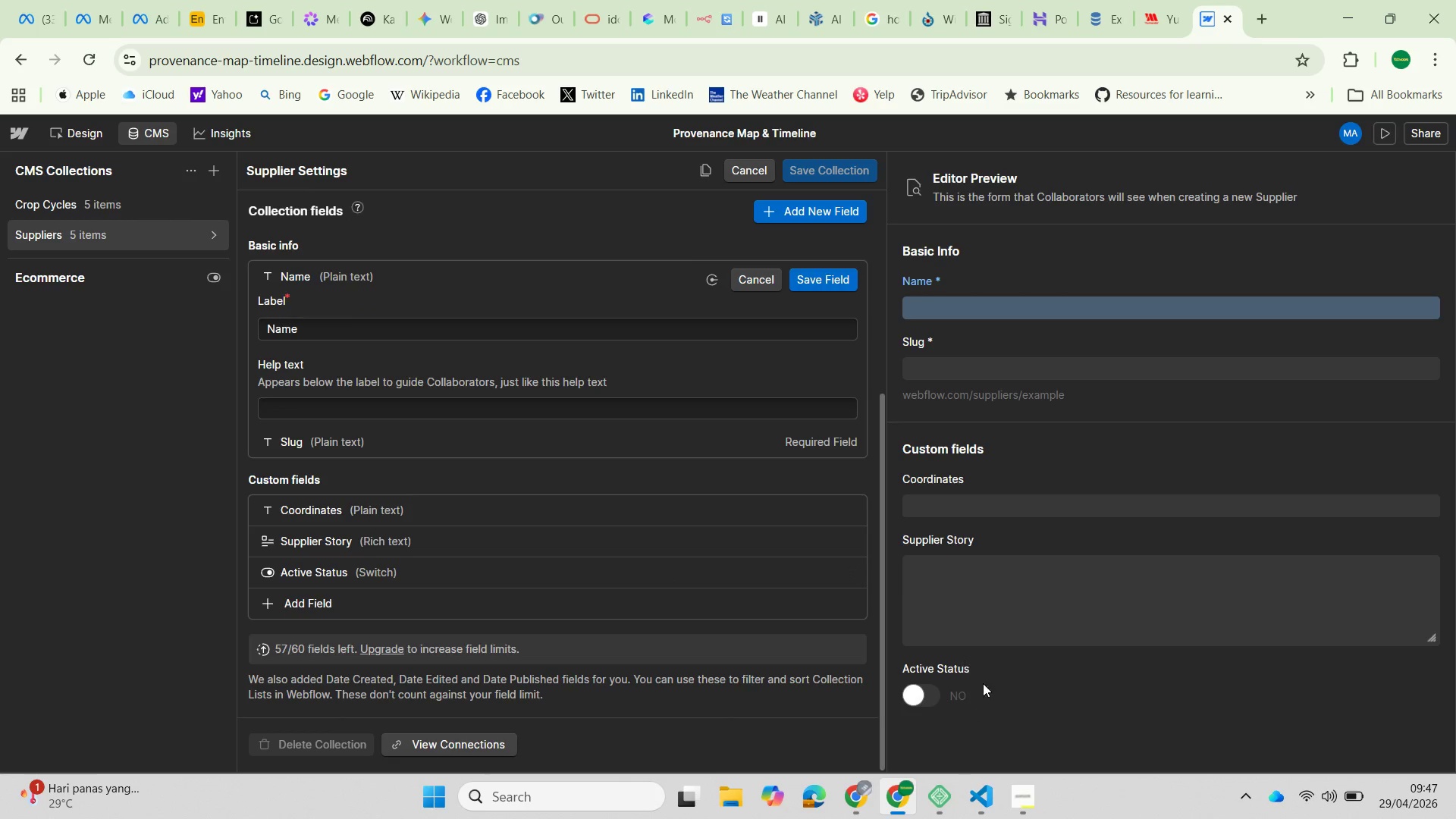 
wait(6.8)
 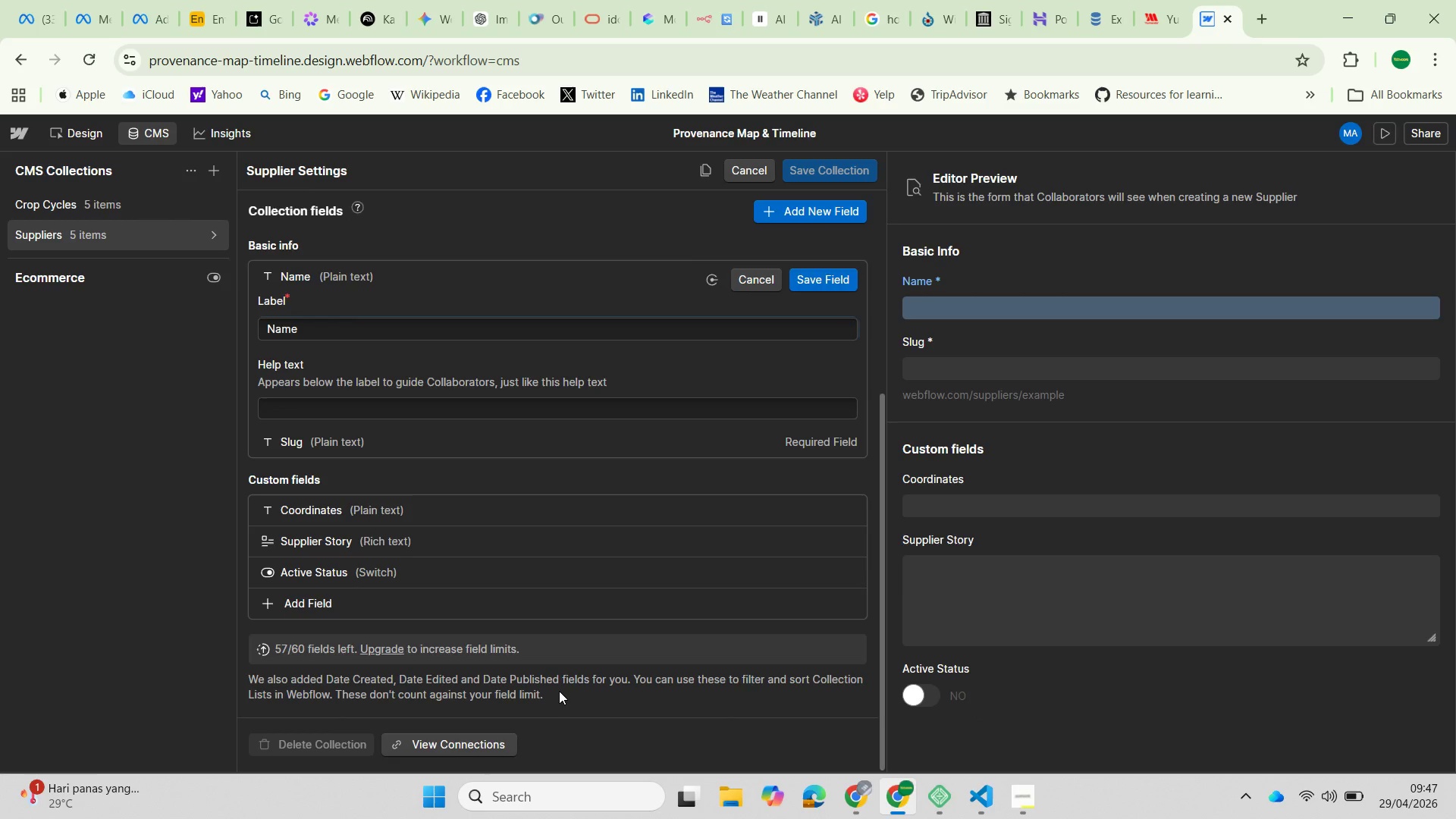 
left_click([511, 516])
 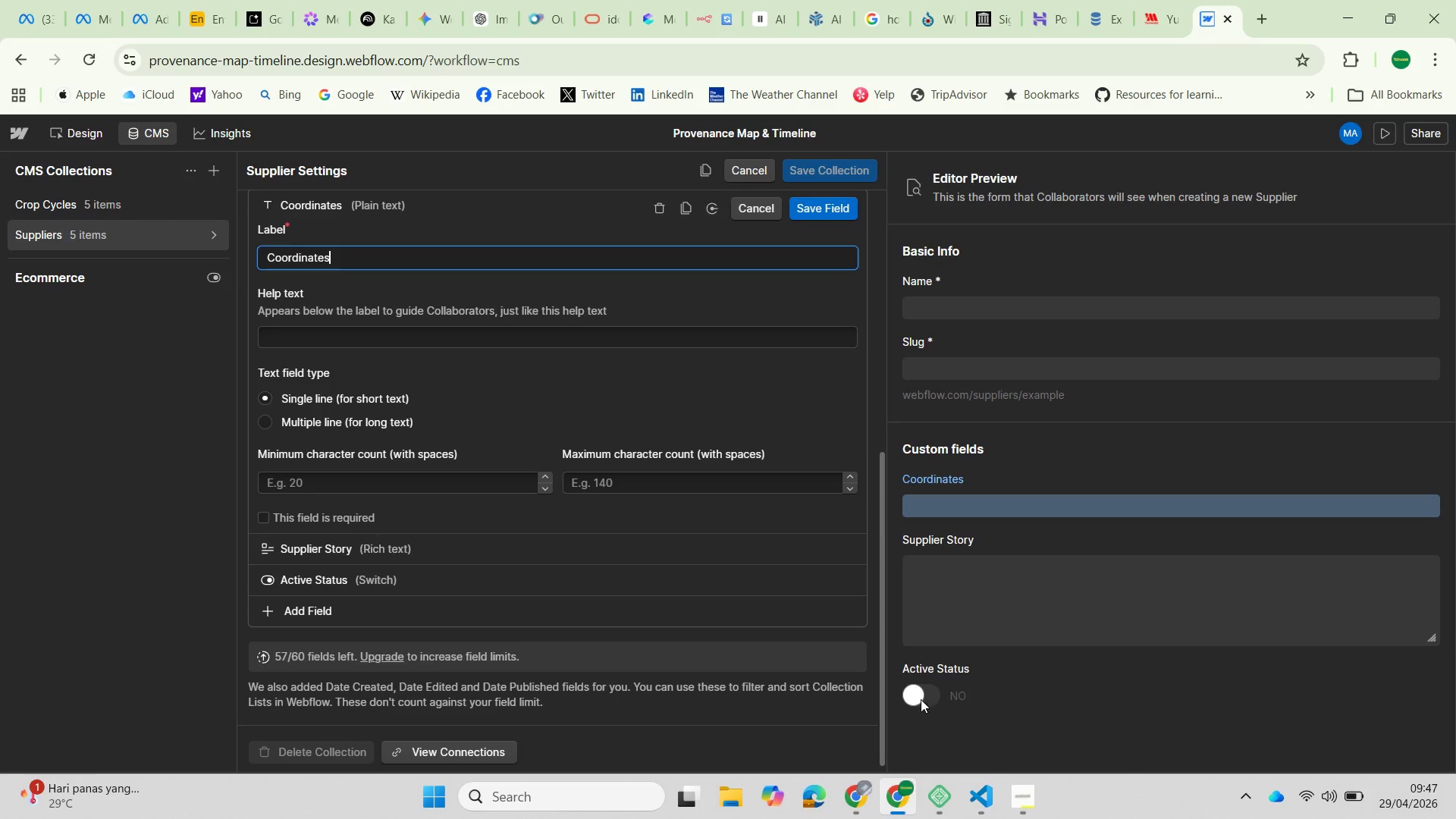 
left_click([930, 700])
 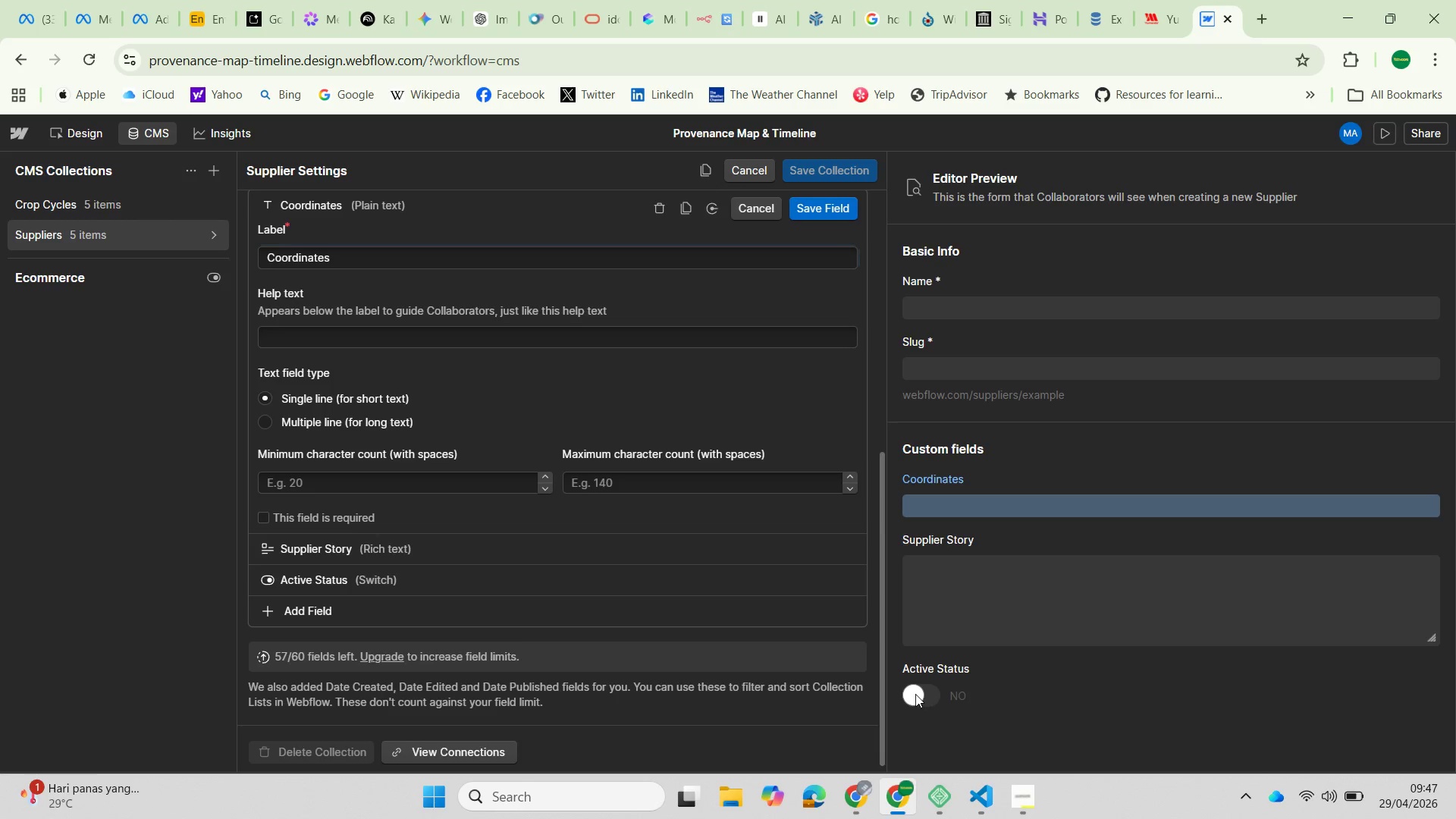 
double_click([915, 694])
 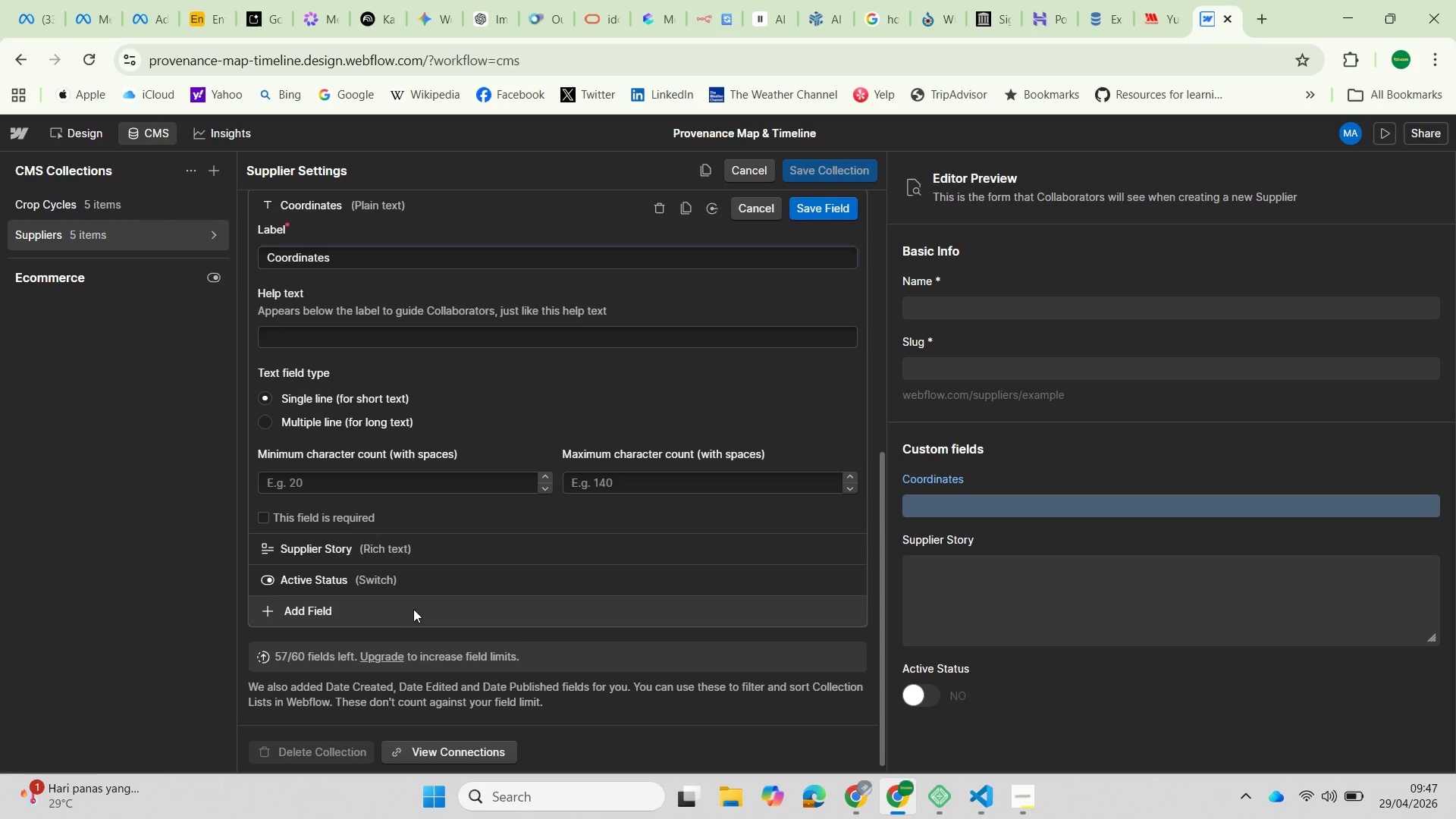 
scroll: coordinate [498, 636], scroll_direction: down, amount: 1.0
 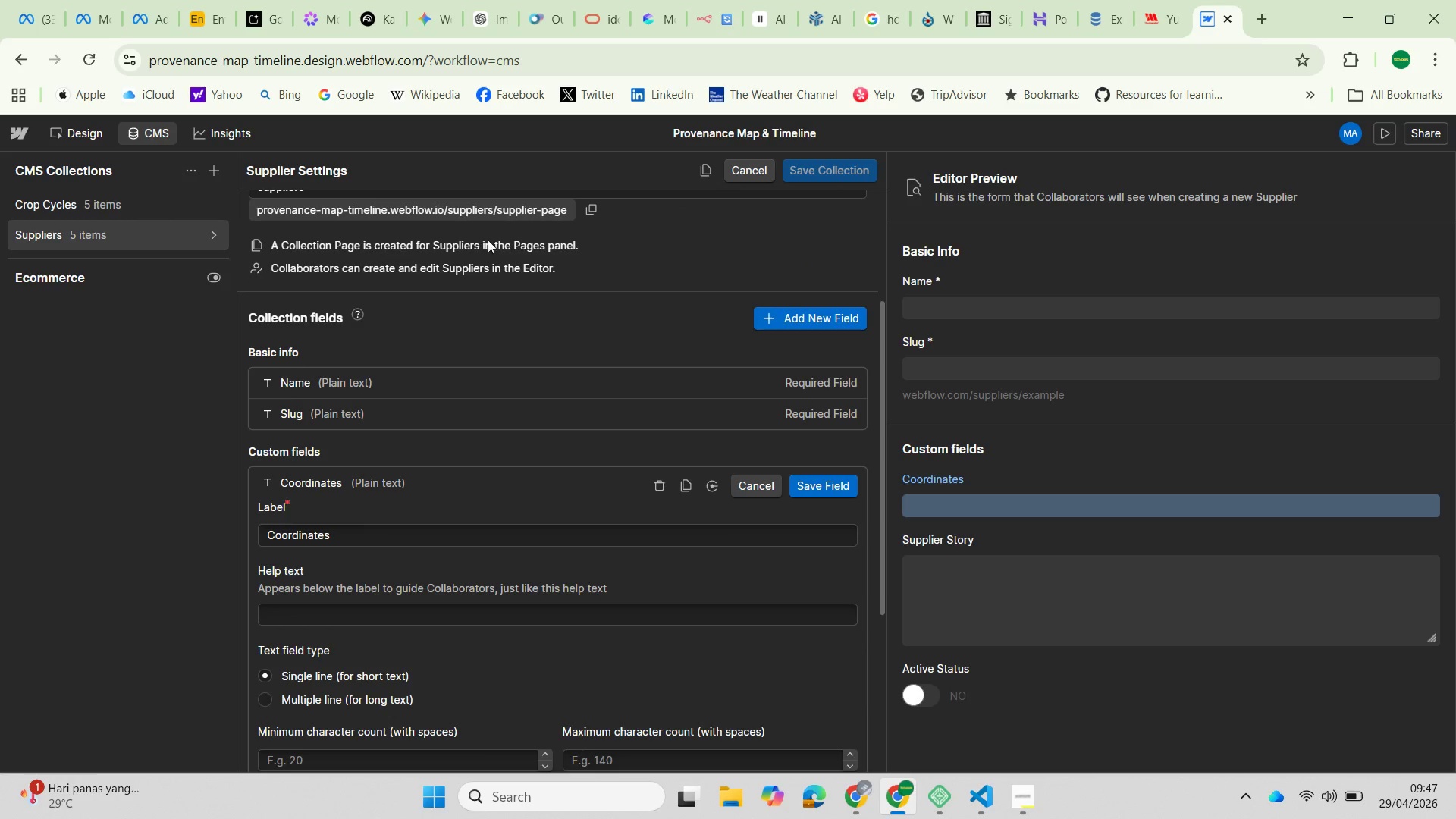 
left_click([731, 169])
 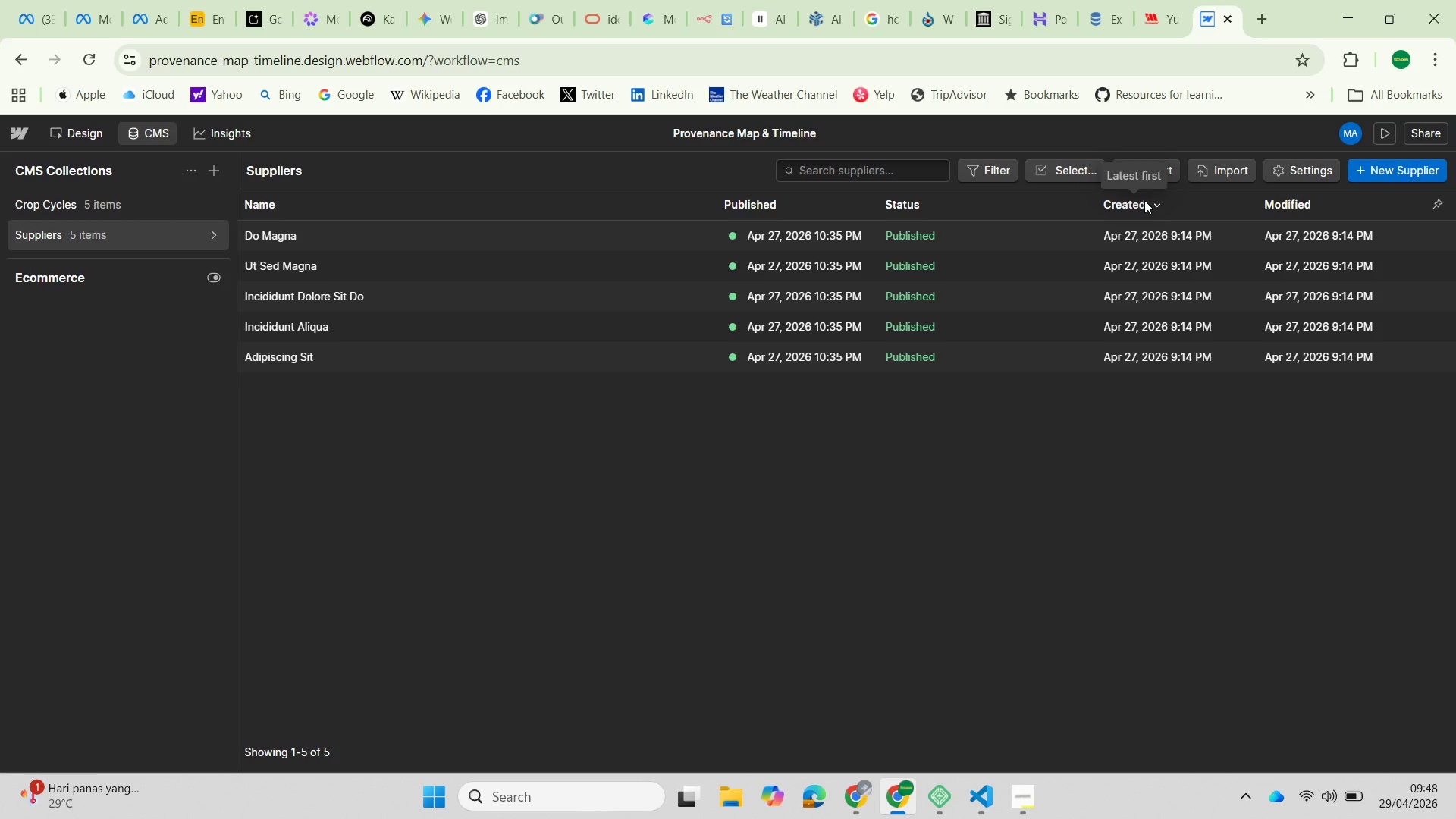 
wait(56.33)
 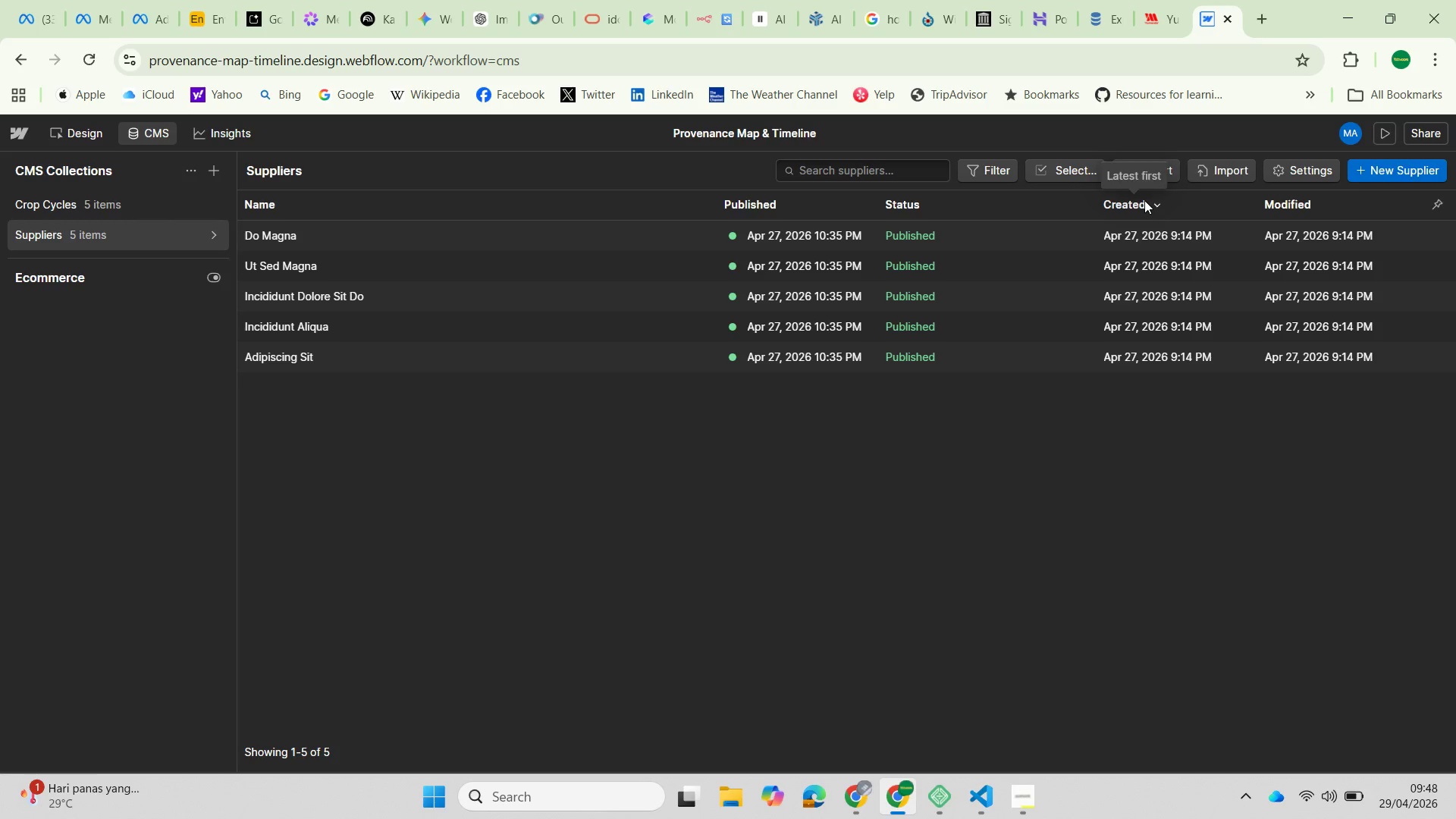 
left_click([207, 232])
 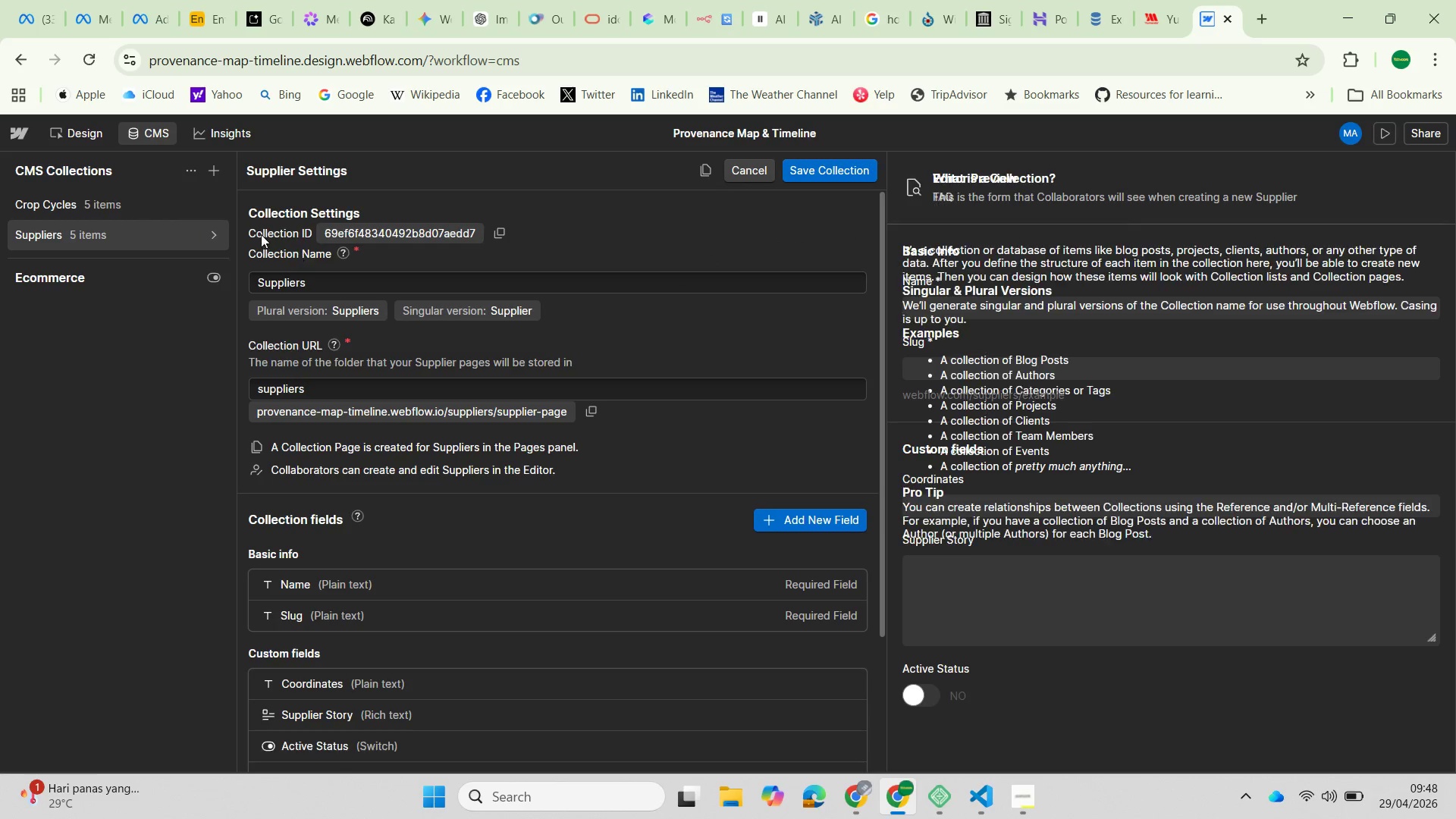 
wait(6.23)
 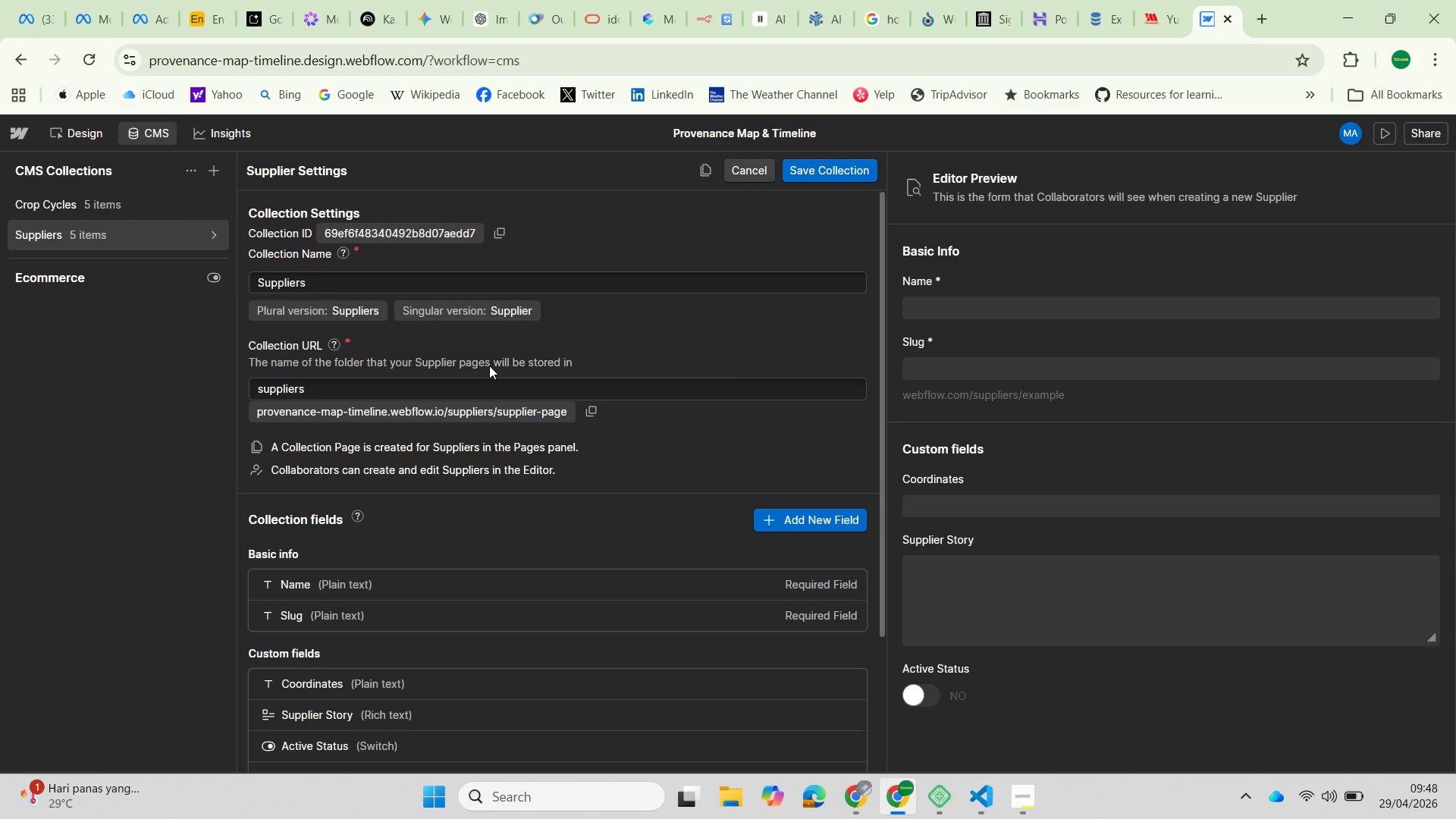 
left_click([93, 136])
 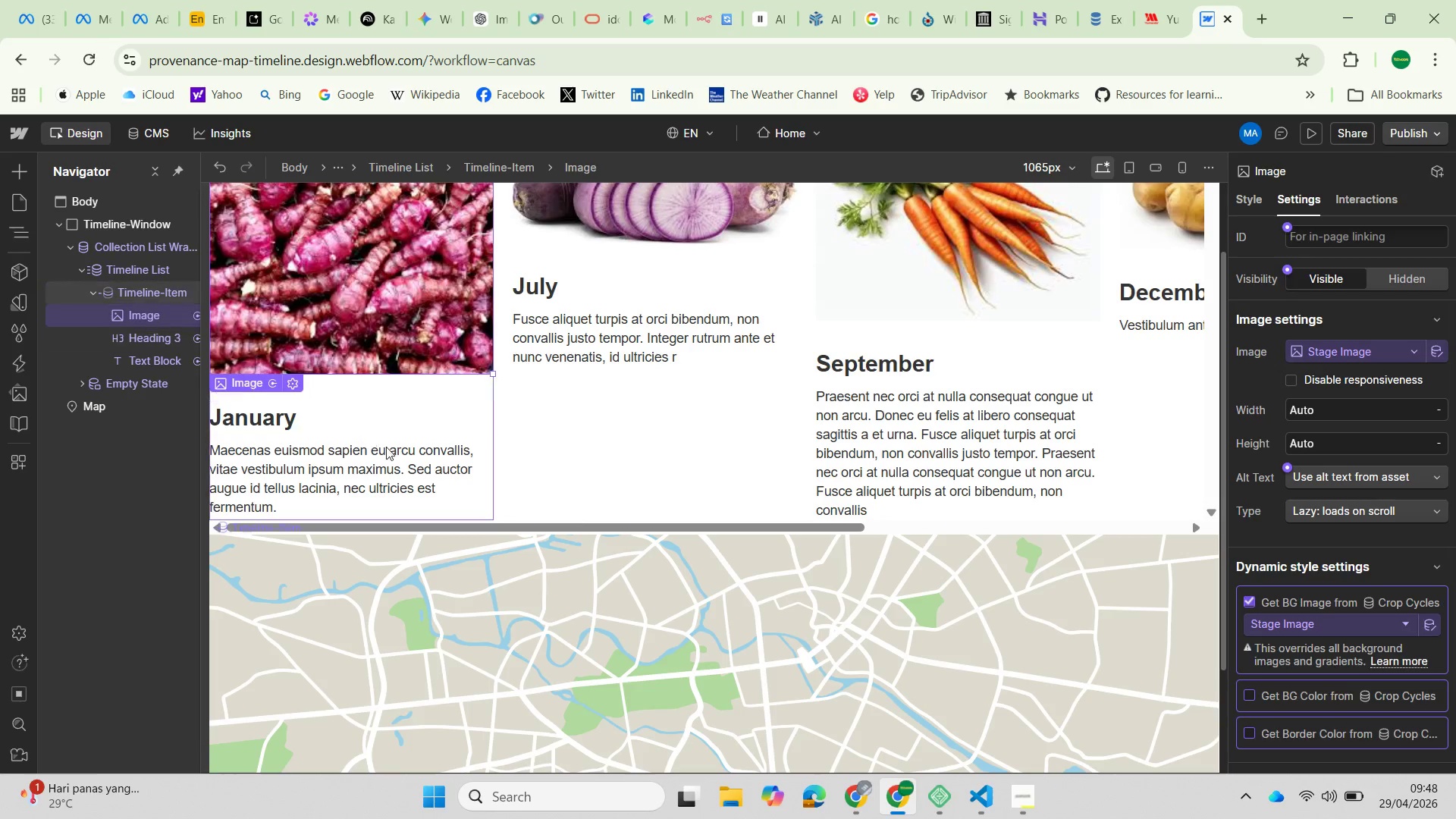 
scroll: coordinate [570, 615], scroll_direction: down, amount: 4.0
 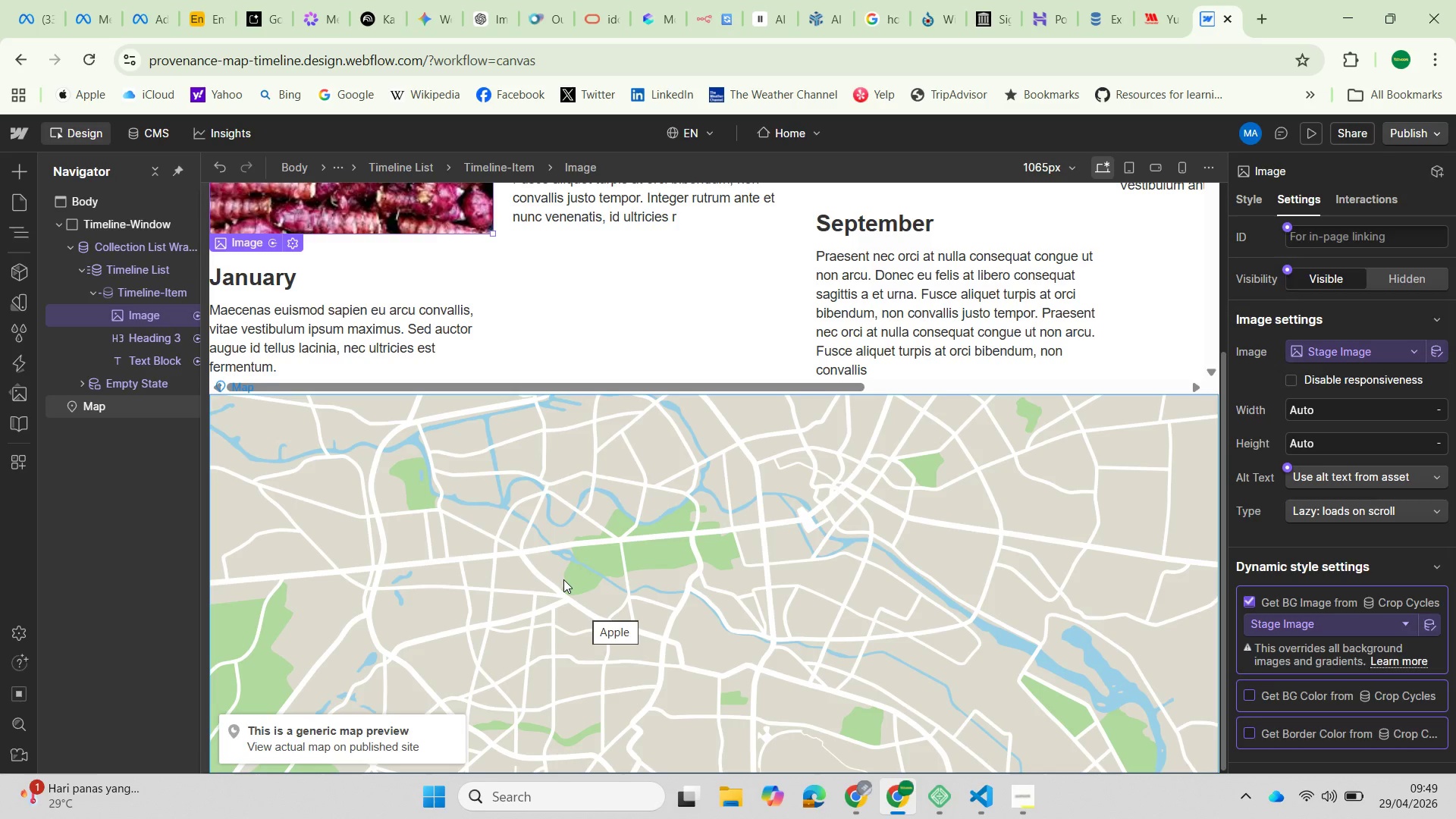 
wait(24.42)
 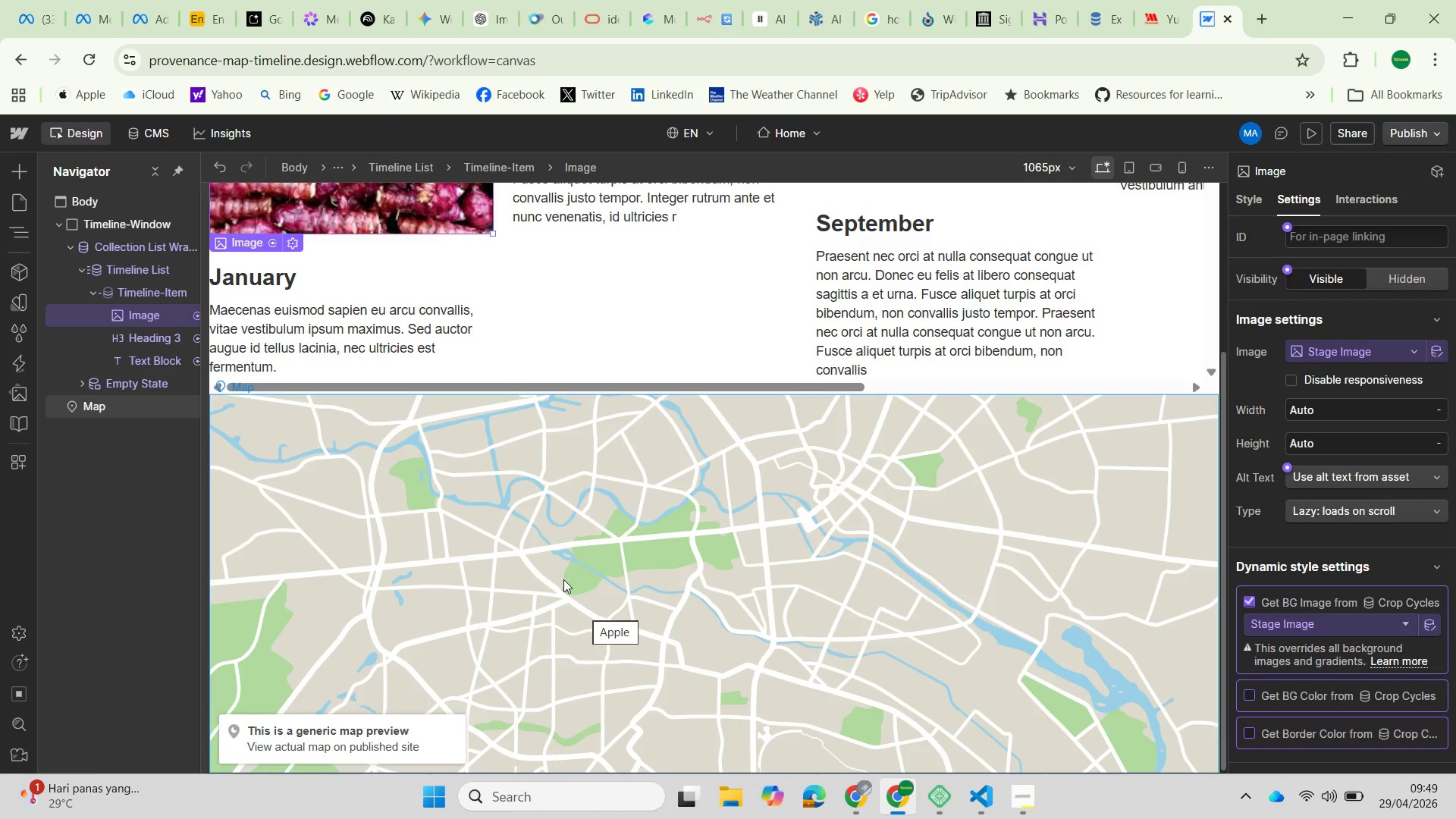 
left_click([56, 221])
 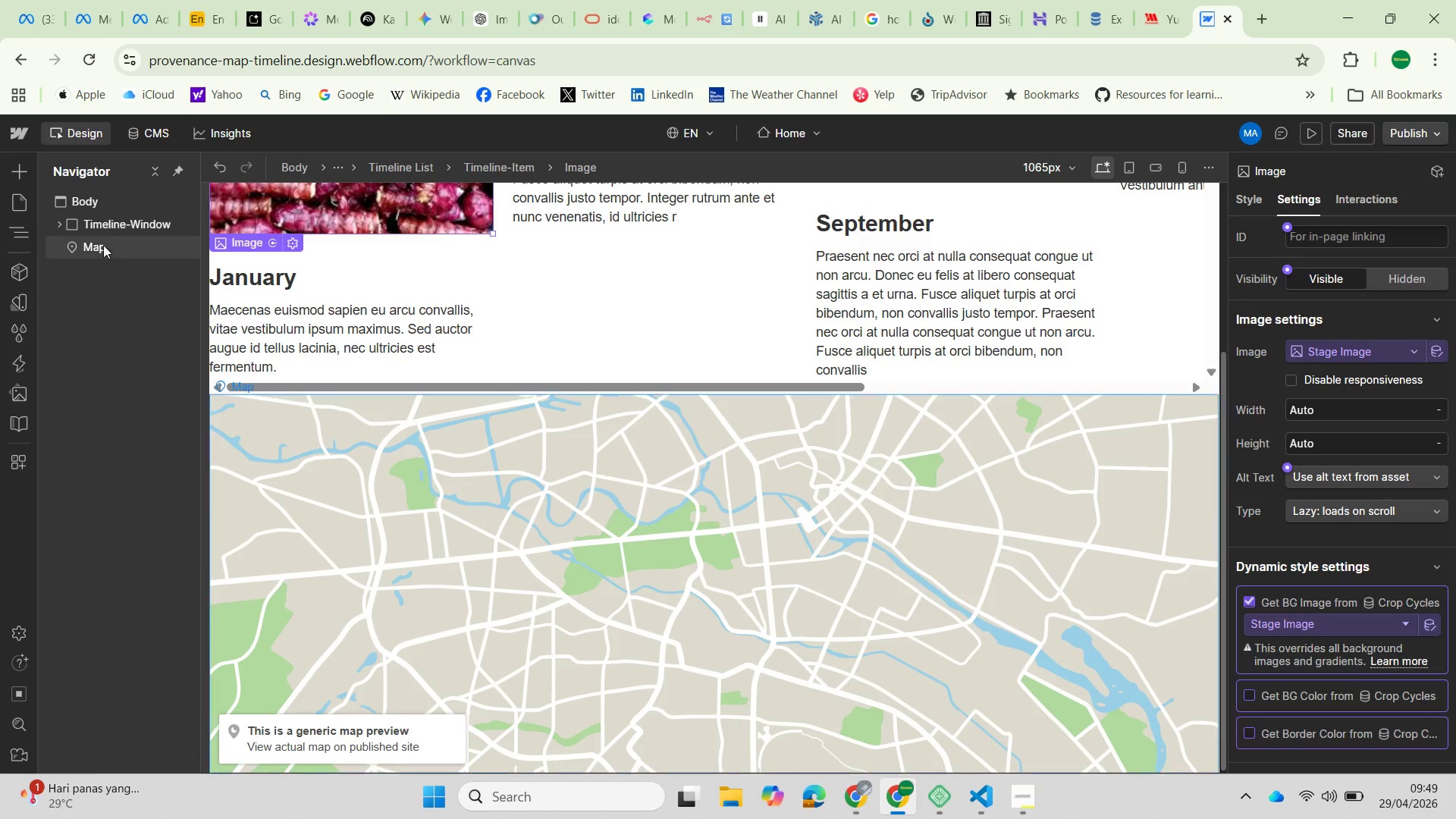 
wait(9.25)
 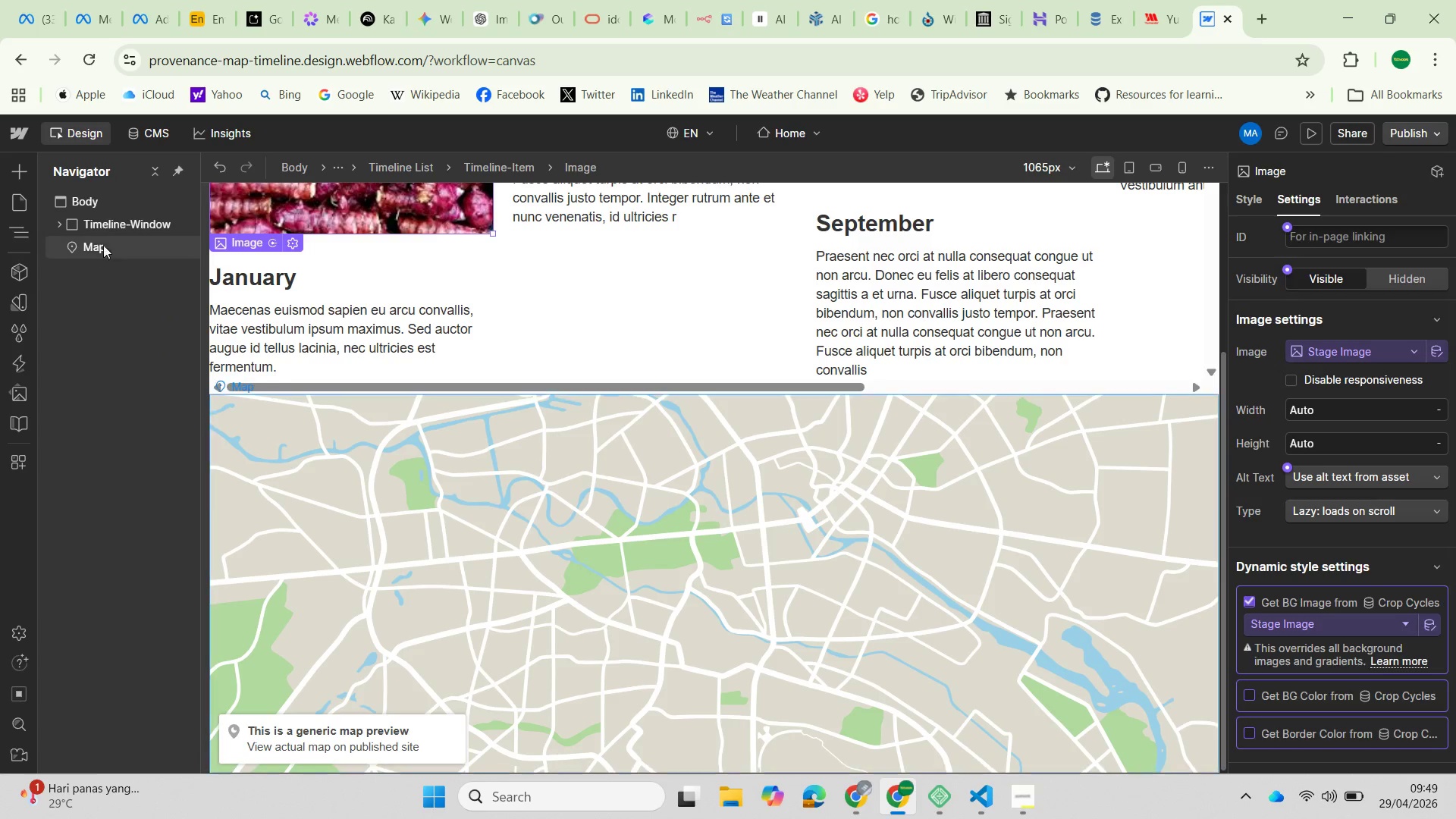 
mouse_move([37, 193])
 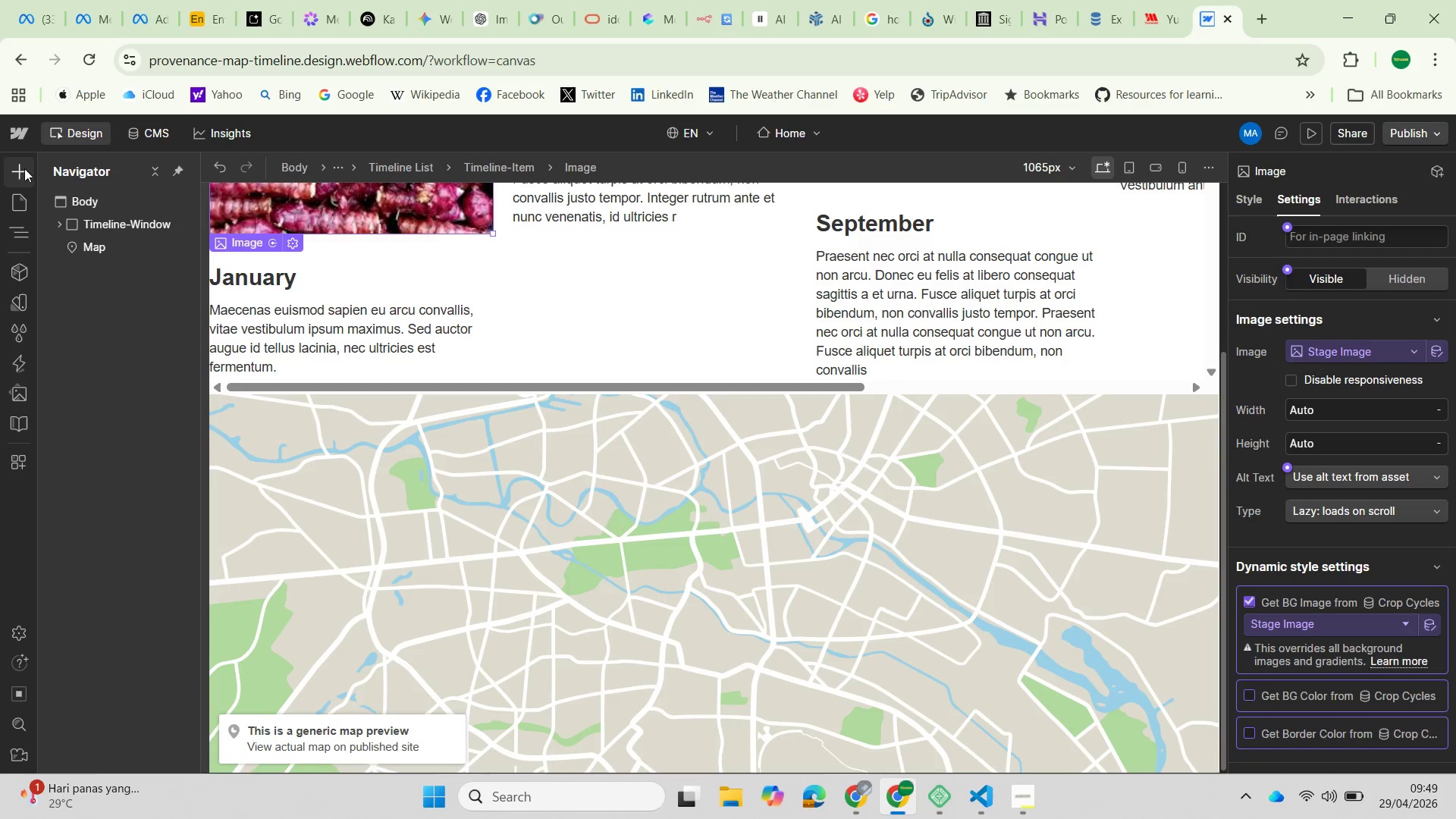 
left_click([14, 168])
 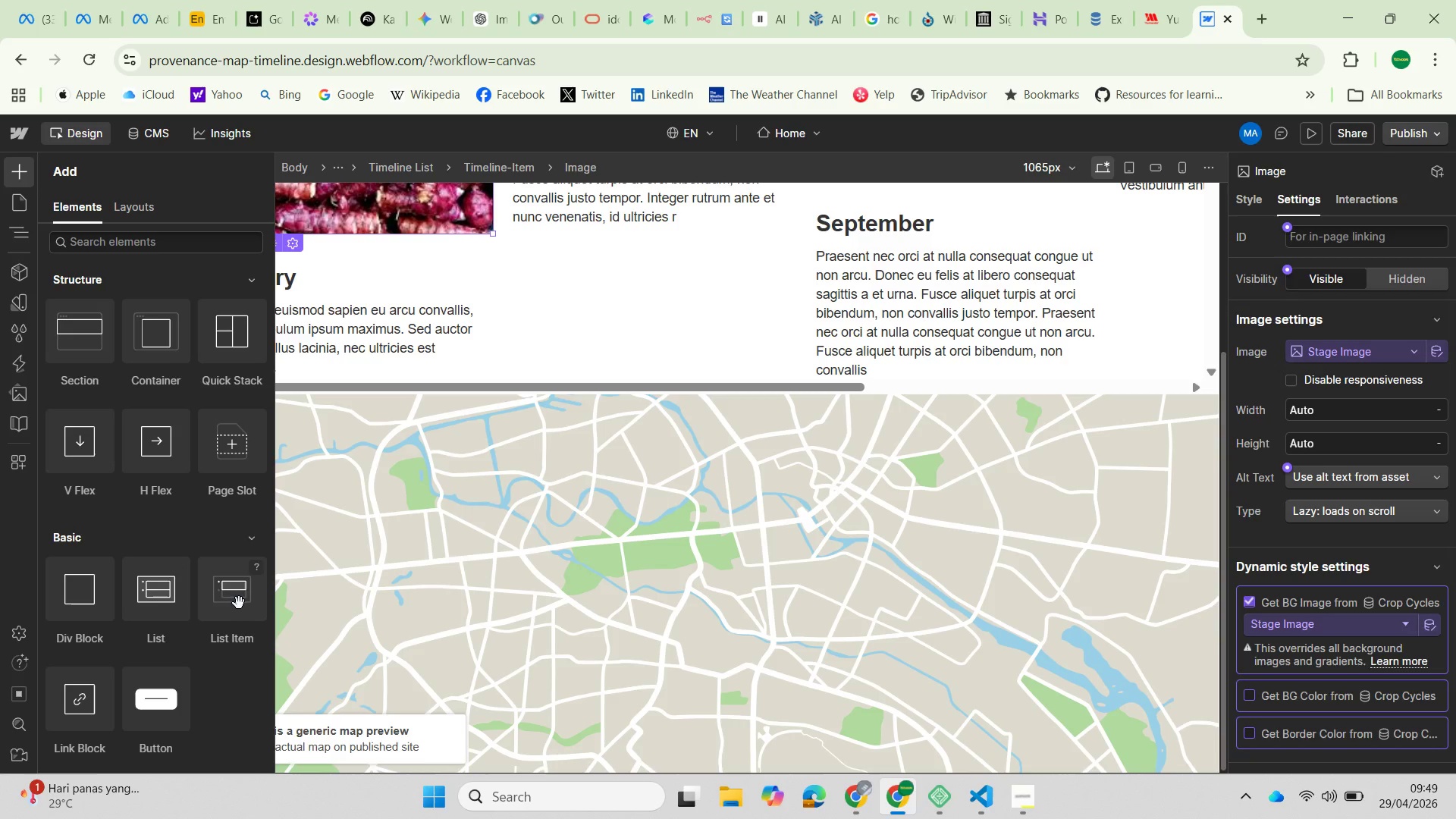 
wait(12.98)
 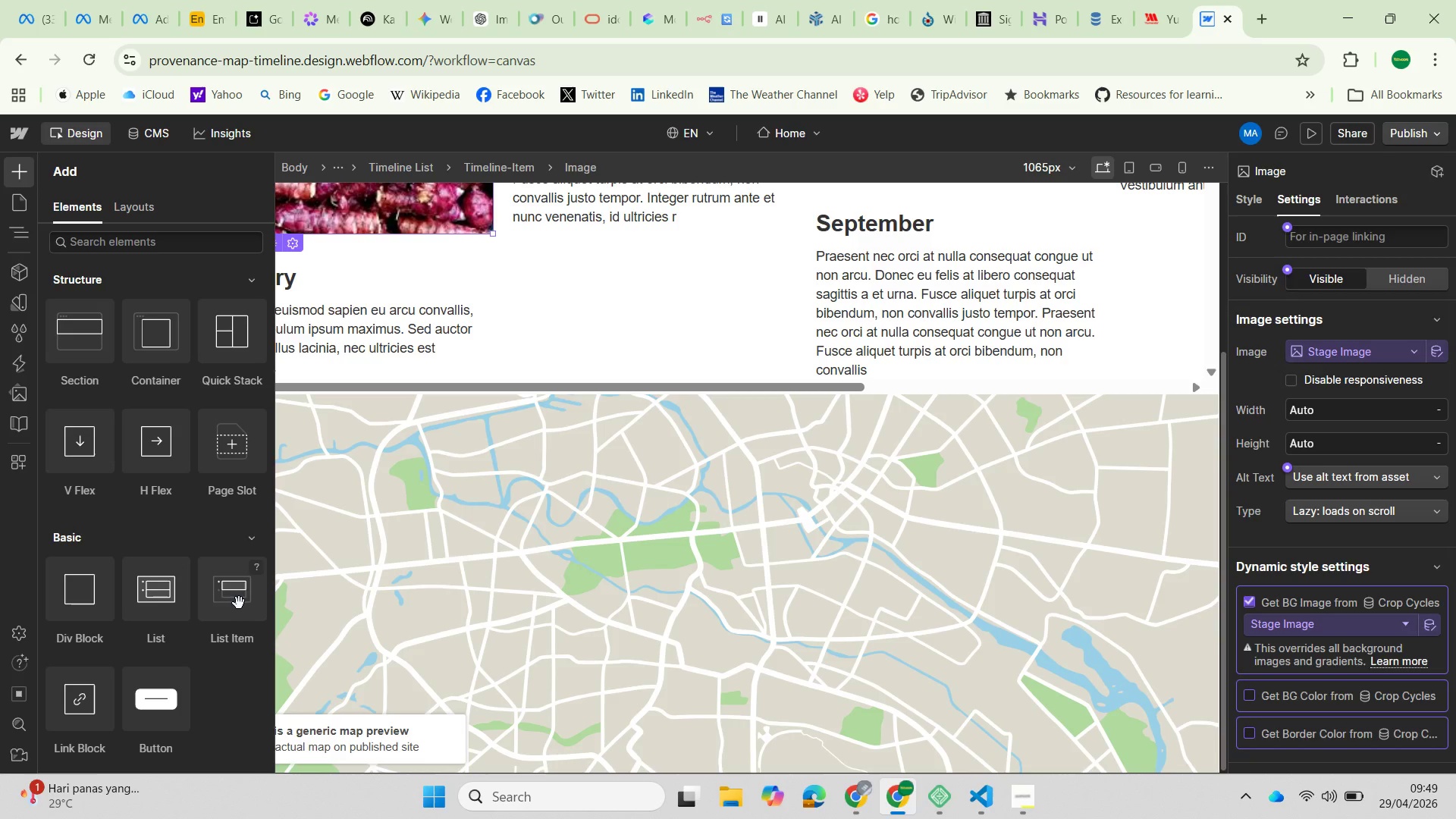 
scroll: coordinate [871, 648], scroll_direction: down, amount: 5.0
 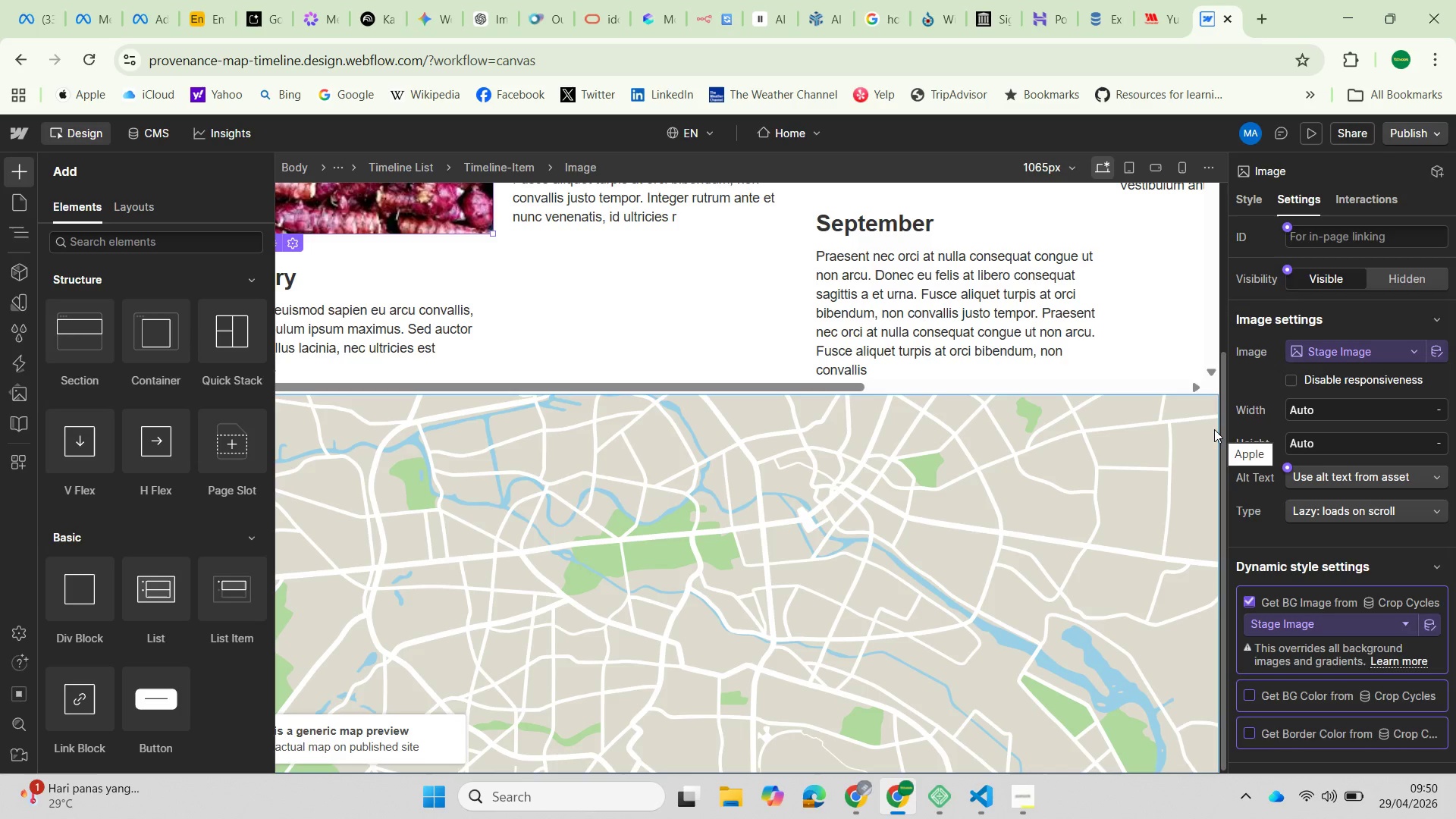 
wait(20.23)
 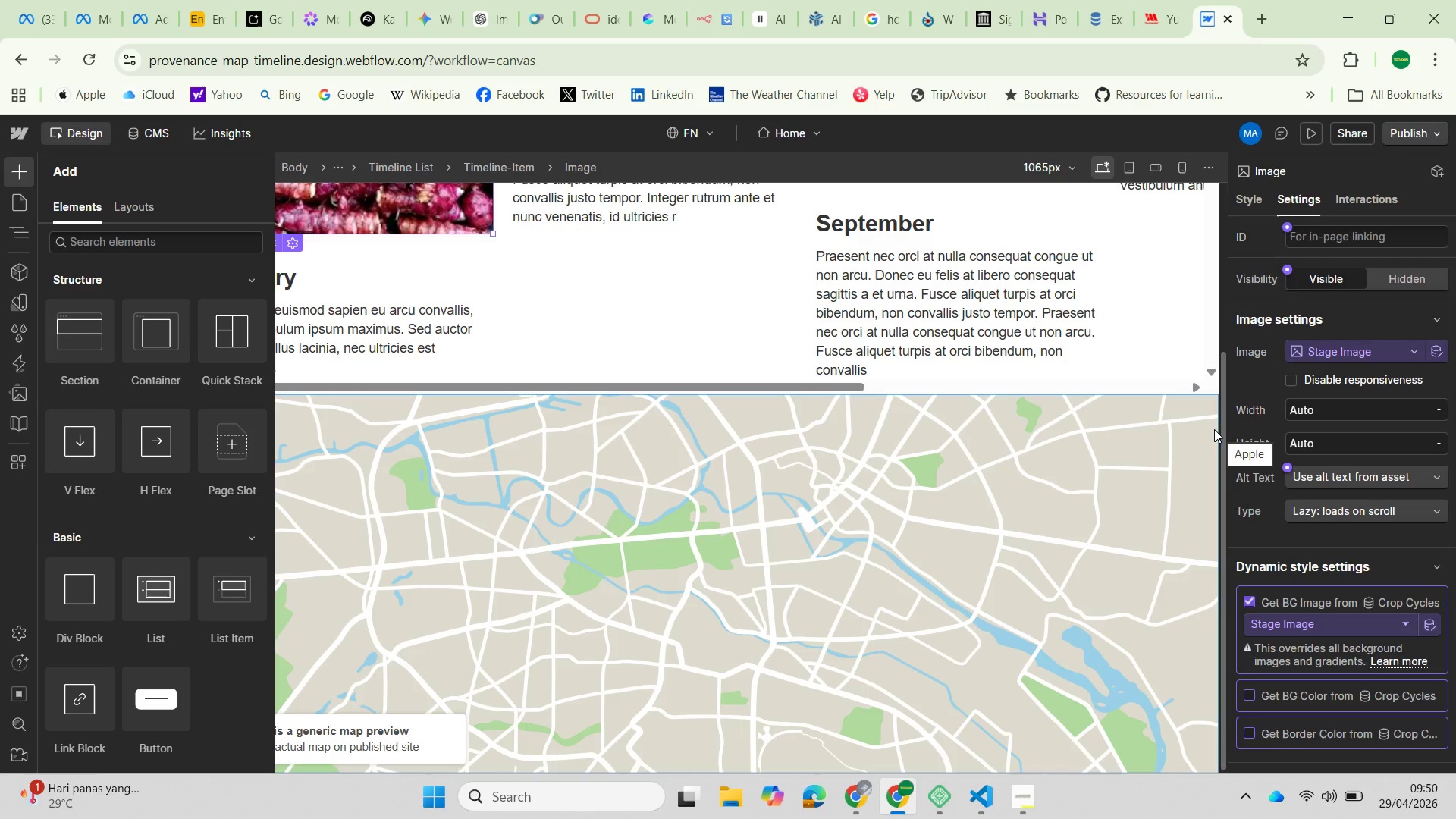 
left_click([96, 247])
 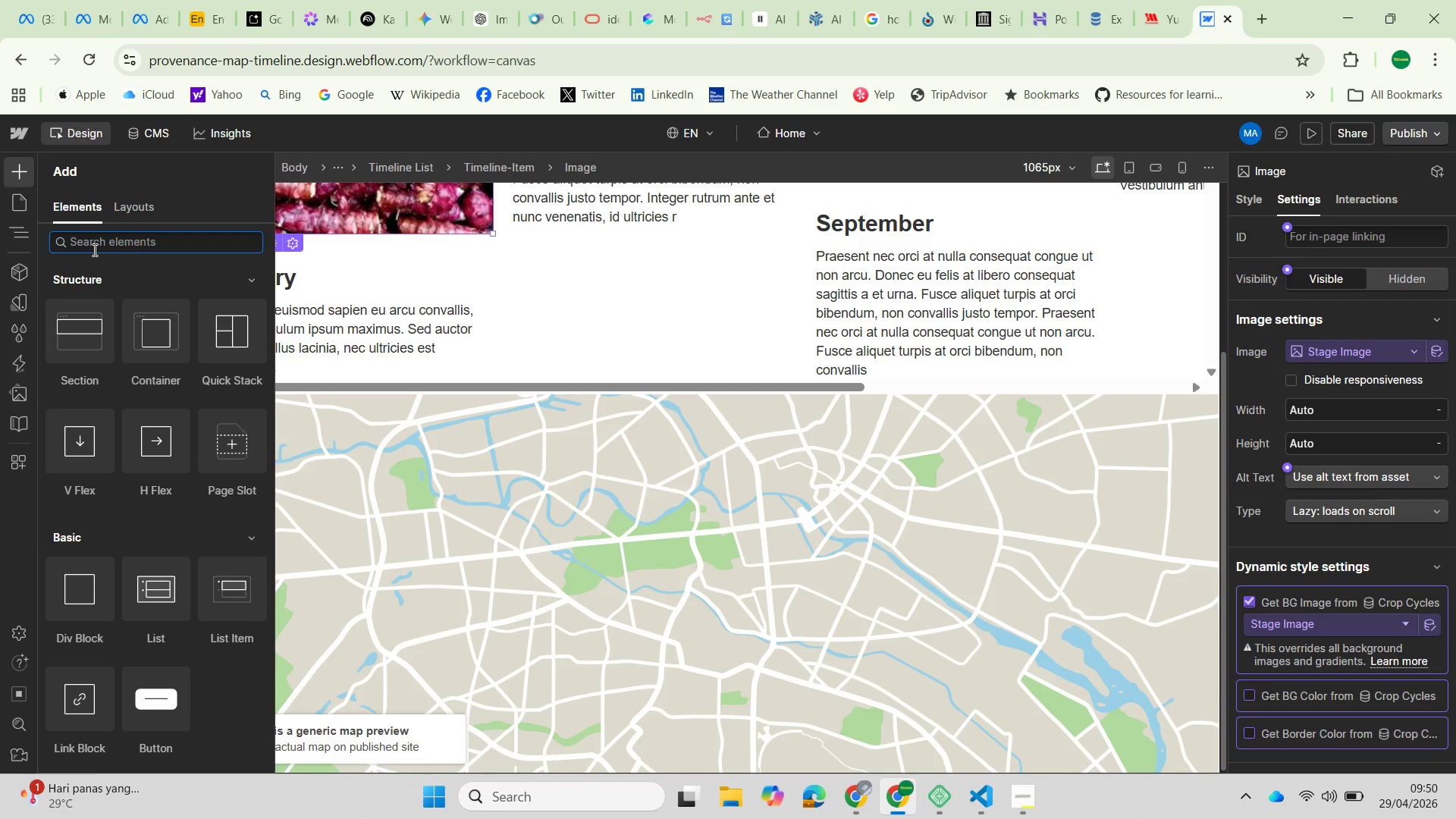 
type(list)
 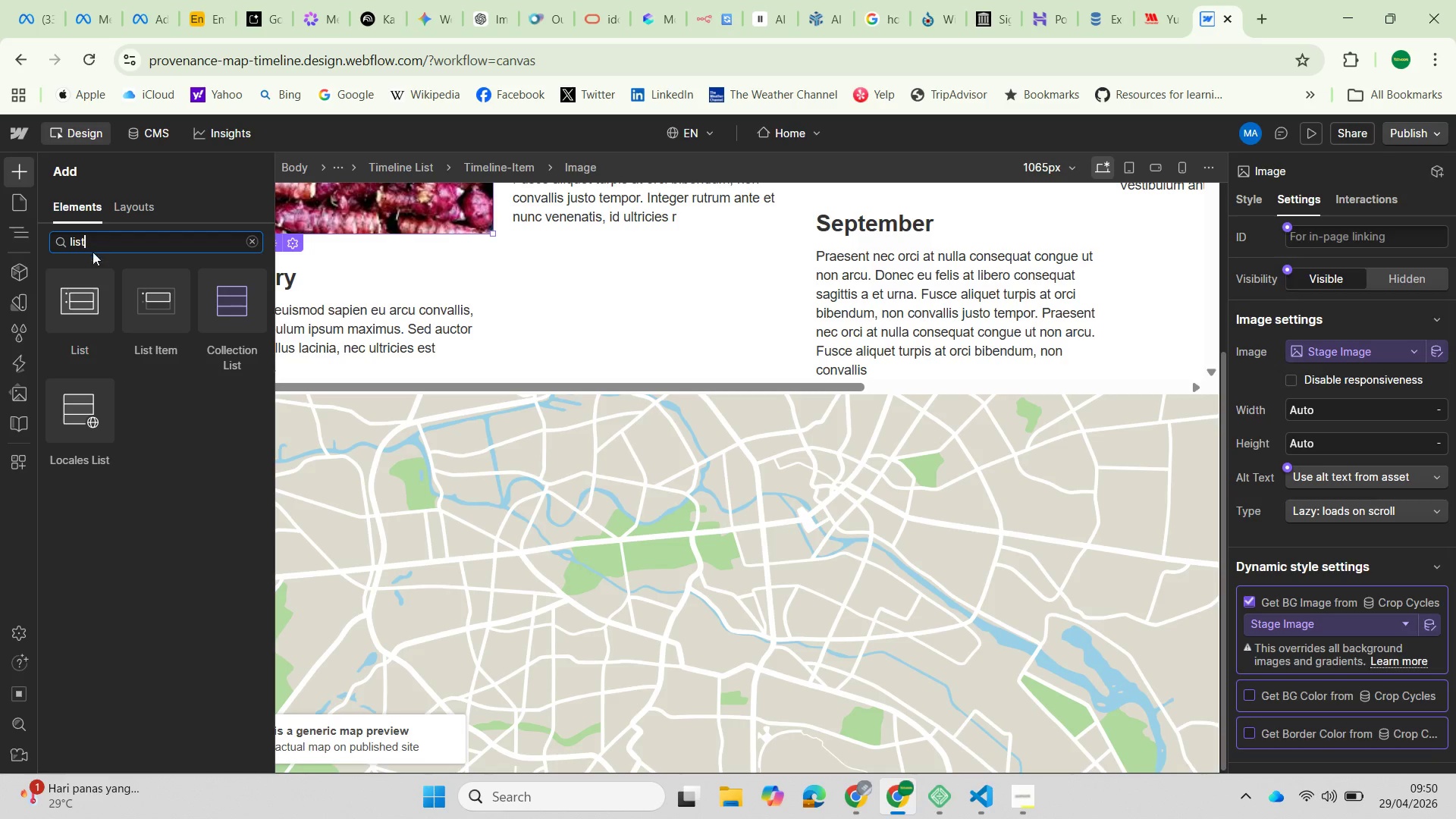 
scroll: coordinate [817, 554], scroll_direction: down, amount: 2.0
 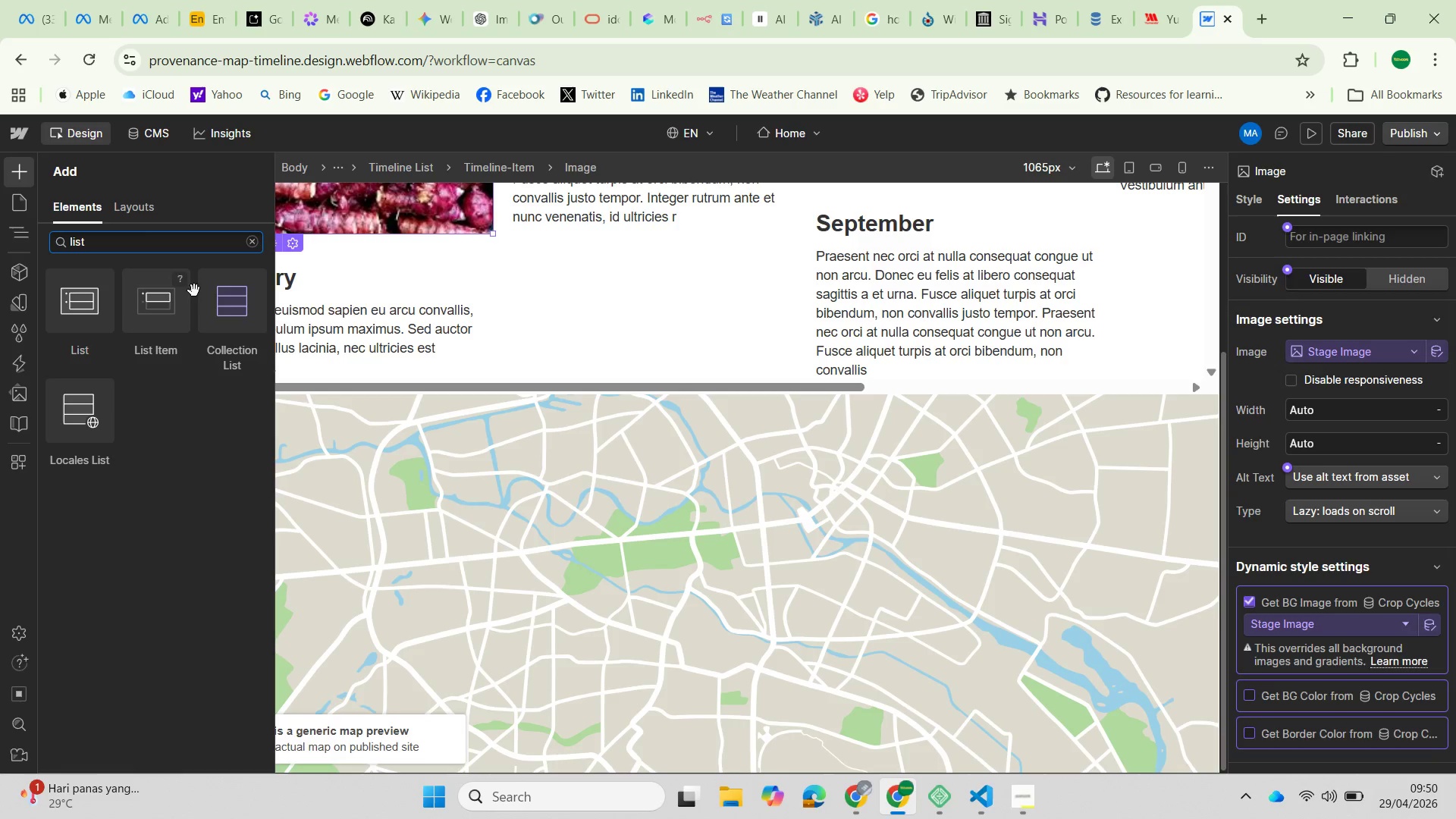 
left_click_drag(start_coordinate=[228, 308], to_coordinate=[127, 279])
 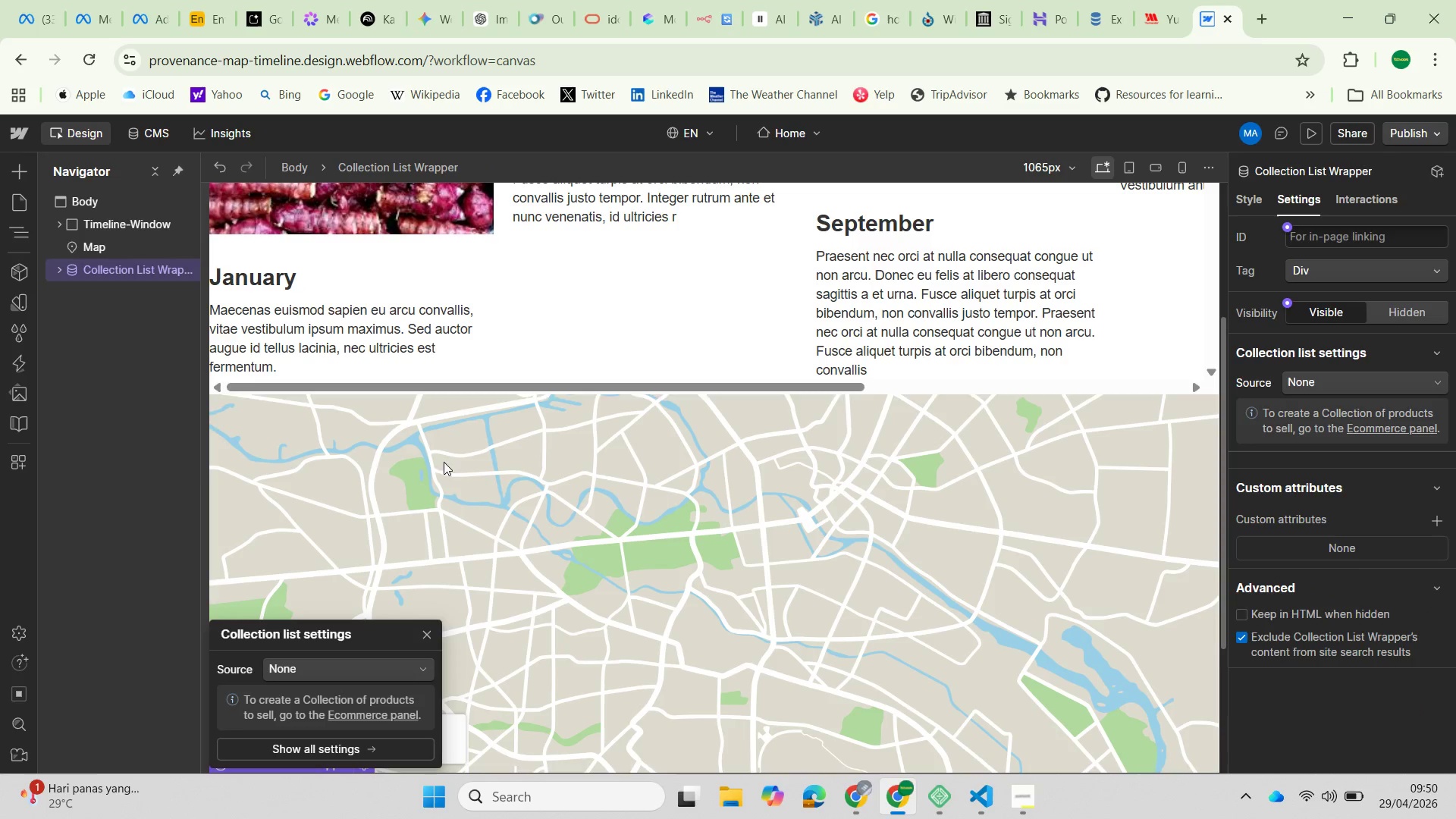 
scroll: coordinate [565, 516], scroll_direction: down, amount: 5.0
 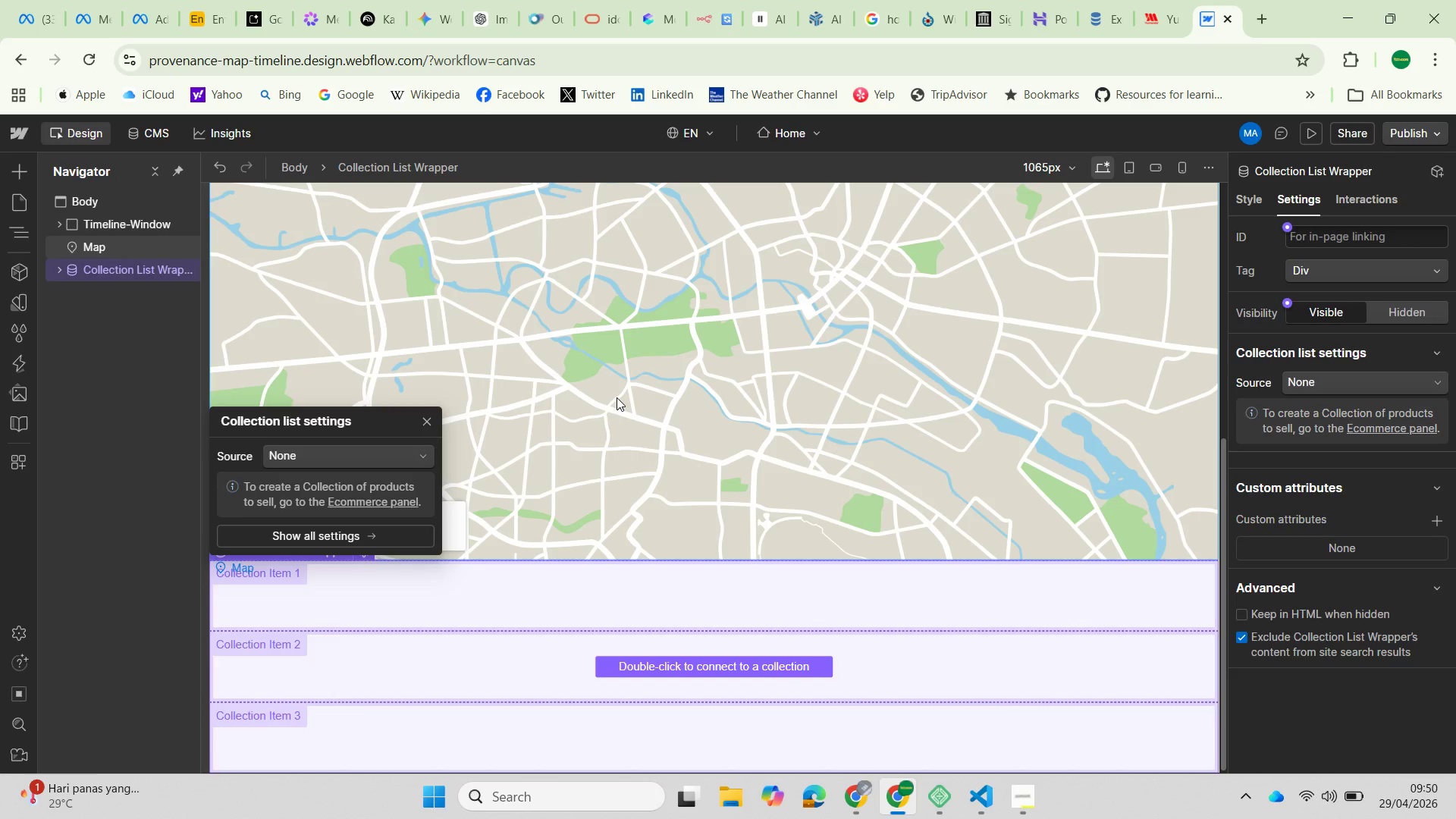 
wait(19.61)
 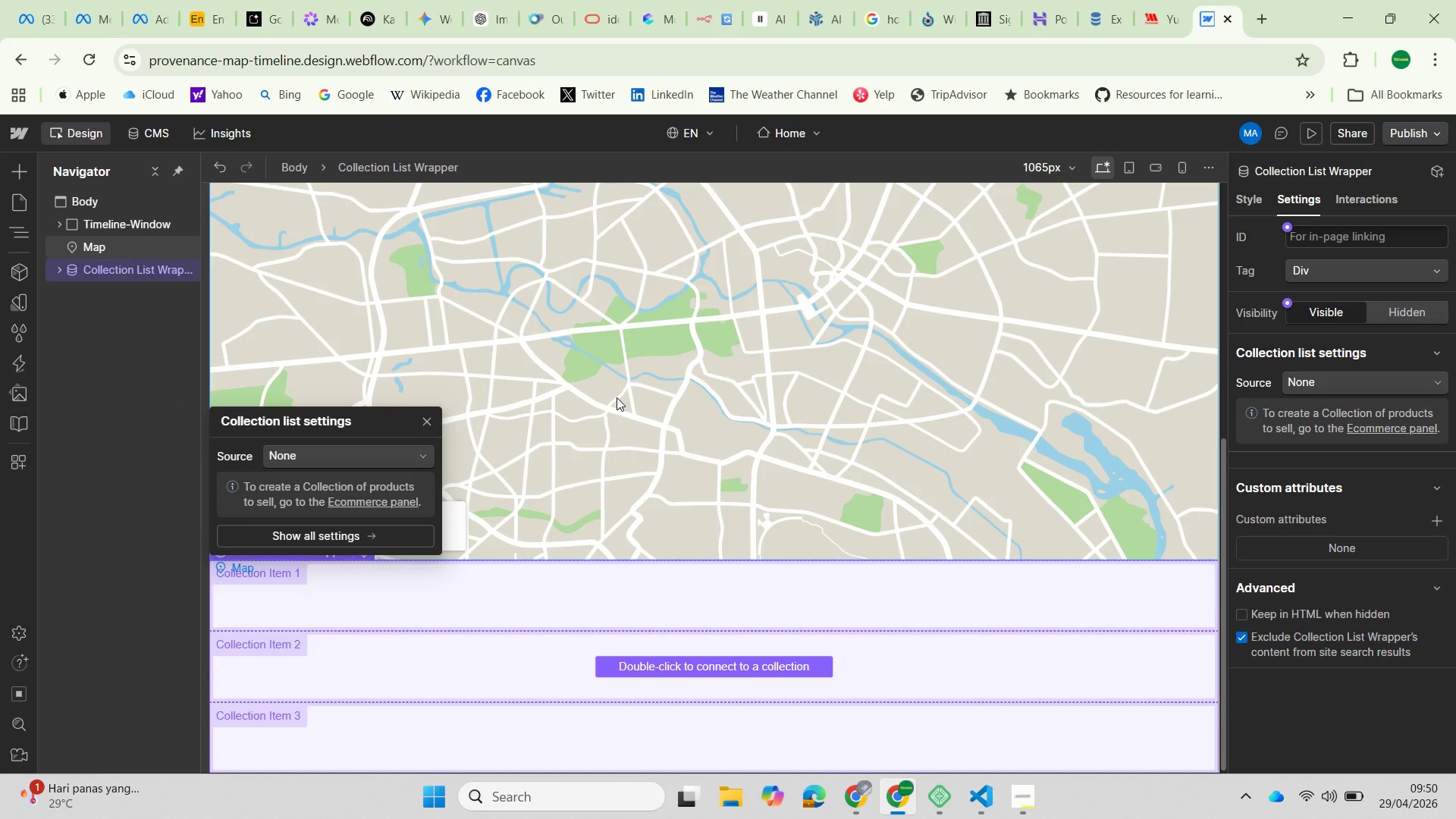 
left_click([431, 588])
 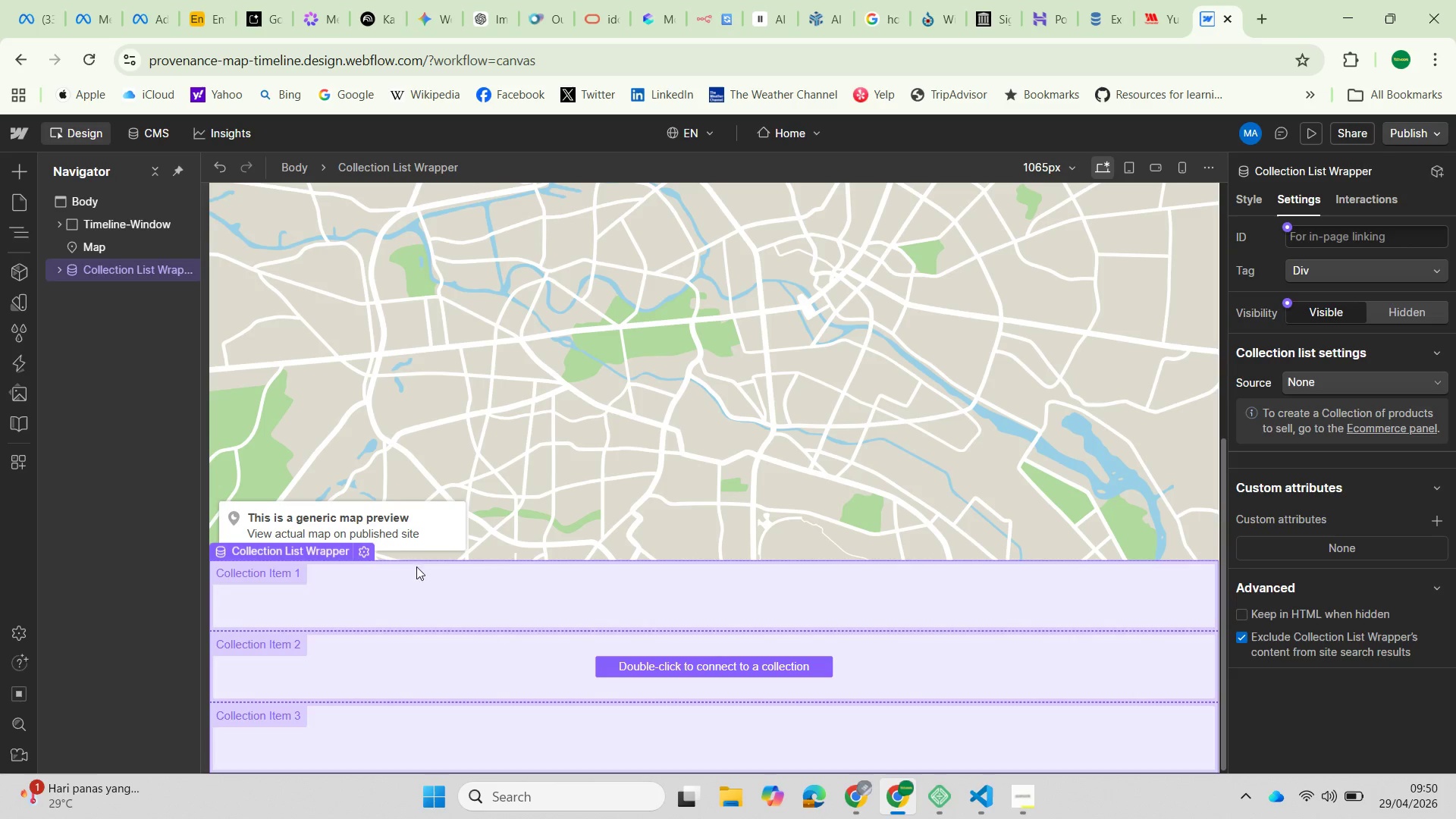 
left_click([426, 593])
 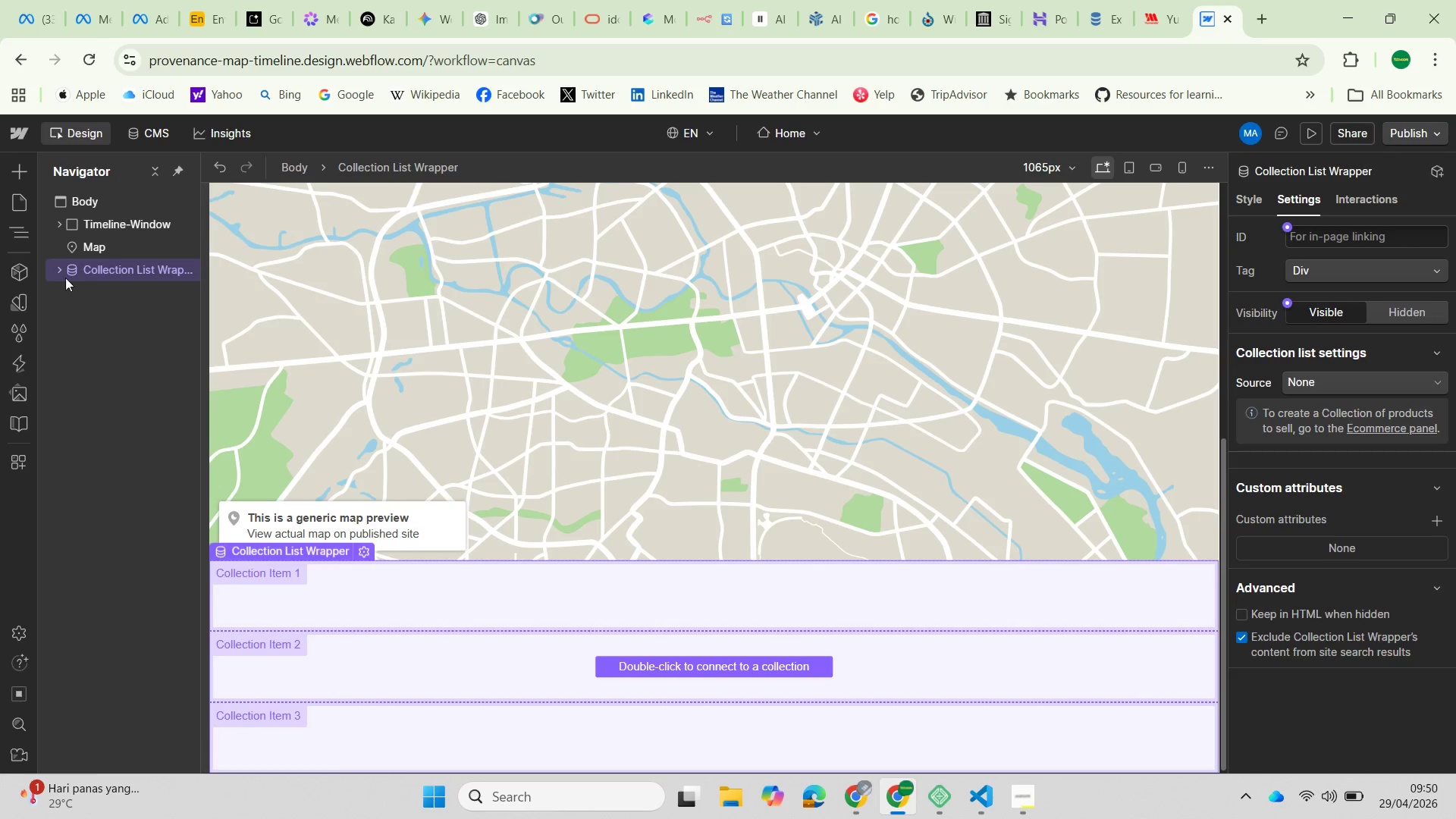 
left_click([62, 271])
 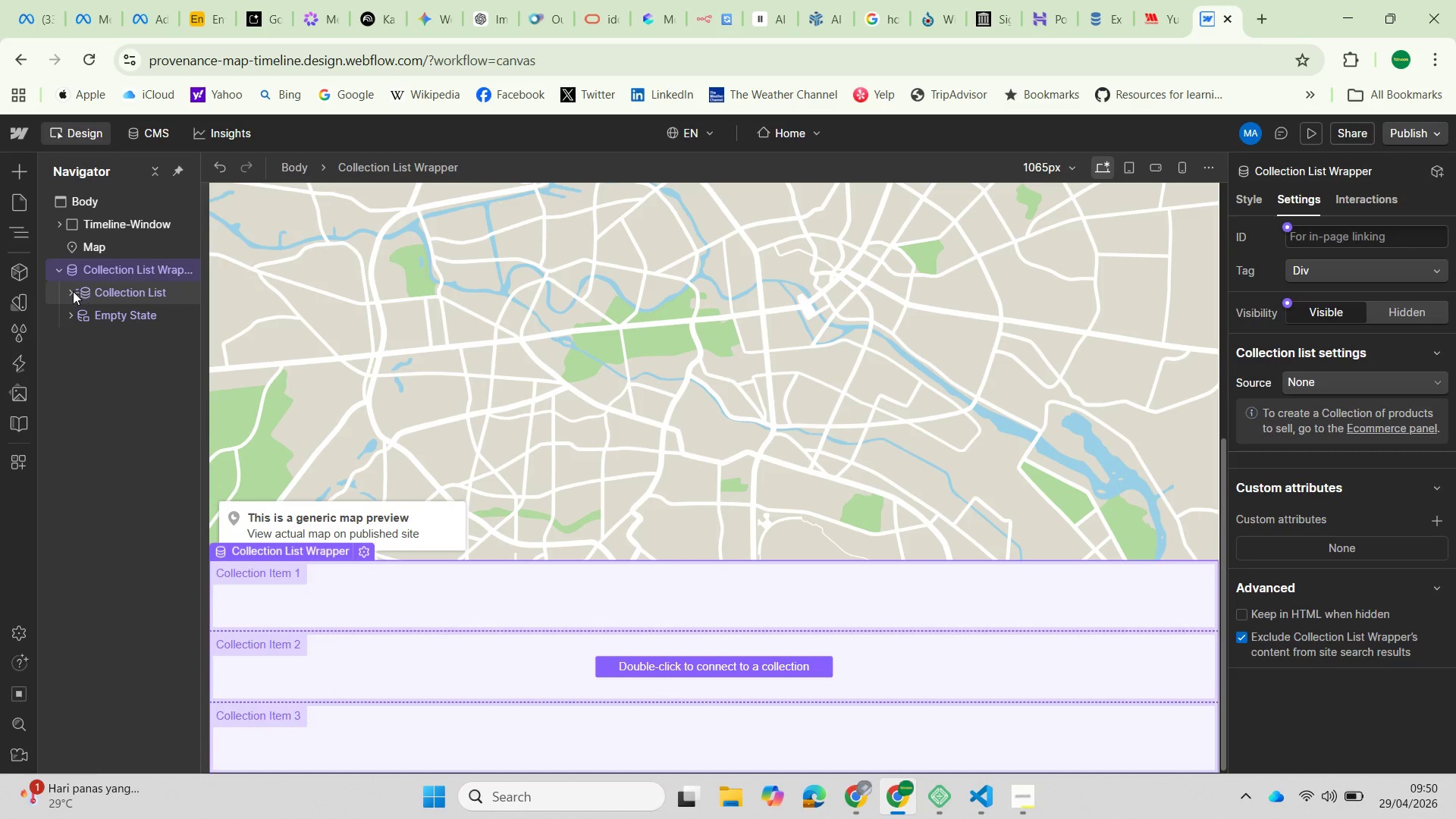 
left_click([63, 287])
 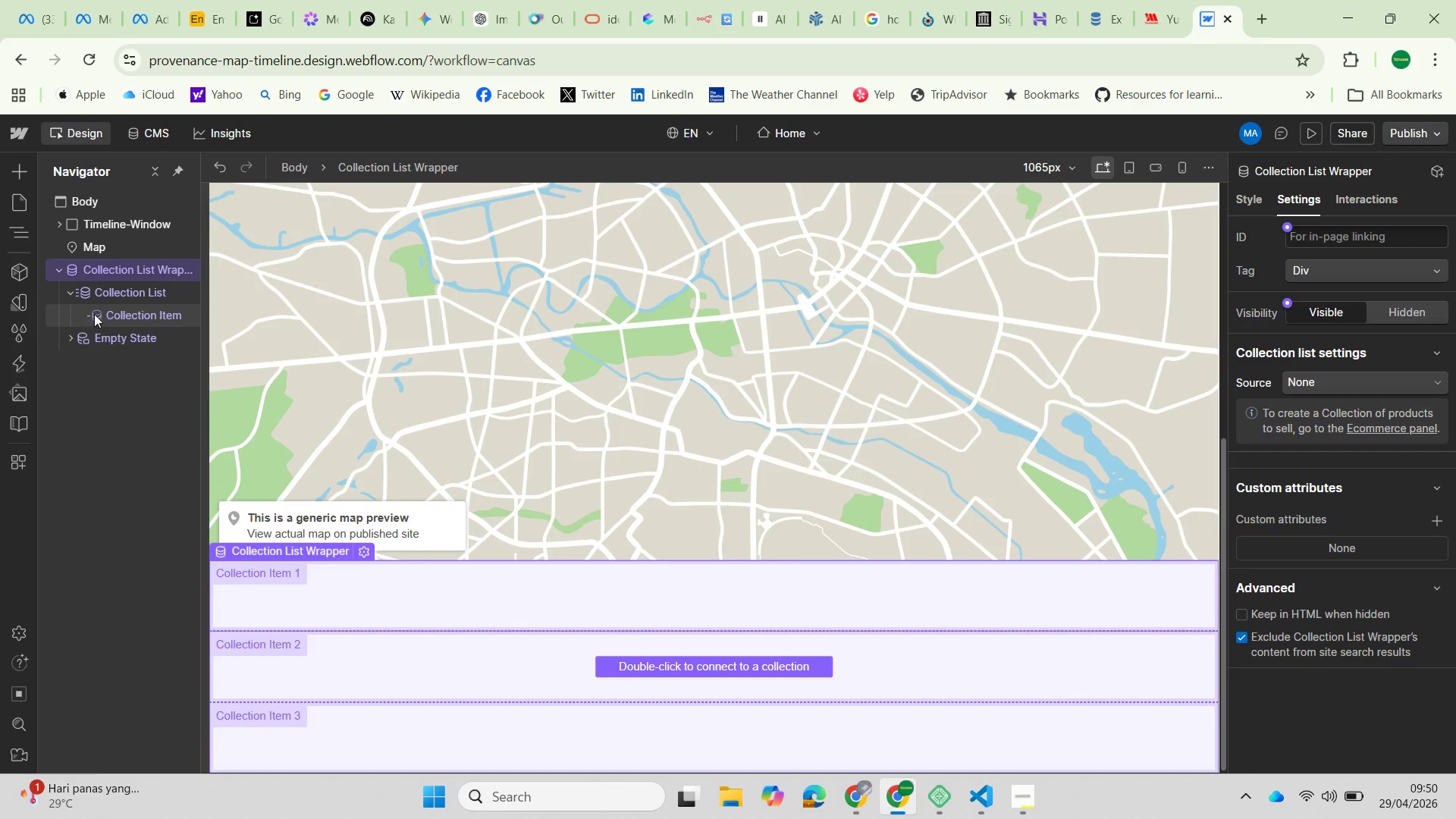 
left_click([122, 312])
 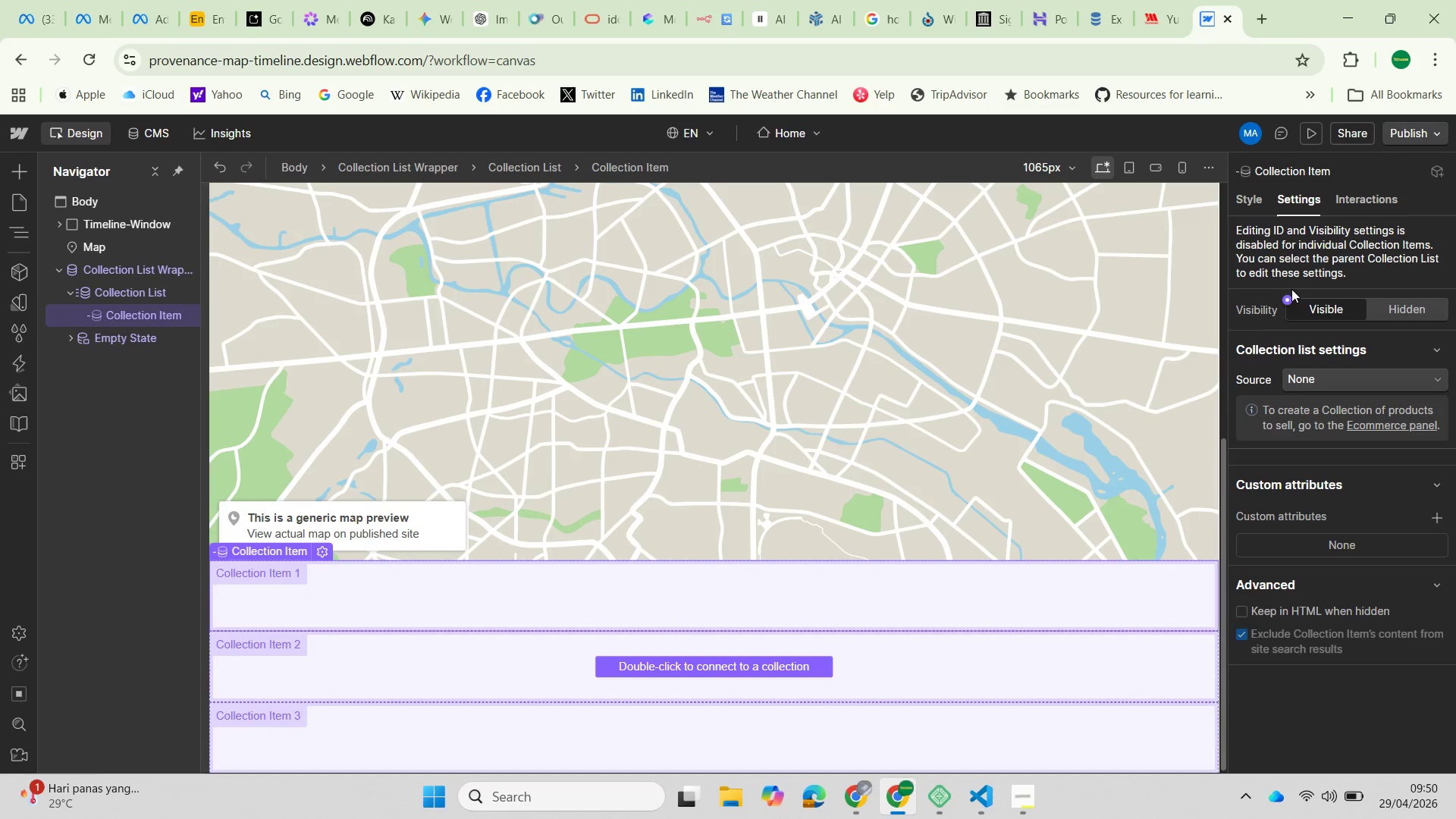 
left_click([1290, 300])
 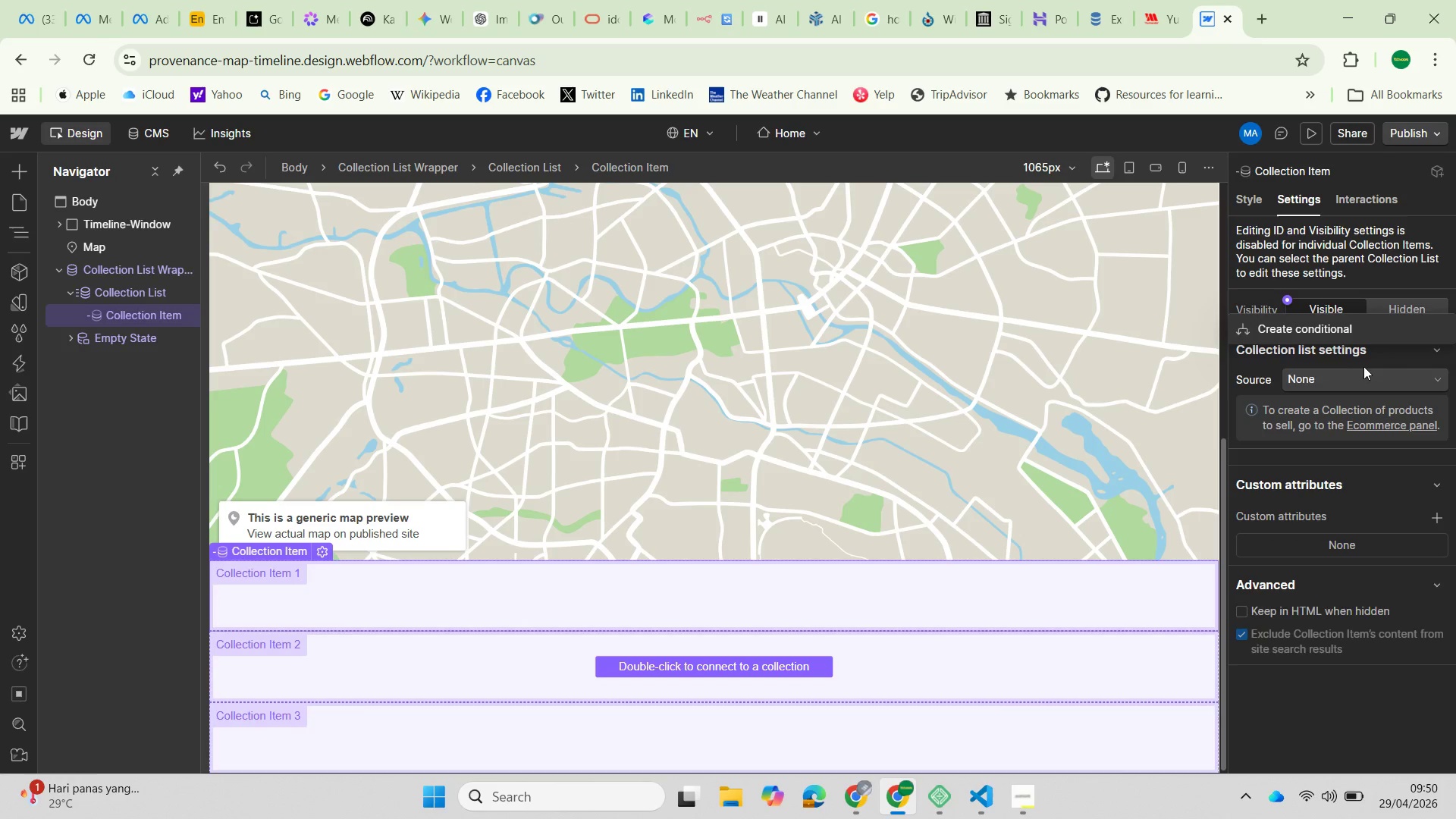 
double_click([1340, 380])
 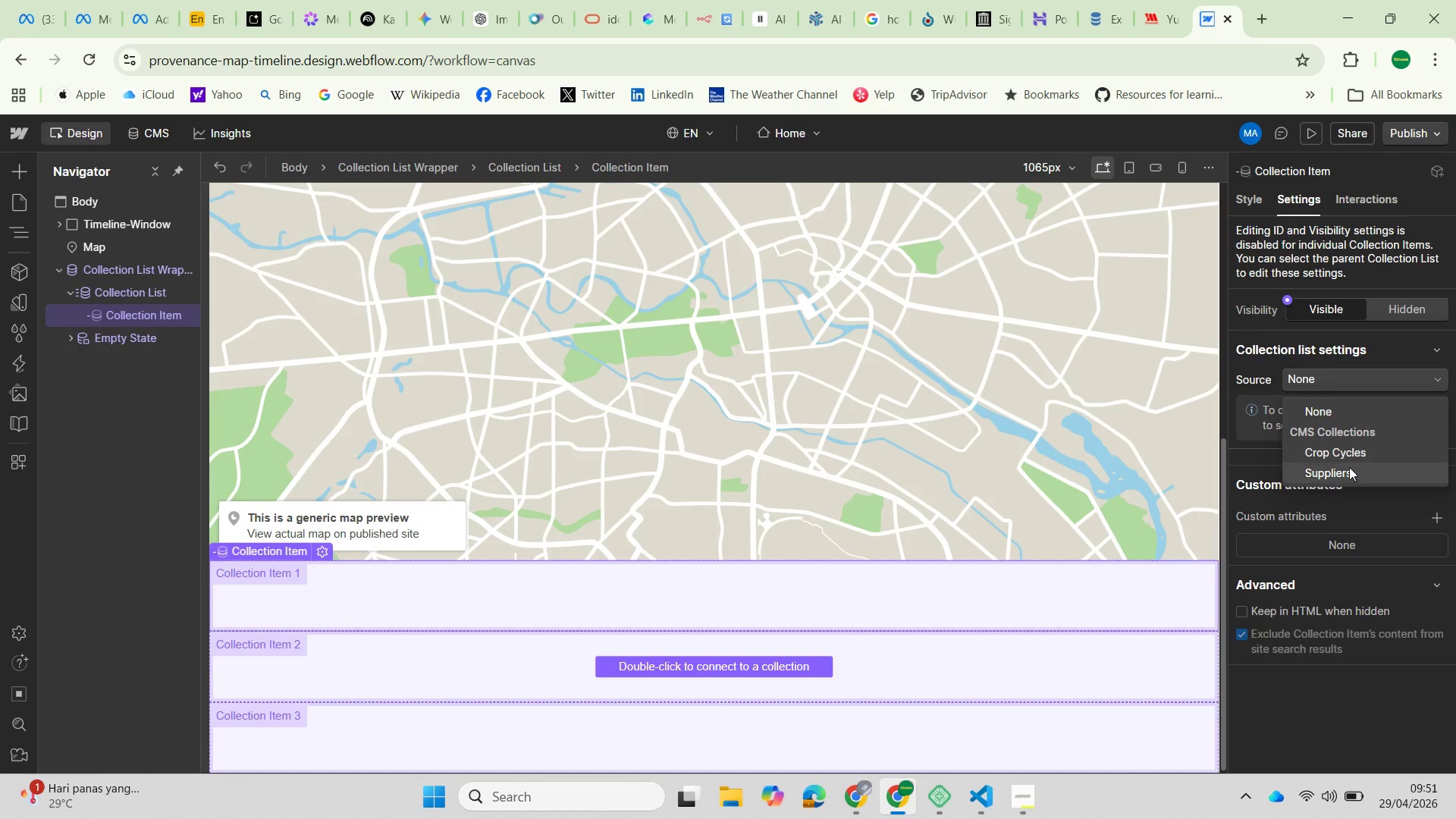 
left_click([1344, 469])
 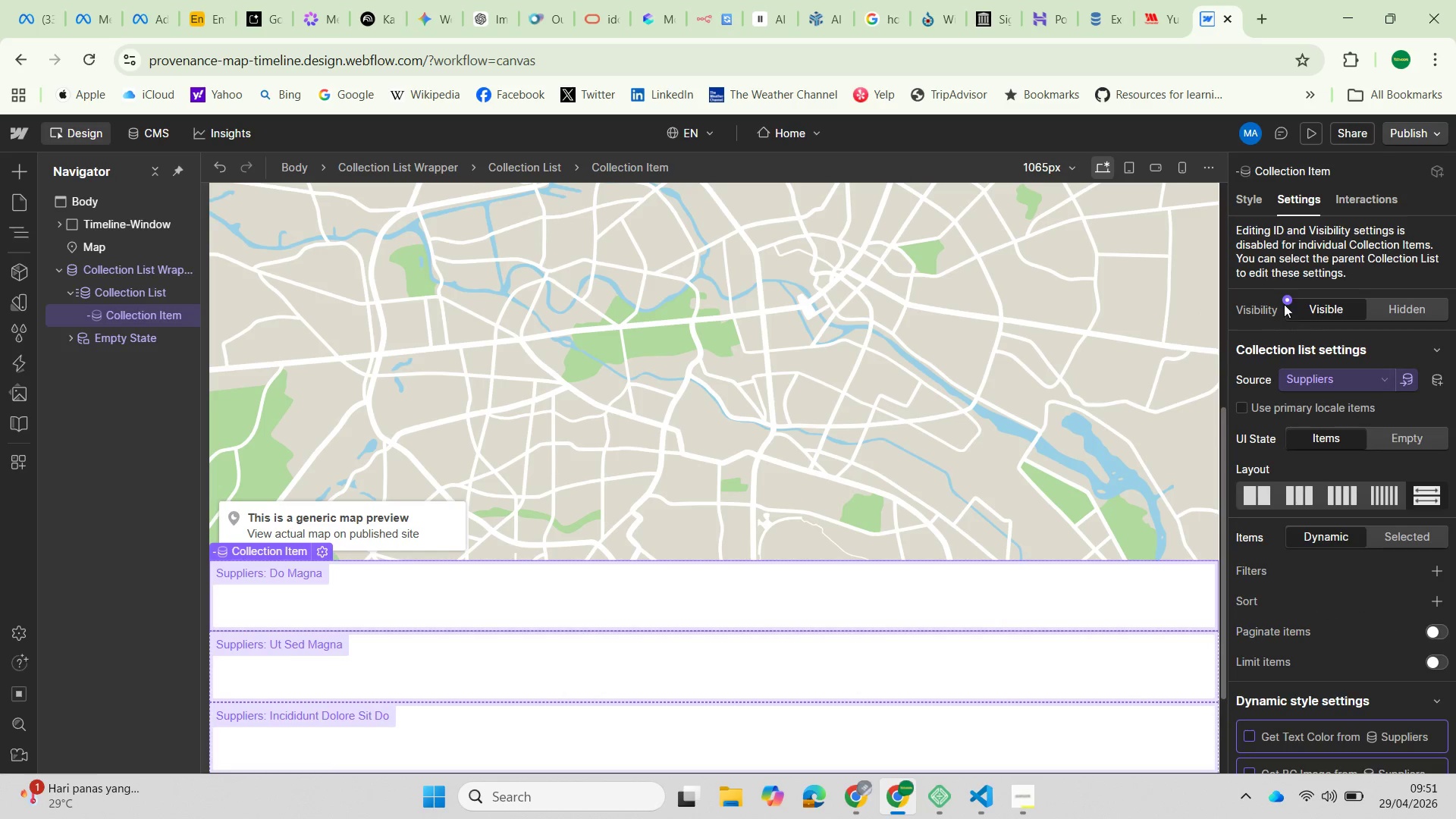 
left_click([1287, 300])
 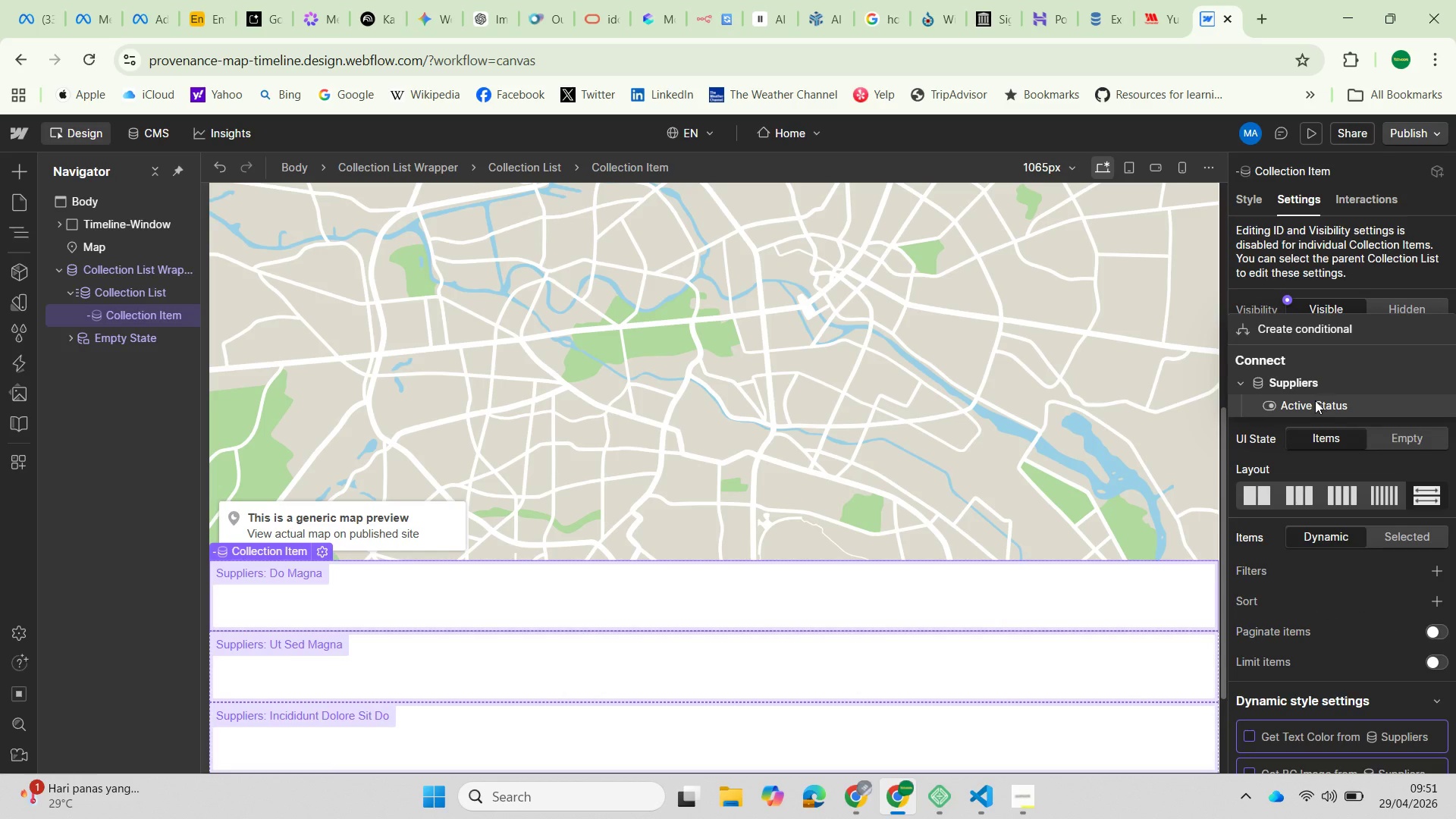 
mouse_move([1329, 414])
 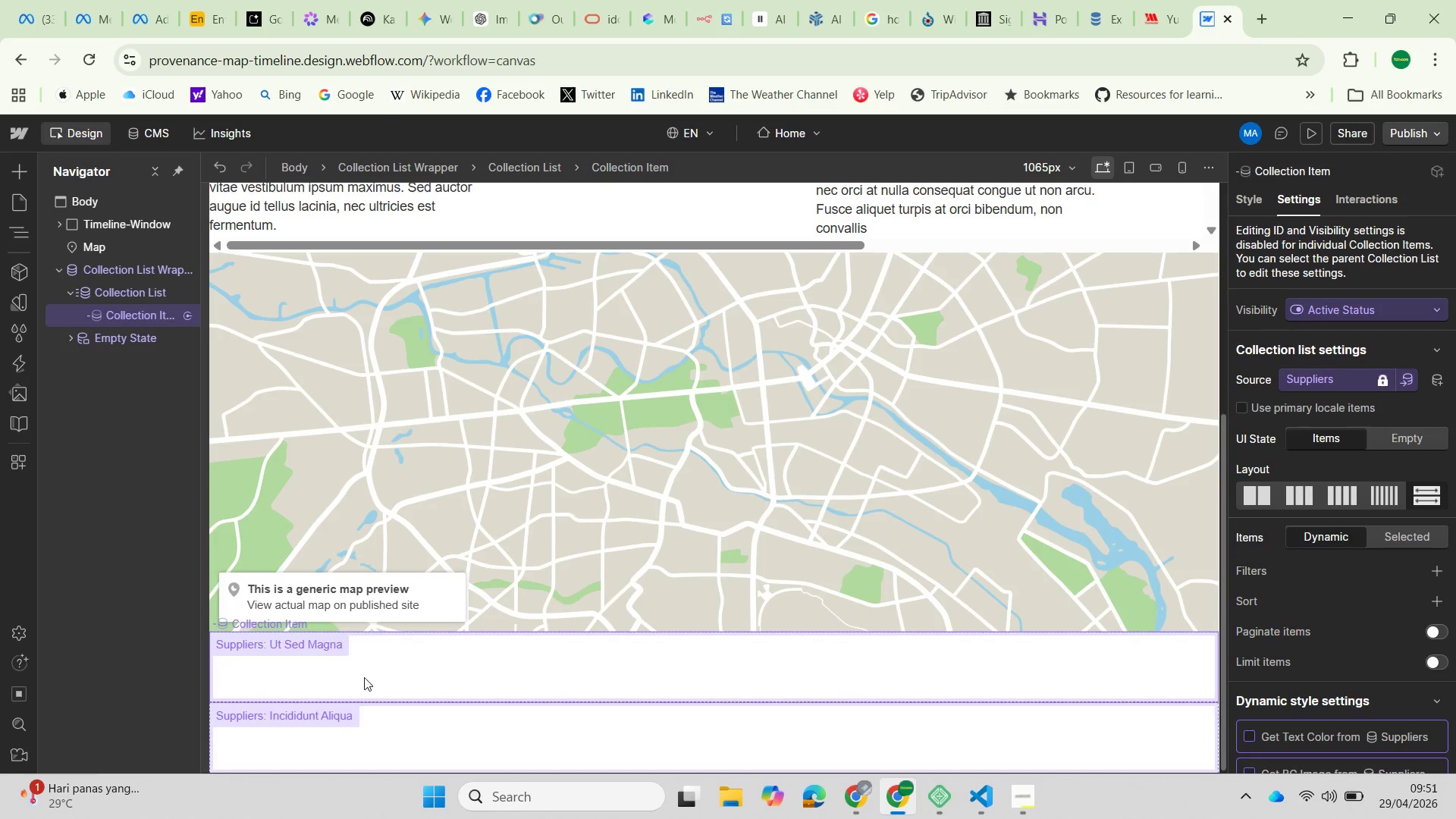 
scroll: coordinate [405, 678], scroll_direction: down, amount: 3.0
 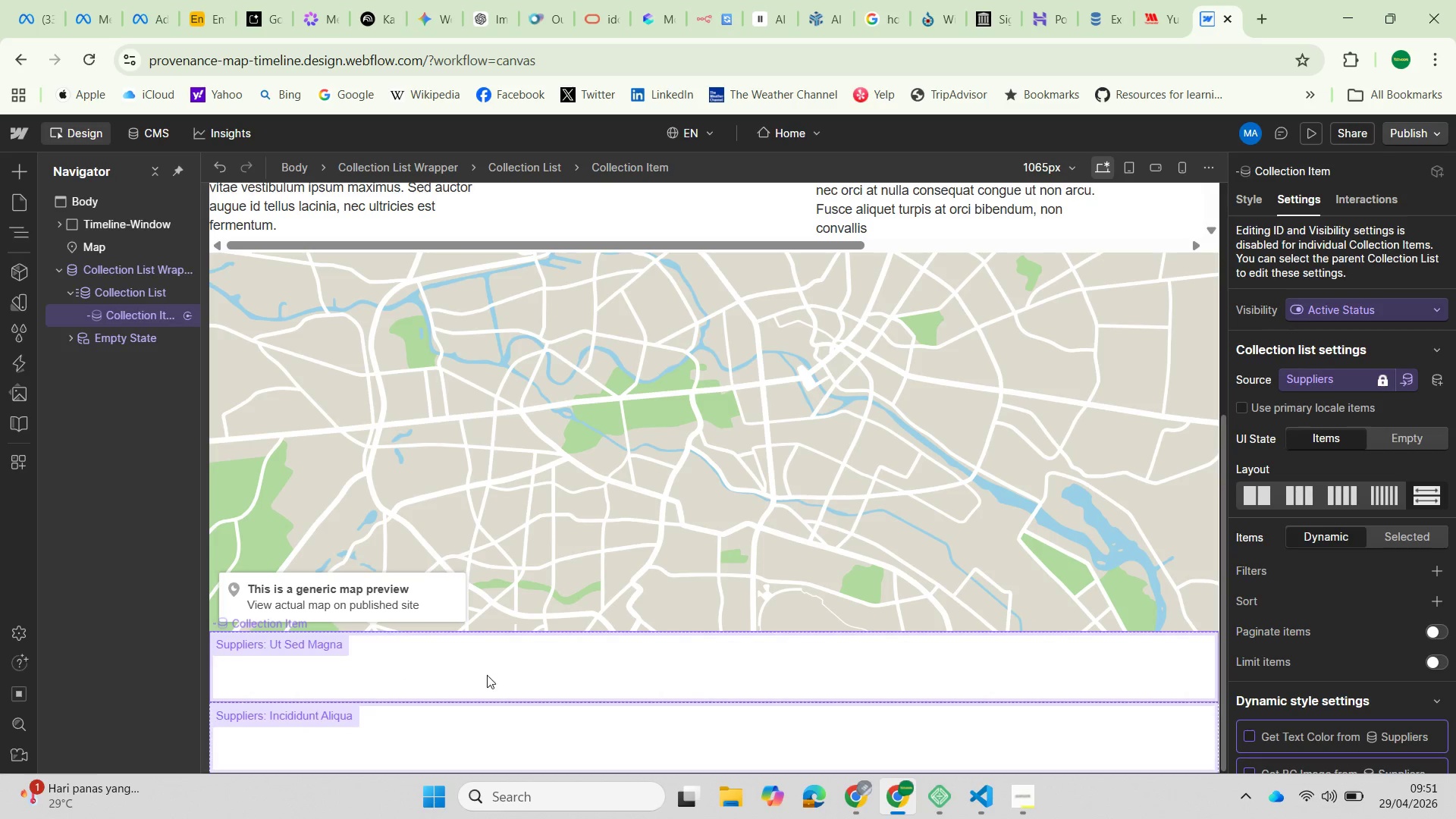 
scroll: coordinate [948, 680], scroll_direction: up, amount: 6.0
 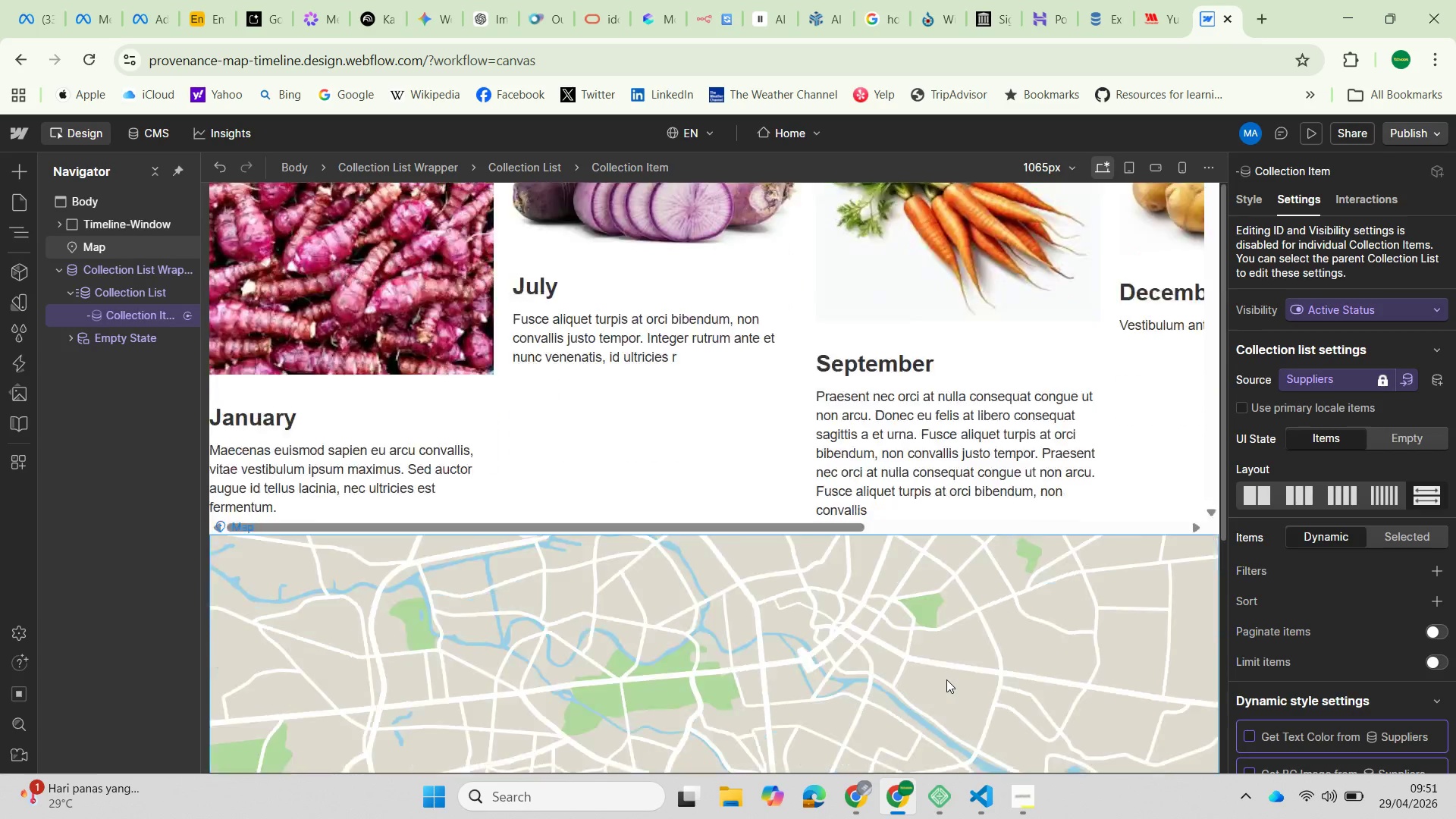 
scroll: coordinate [777, 698], scroll_direction: down, amount: 7.0
 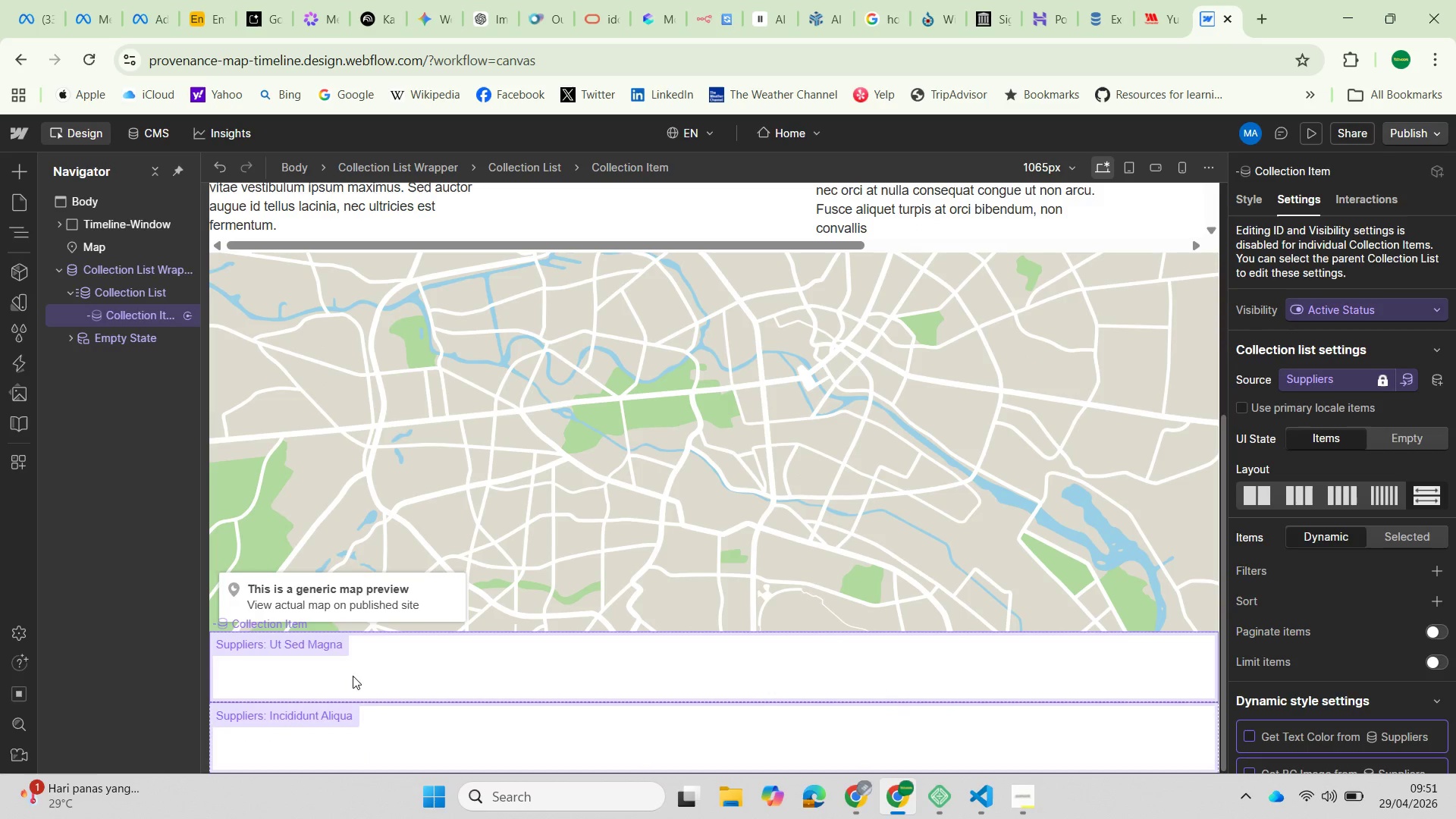 
left_click([416, 682])
 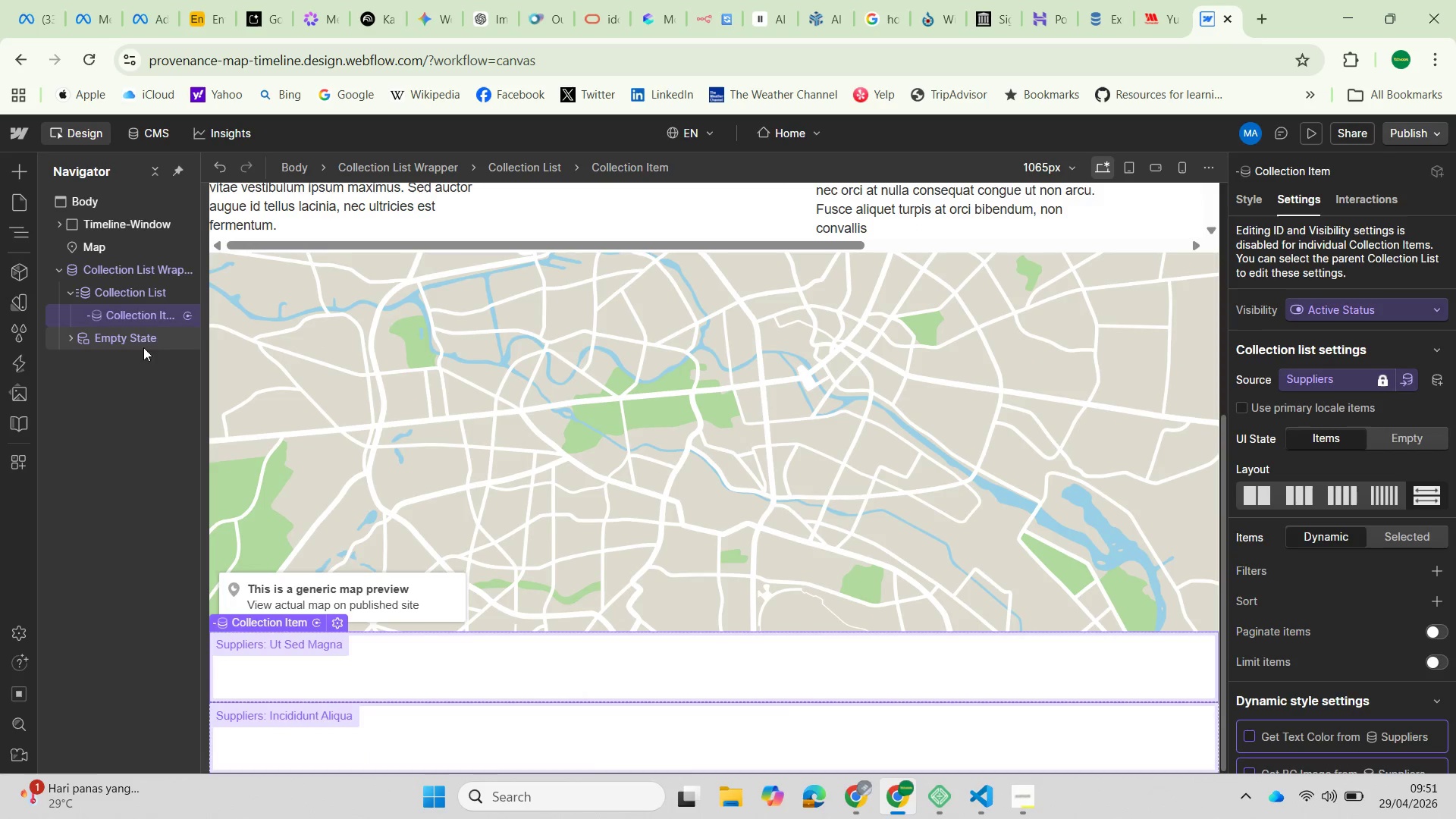 
left_click([71, 338])
 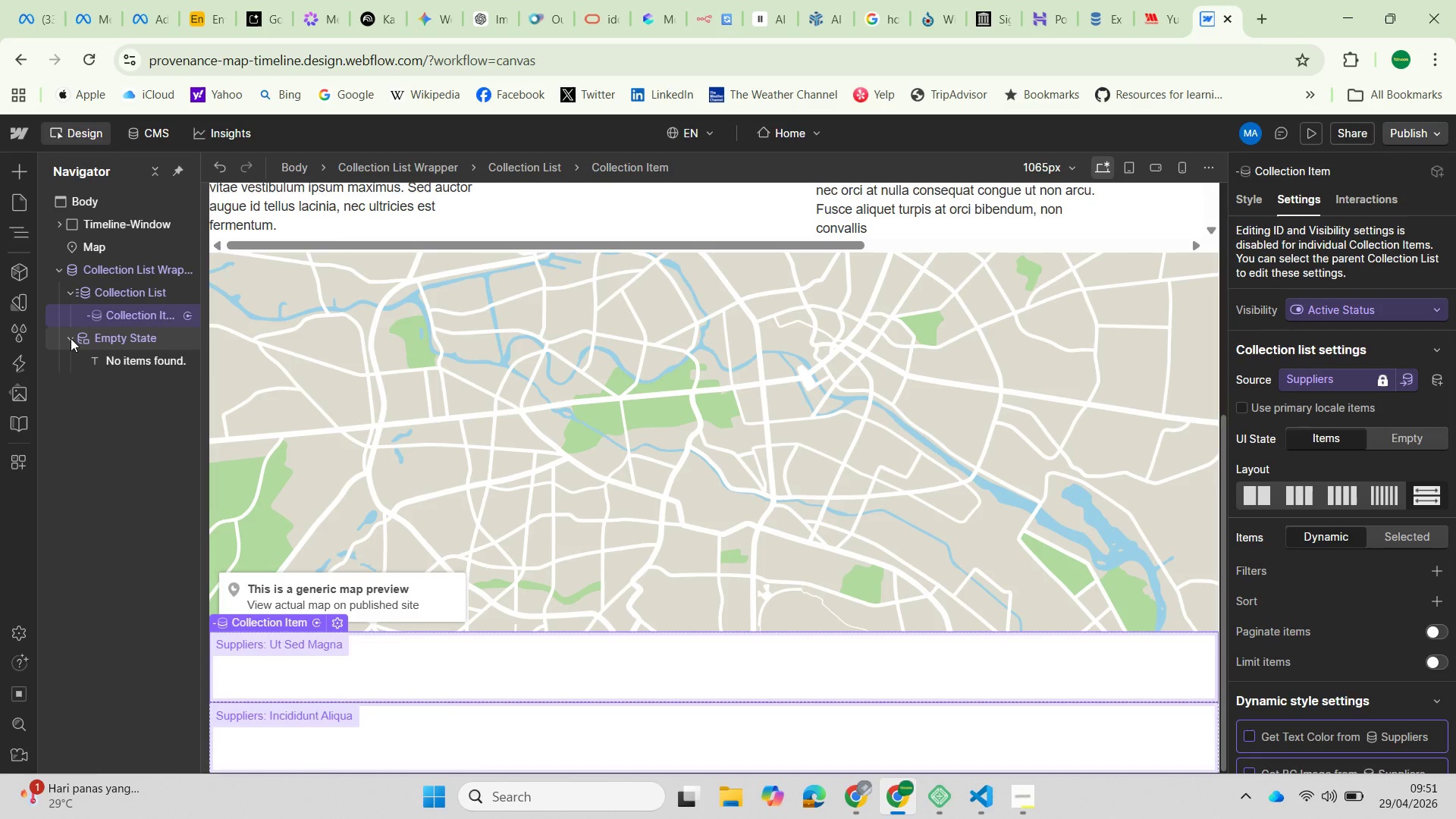 
left_click([71, 338])
 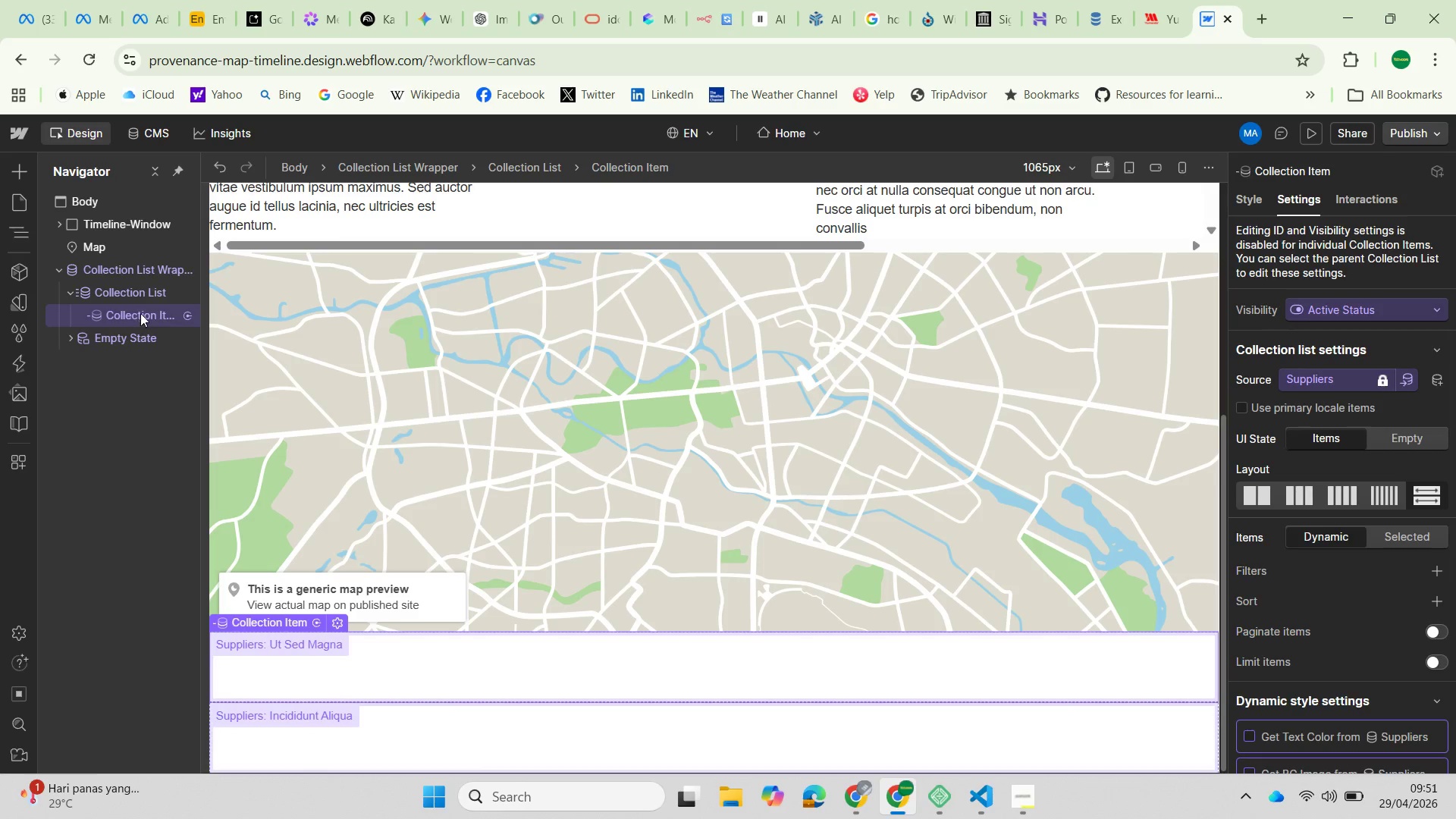 
left_click([139, 309])
 